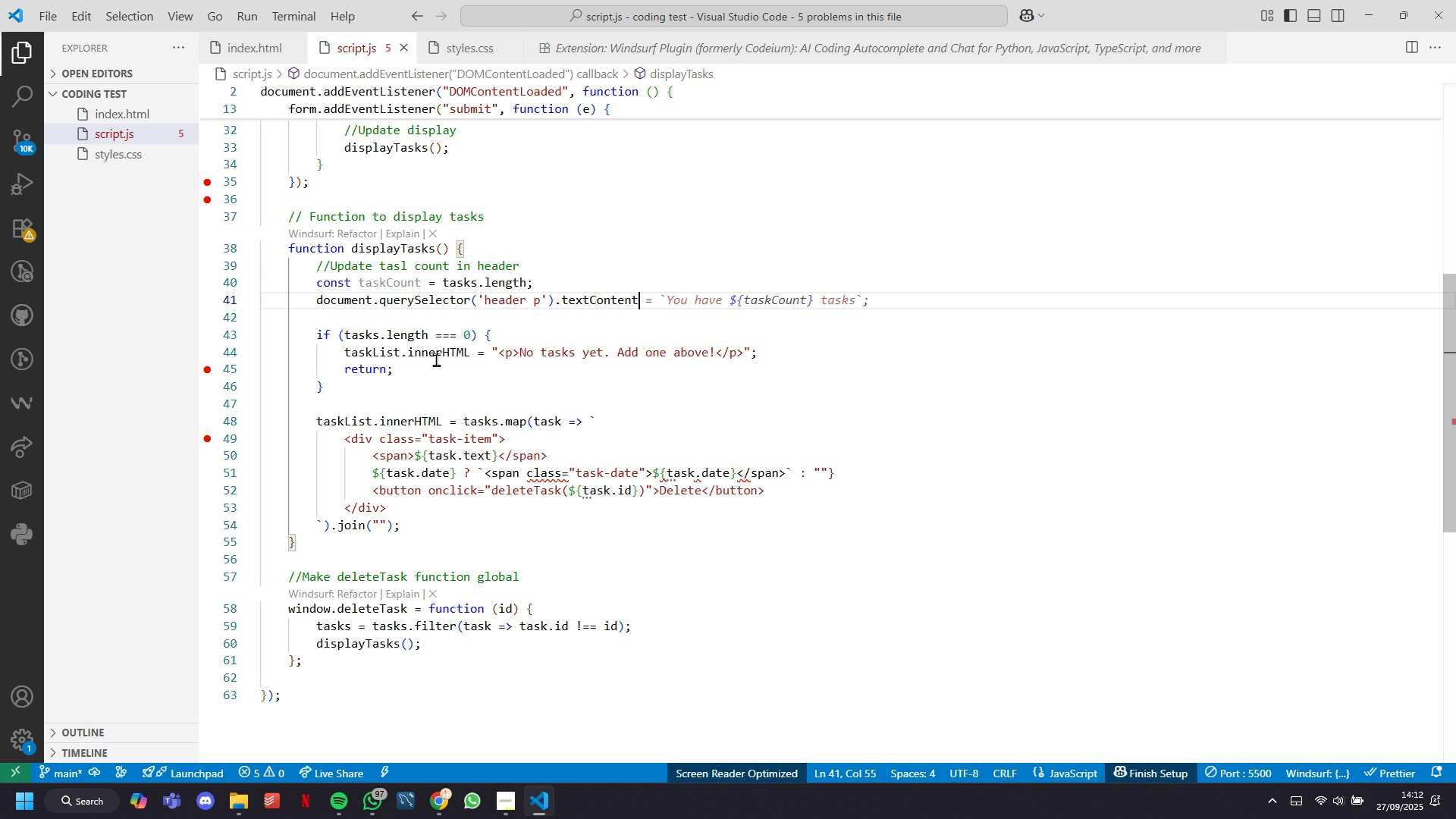 
wait(20.4)
 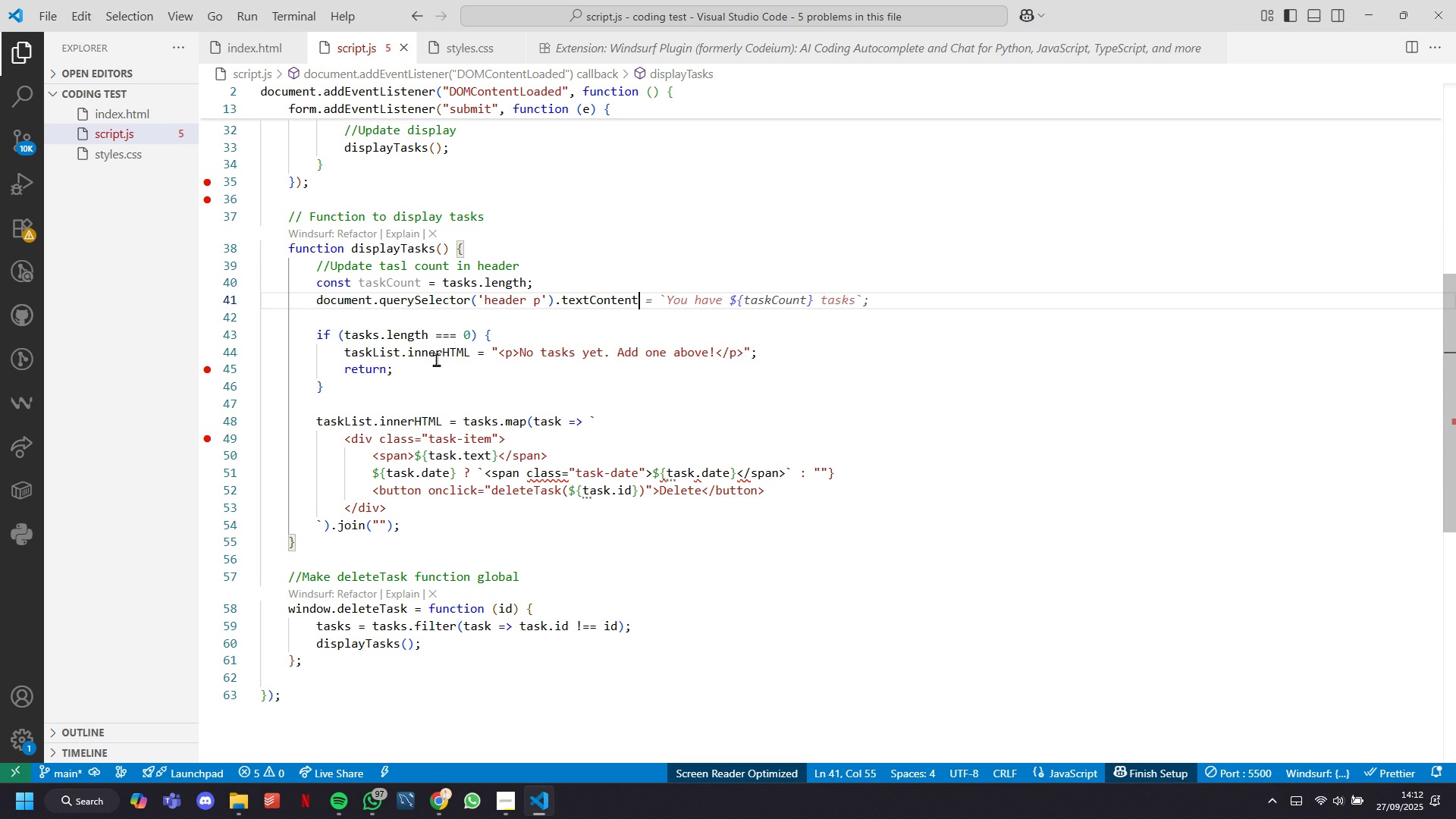 
key(Space)
 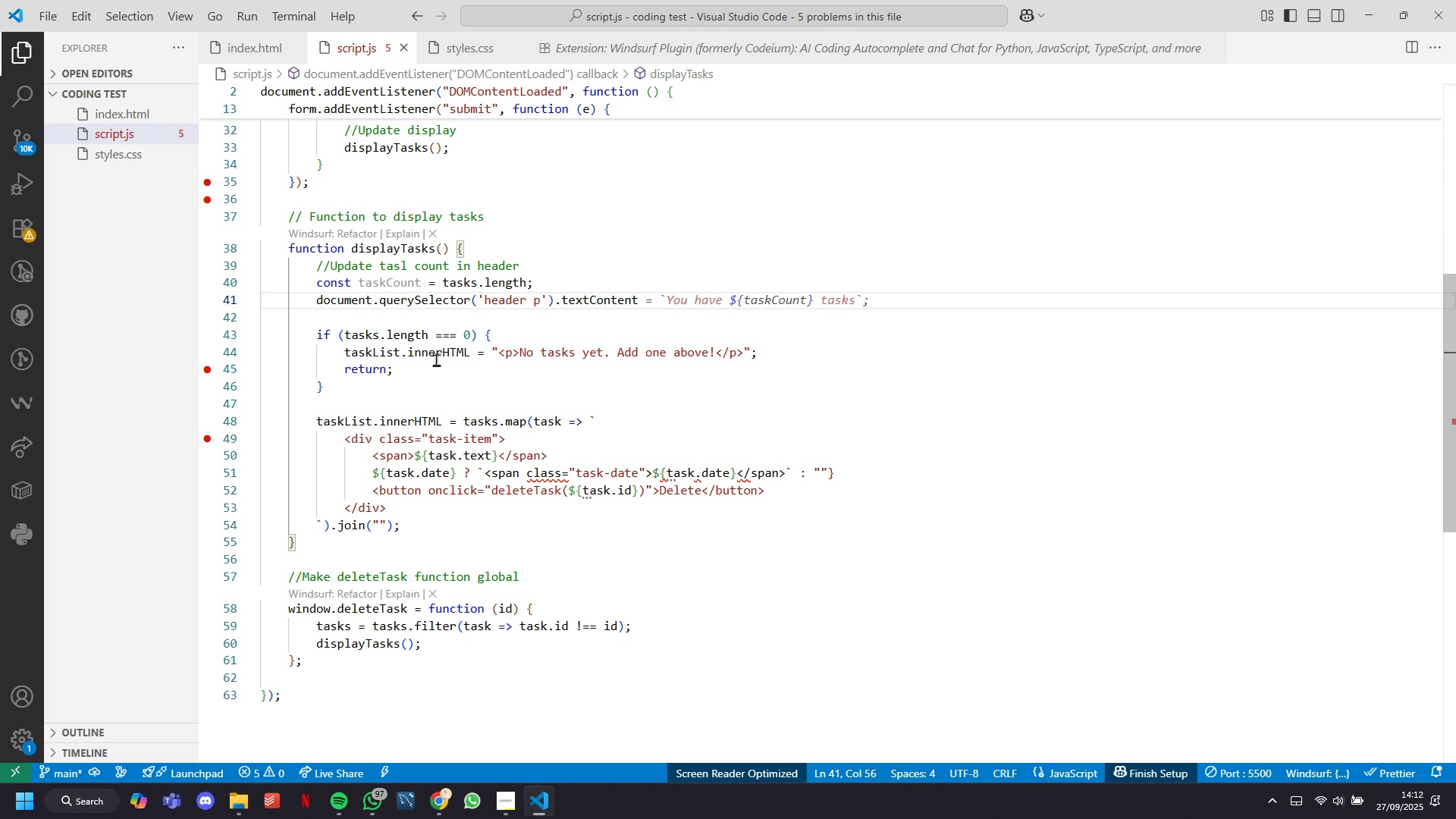 
key(Equal)
 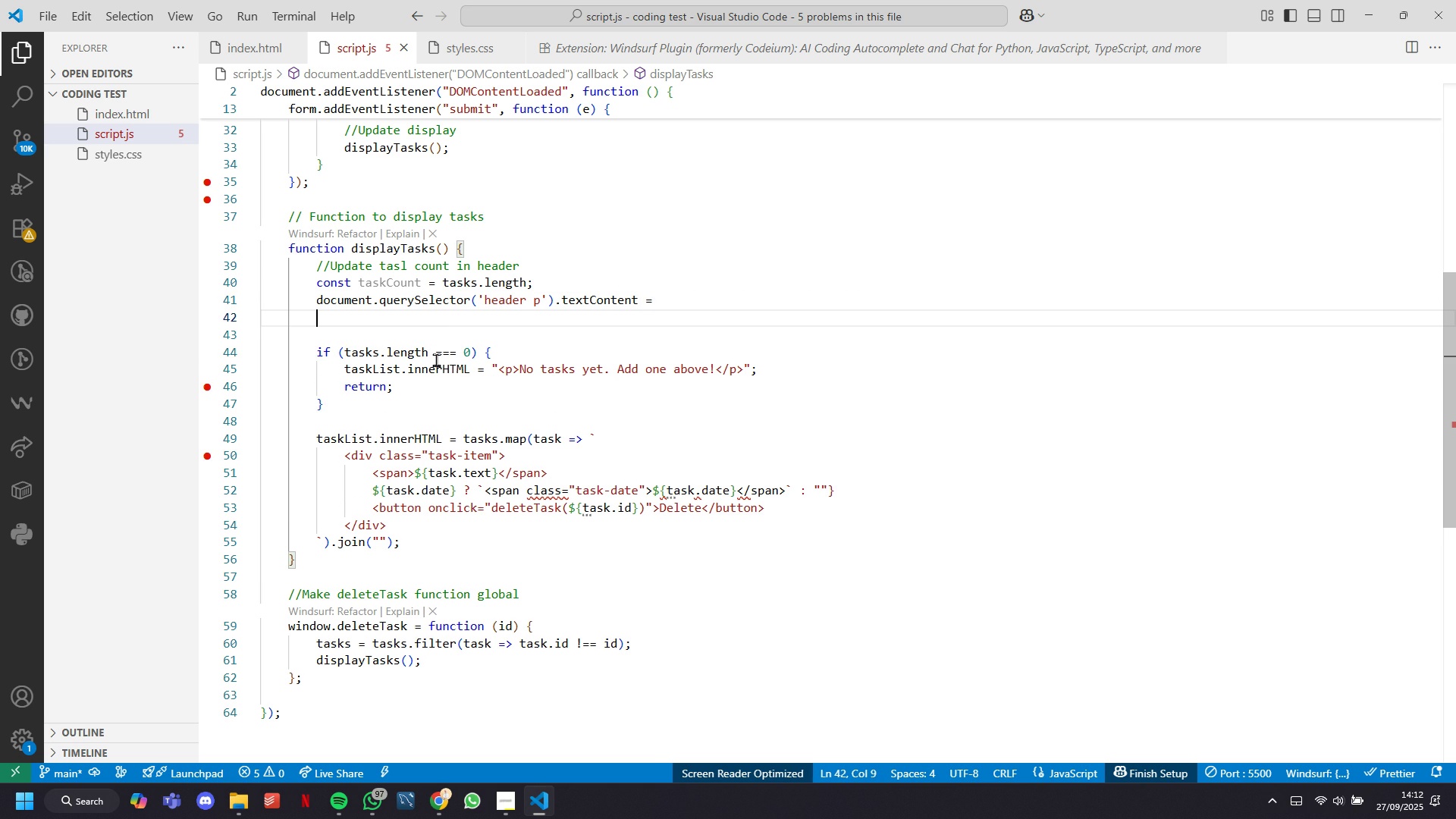 
key(Enter)
 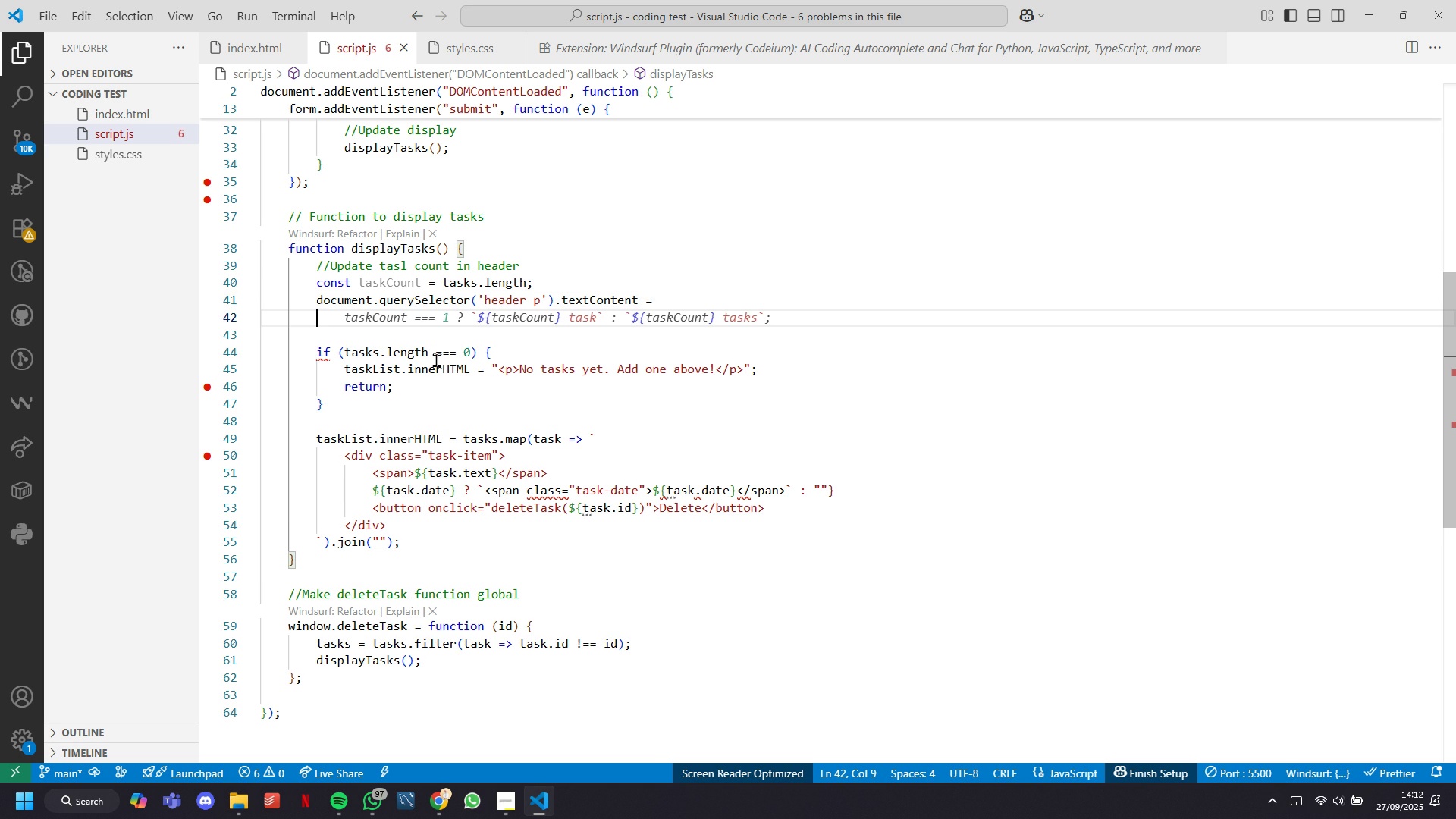 
wait(9.28)
 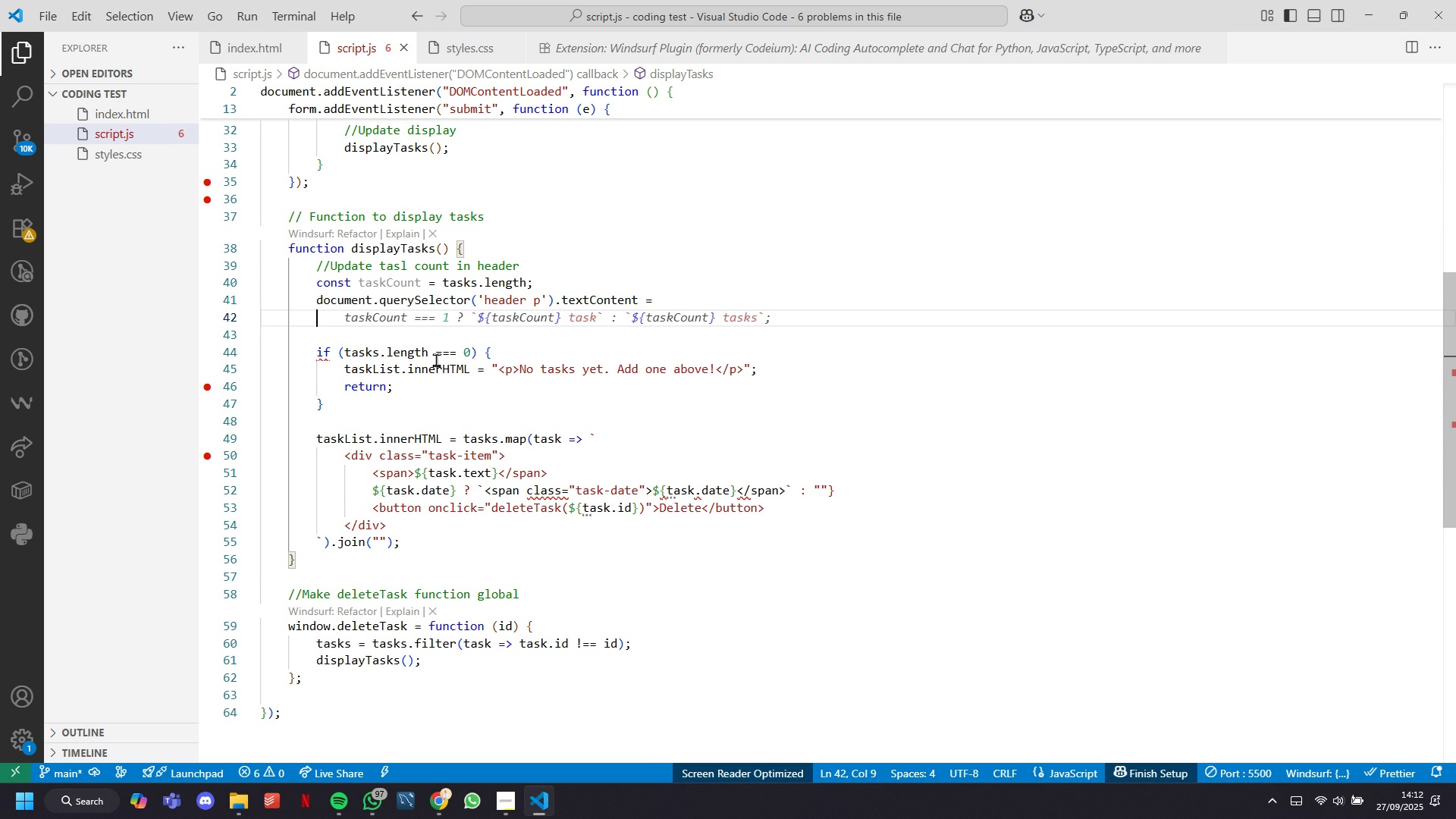 
type(    task)
 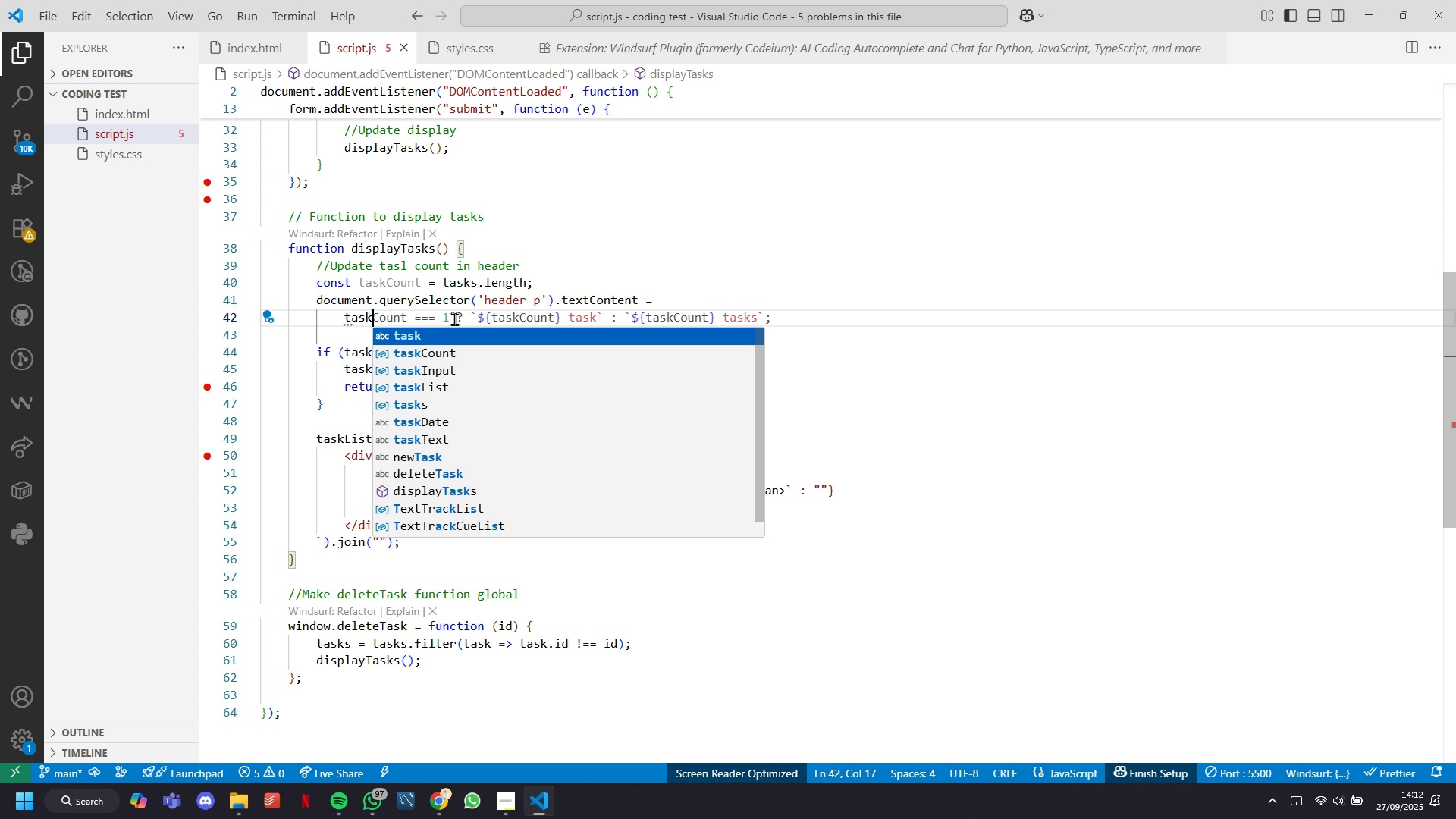 
left_click([452, 314])
 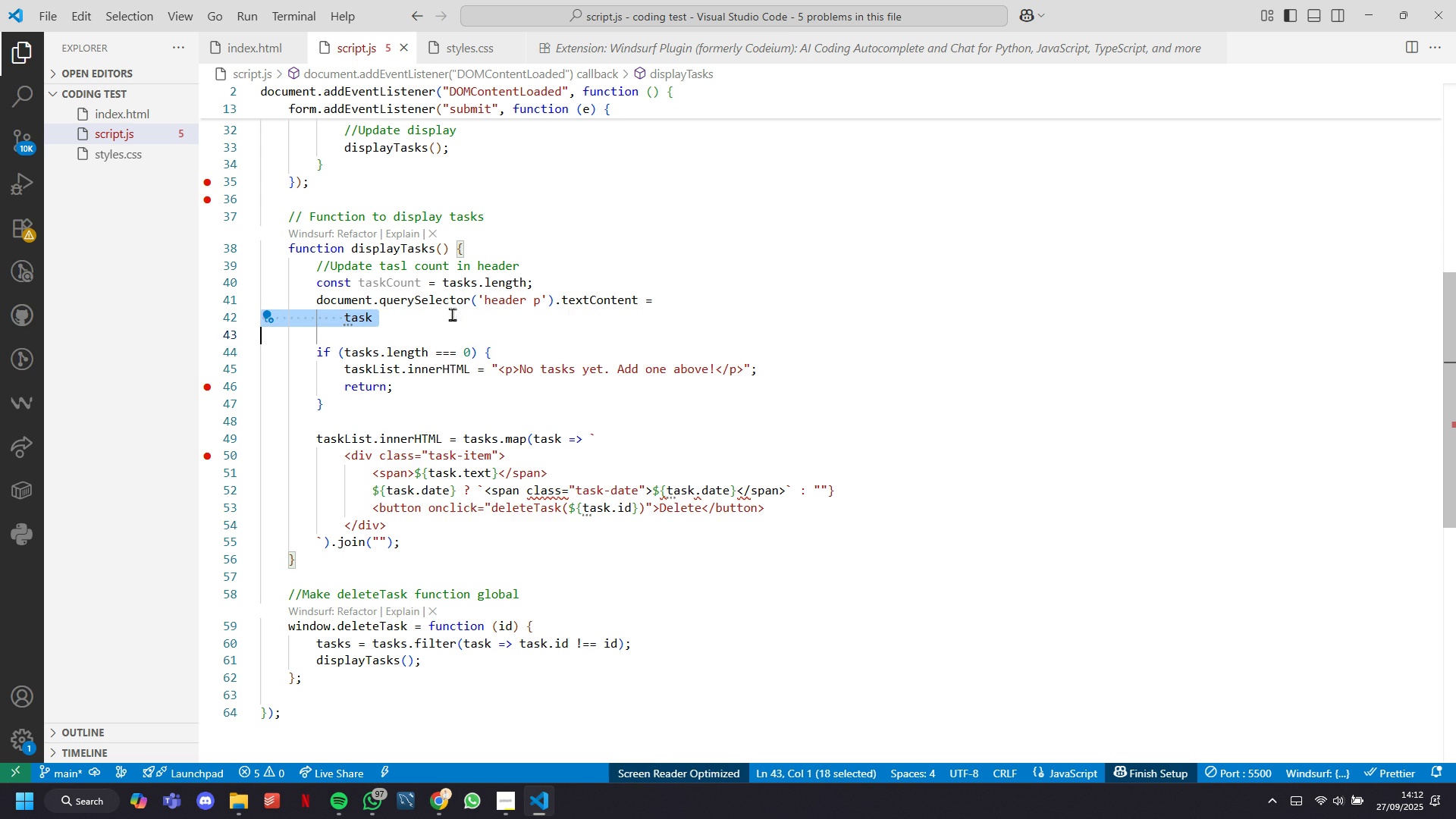 
double_click([452, 314])
 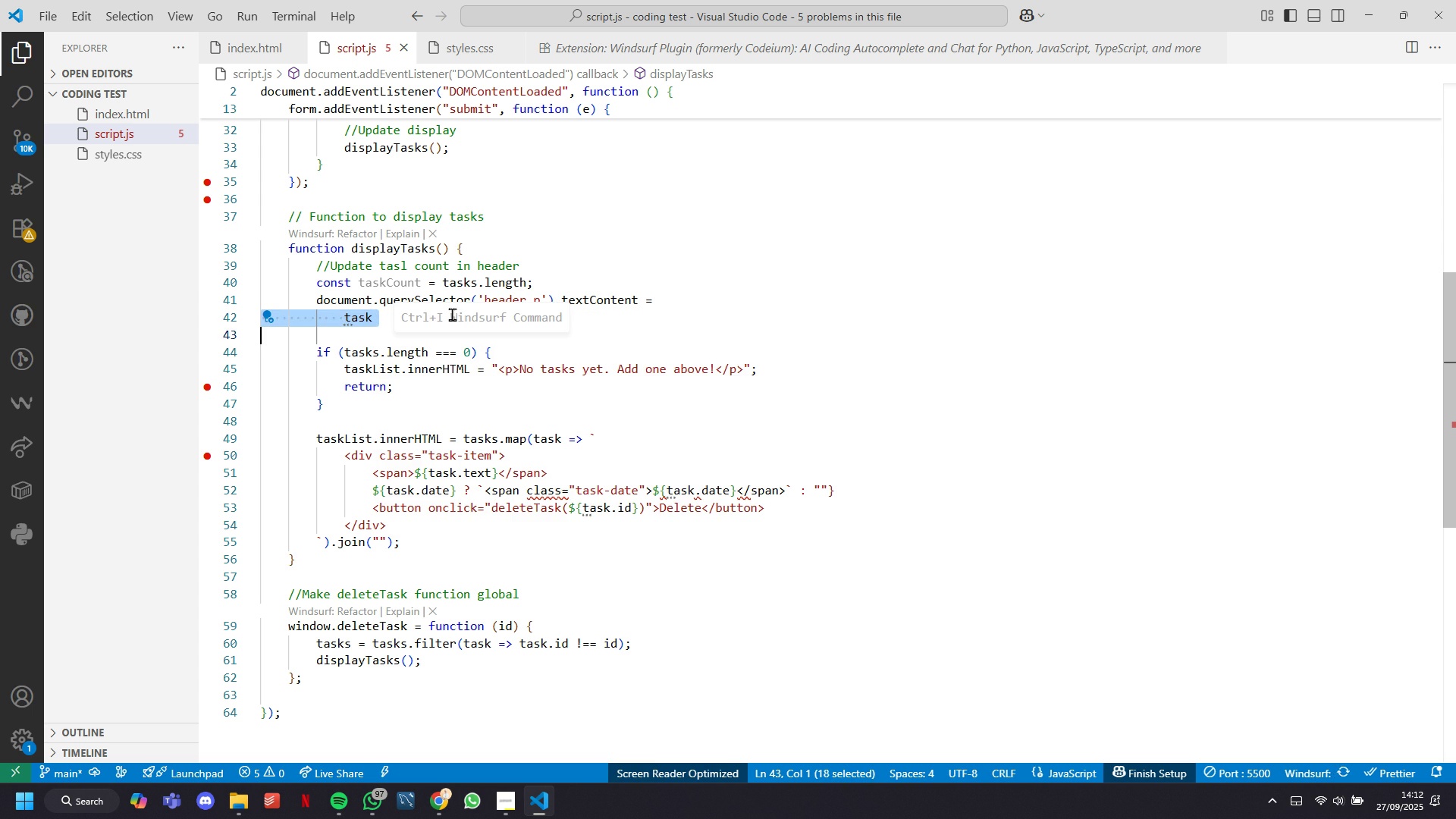 
triple_click([452, 314])
 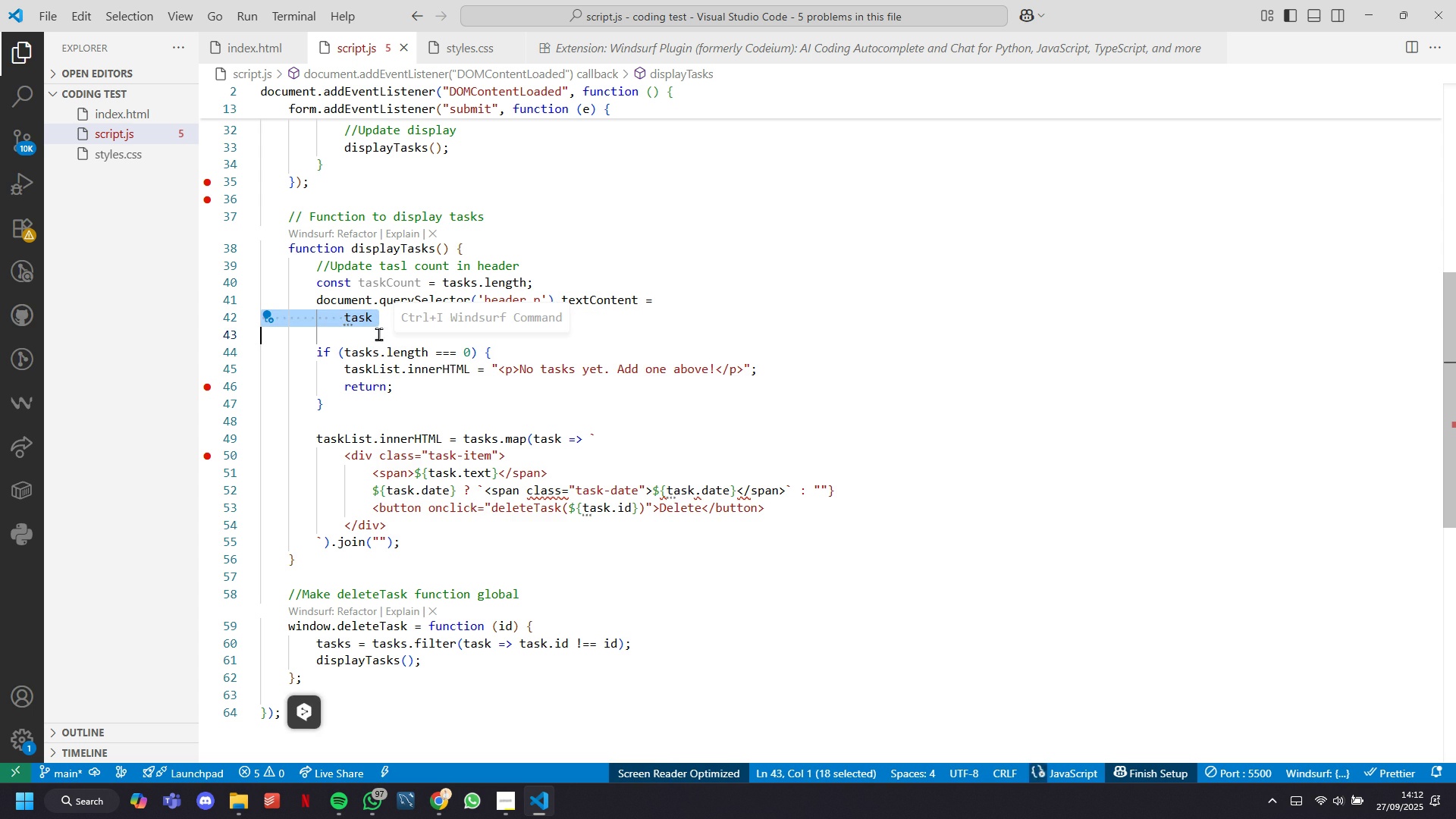 
left_click([388, 311])
 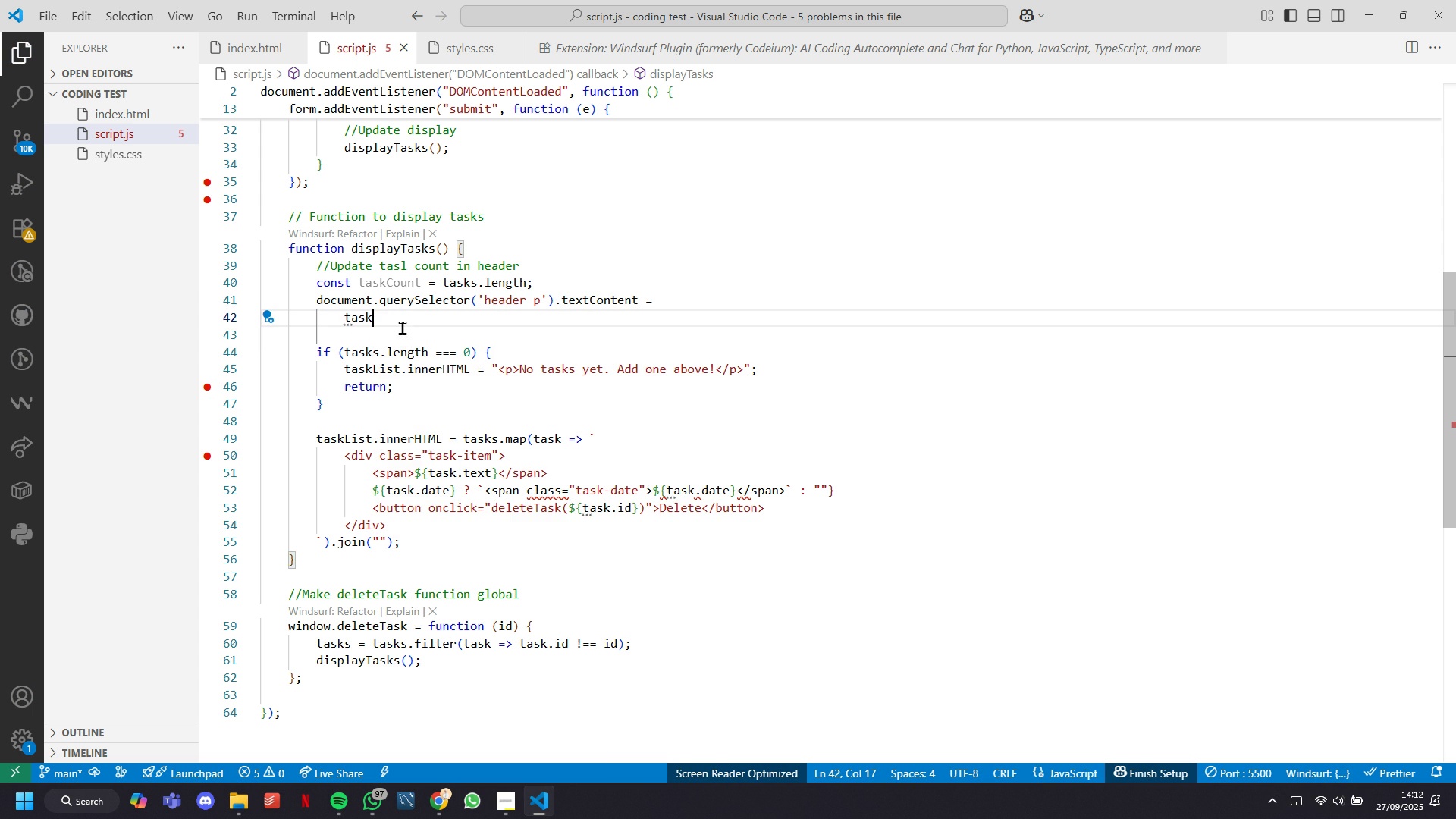 
key(CapsLock)
 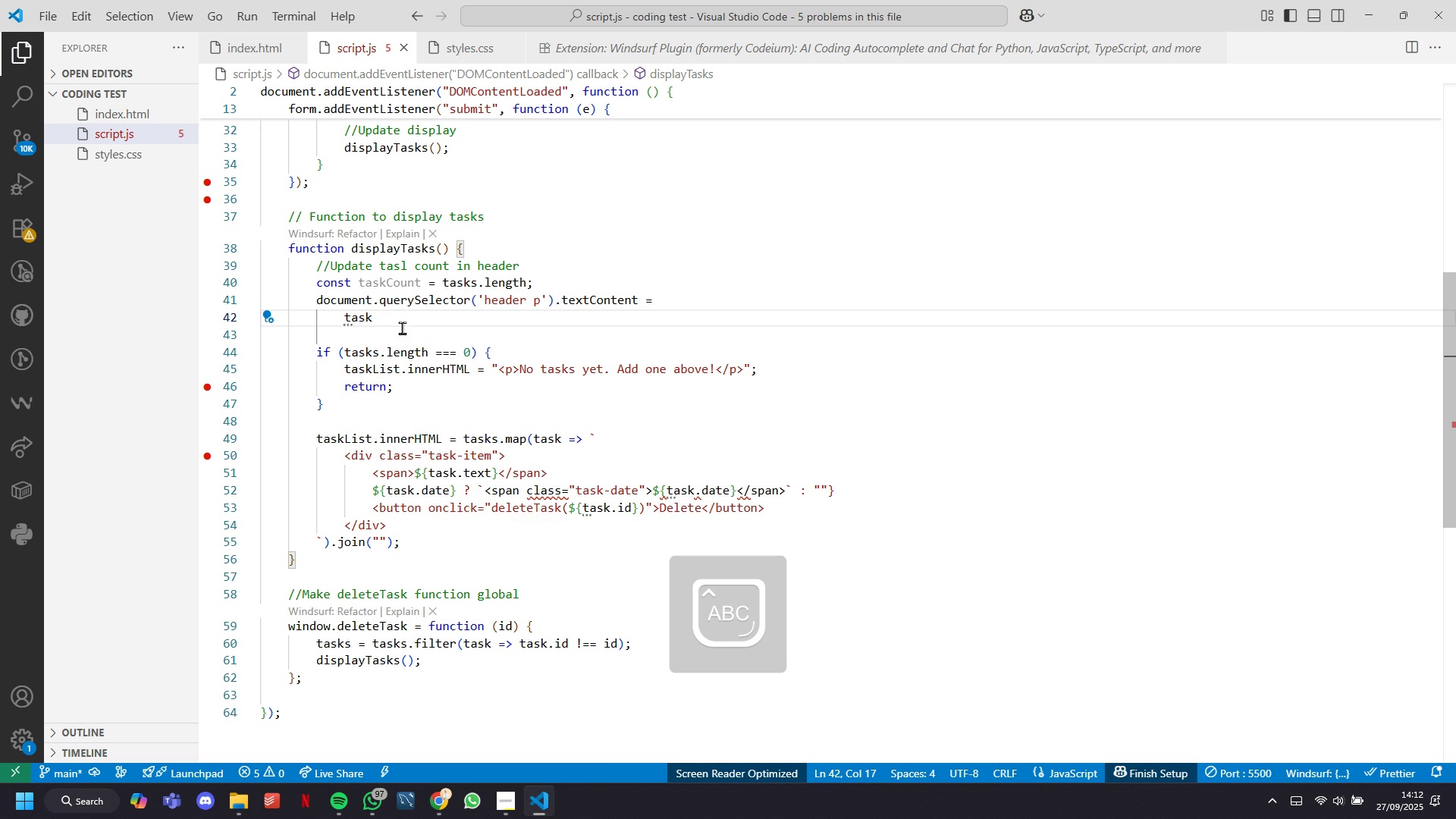 
key(C)
 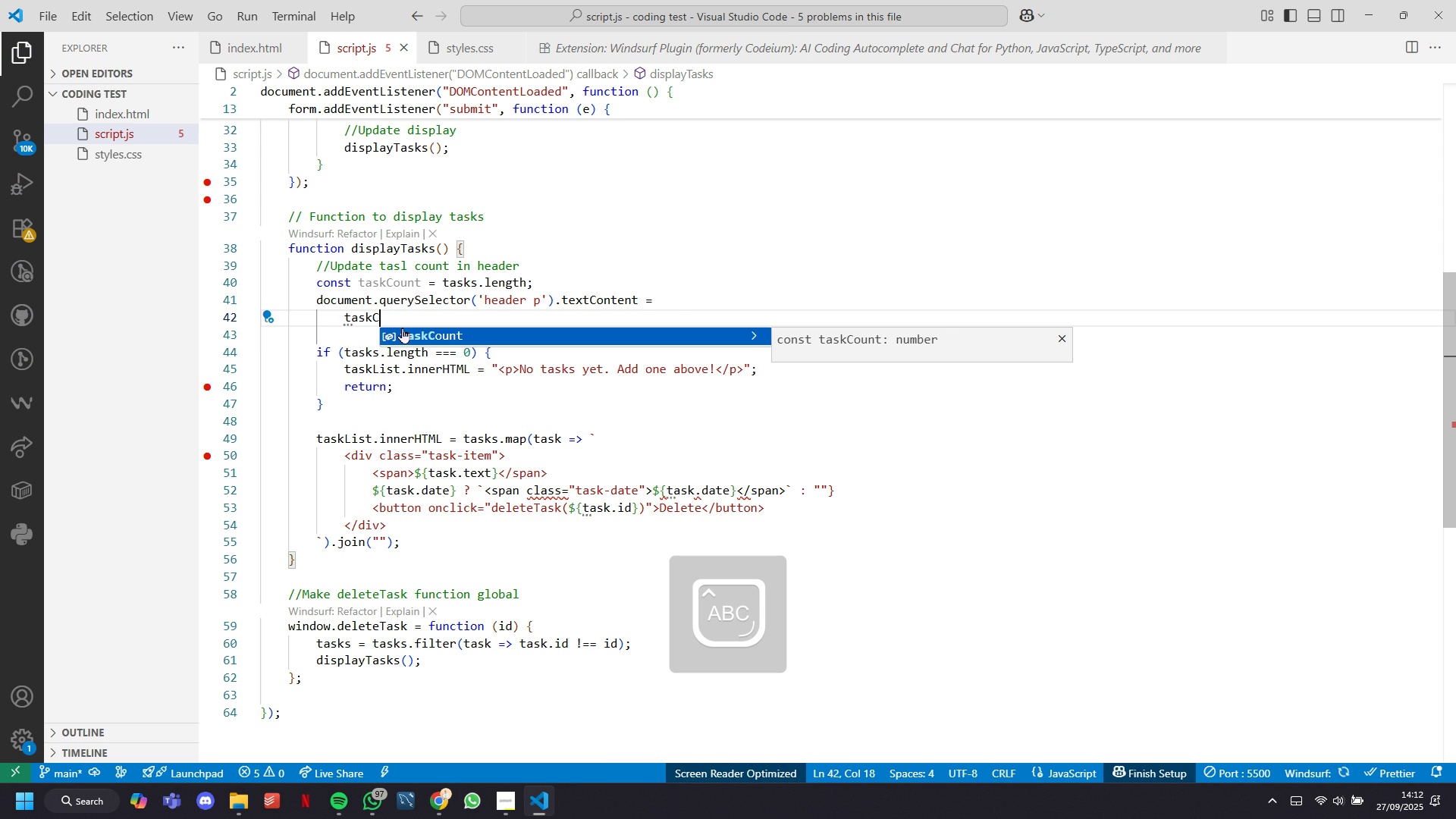 
key(CapsLock)
 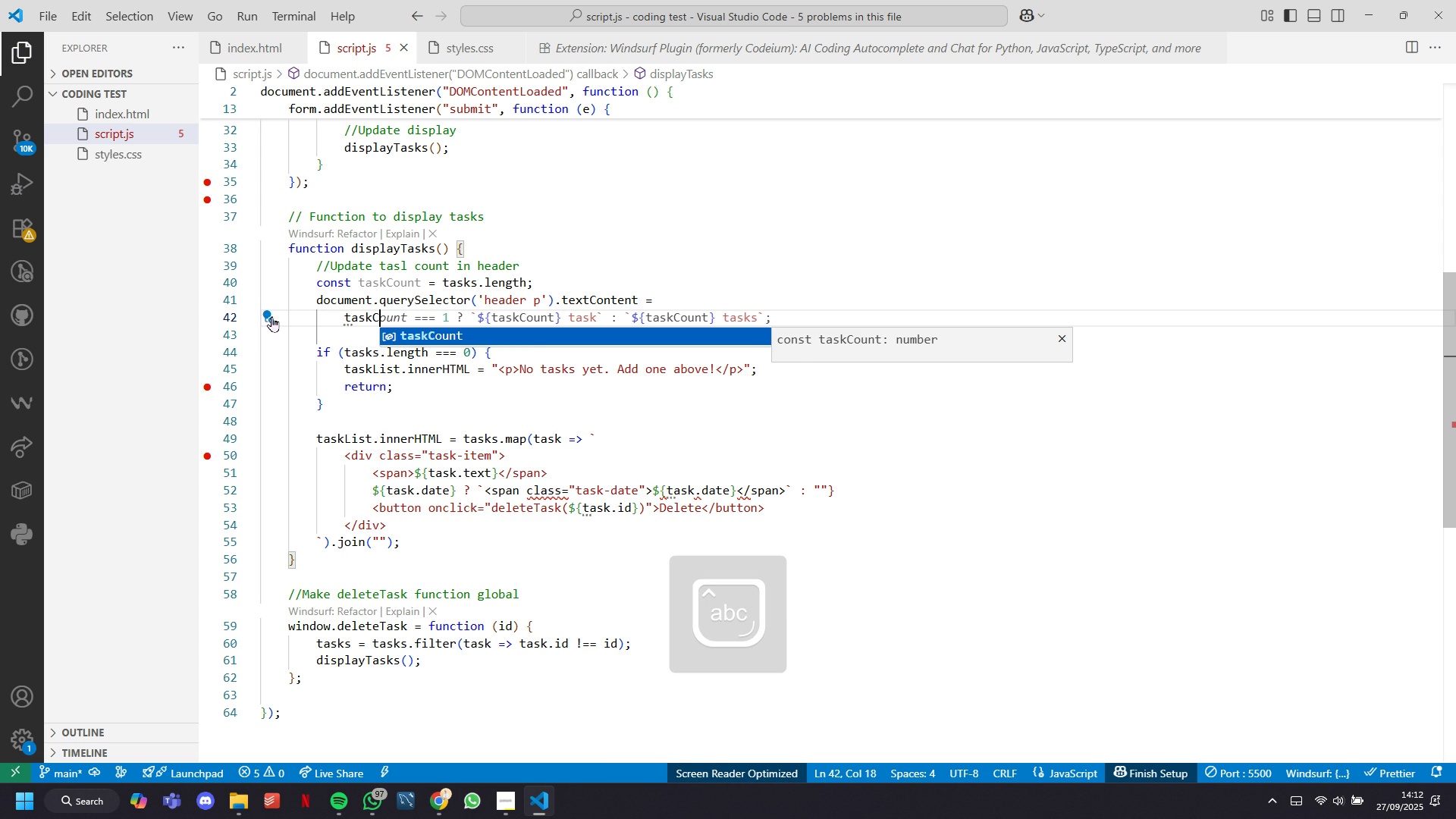 
type(ount === 0 ? 'Manageyourdai ytasks)
 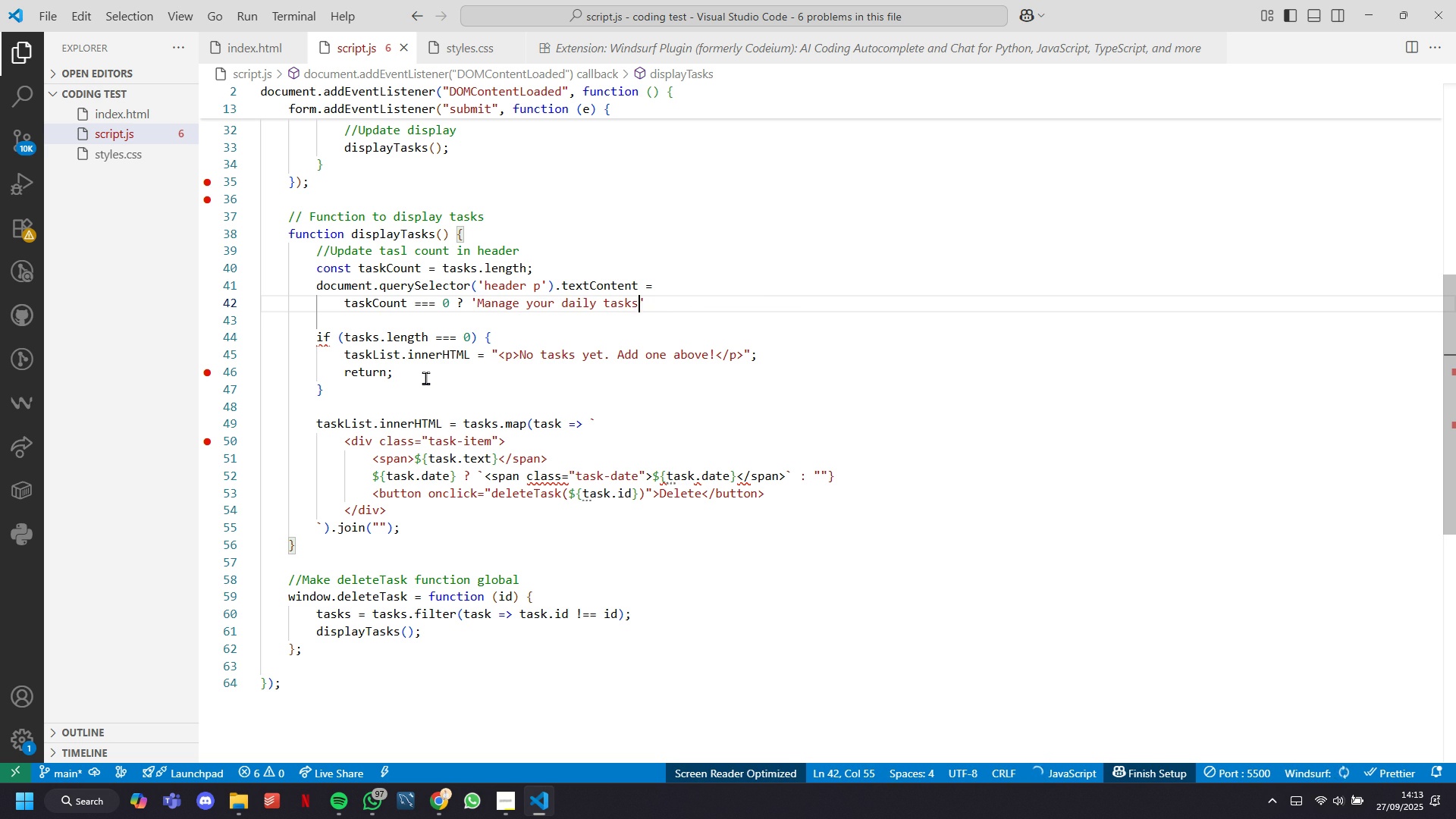 
 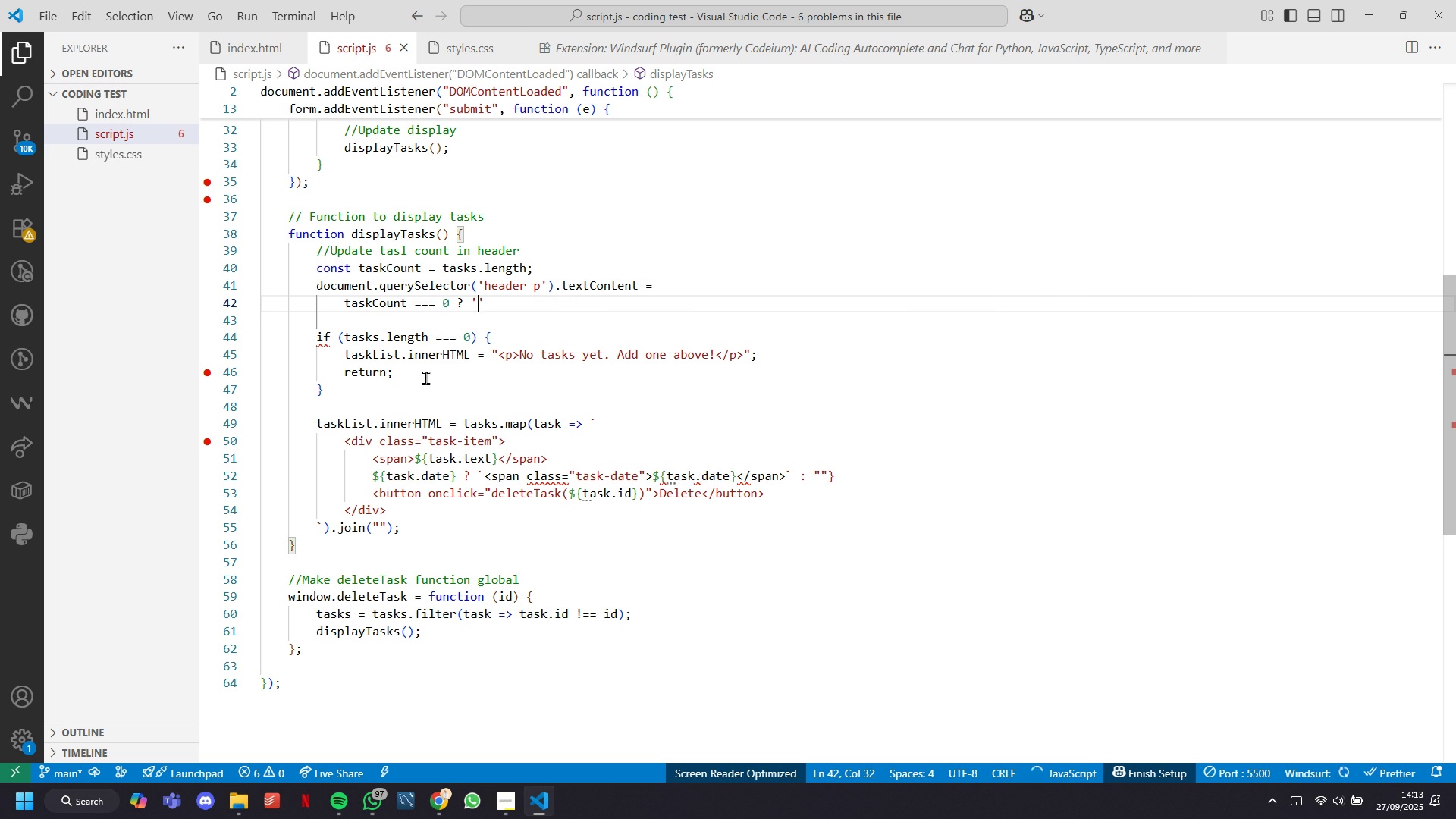 
hold_key(key=L, duration=0.4)
 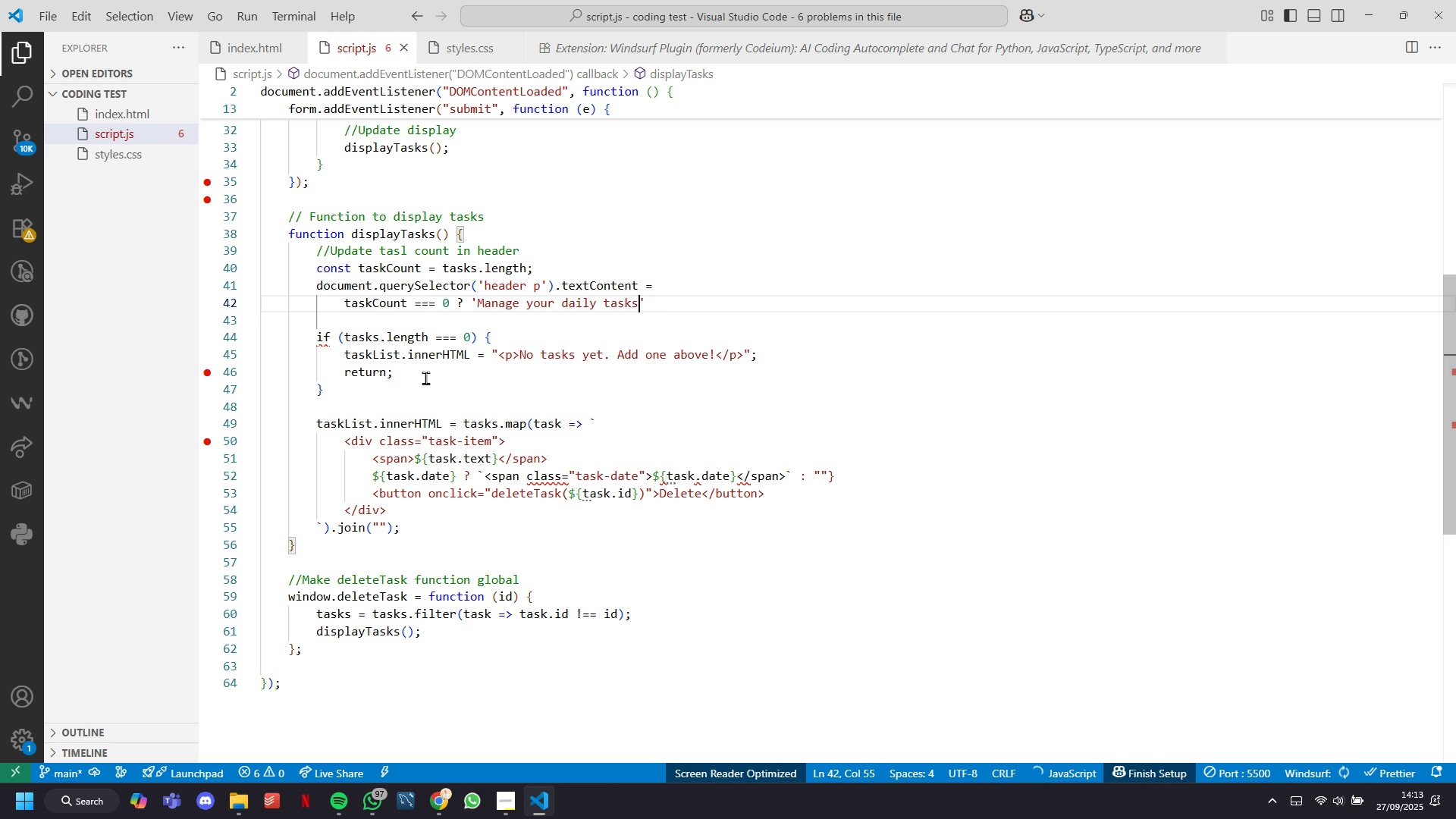 
key(ArrowRight)
 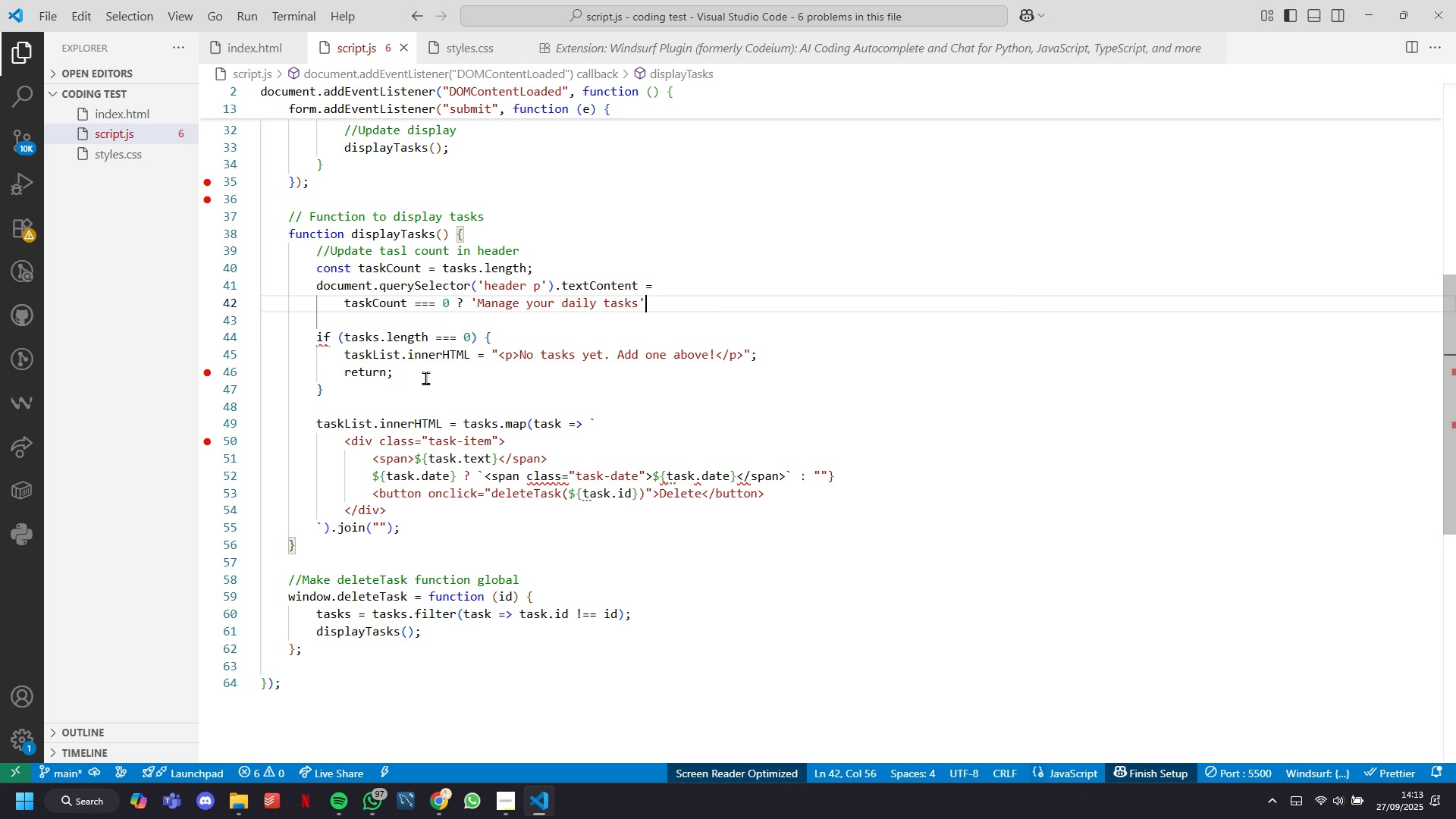 
key(Space)
 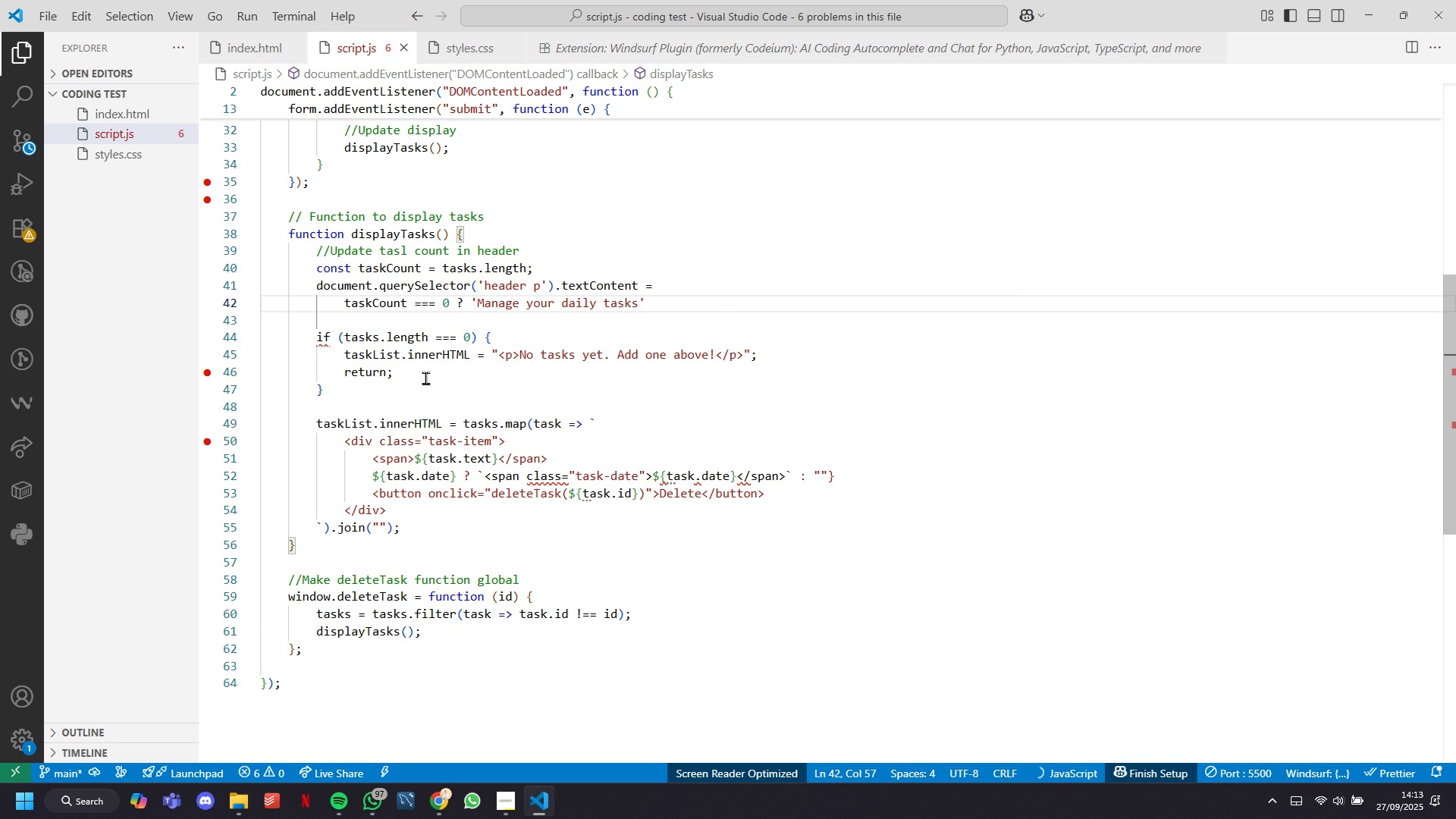 
hold_key(key=ShiftLeft, duration=0.63)
 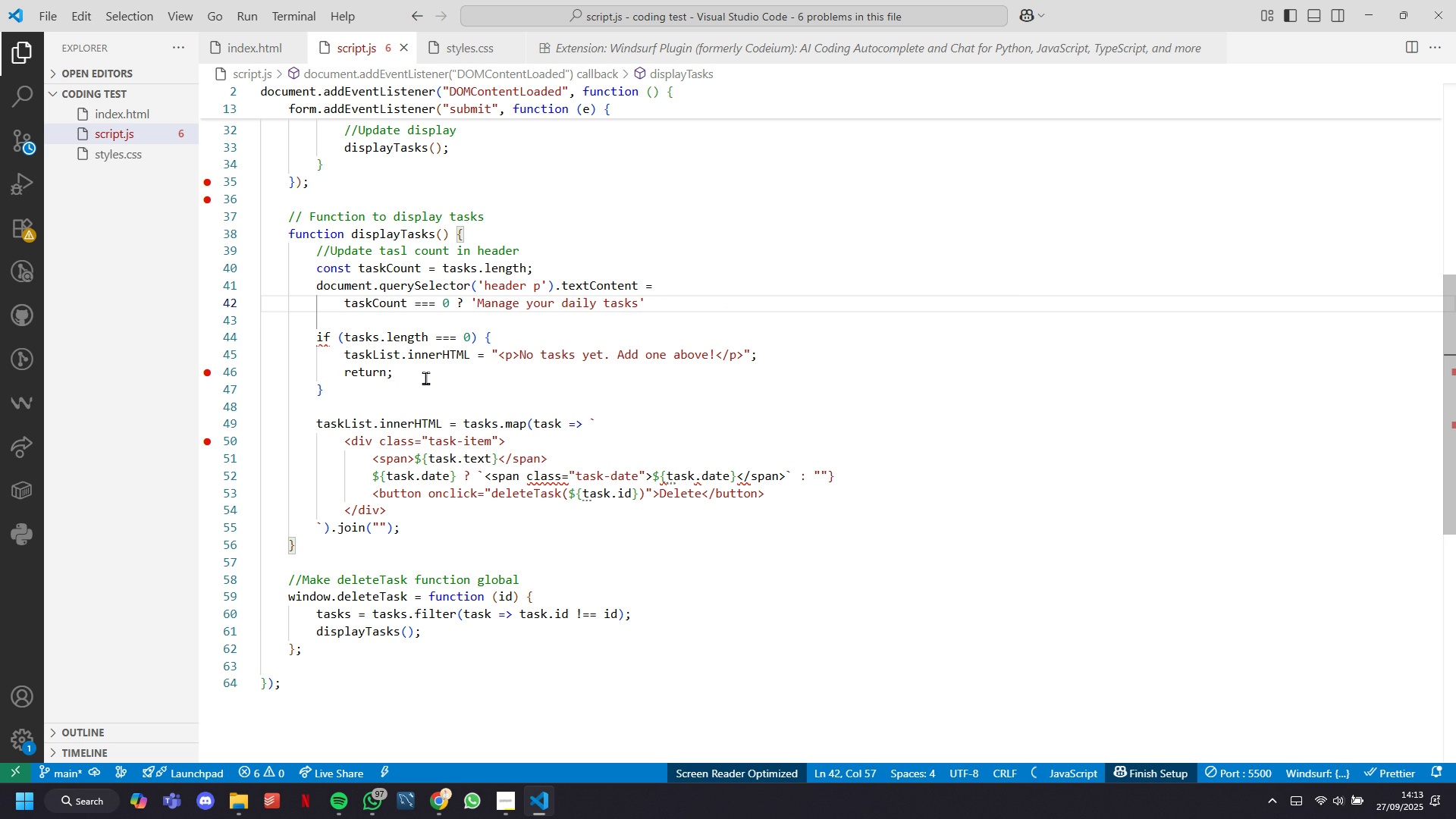 
key(Semicolon)
 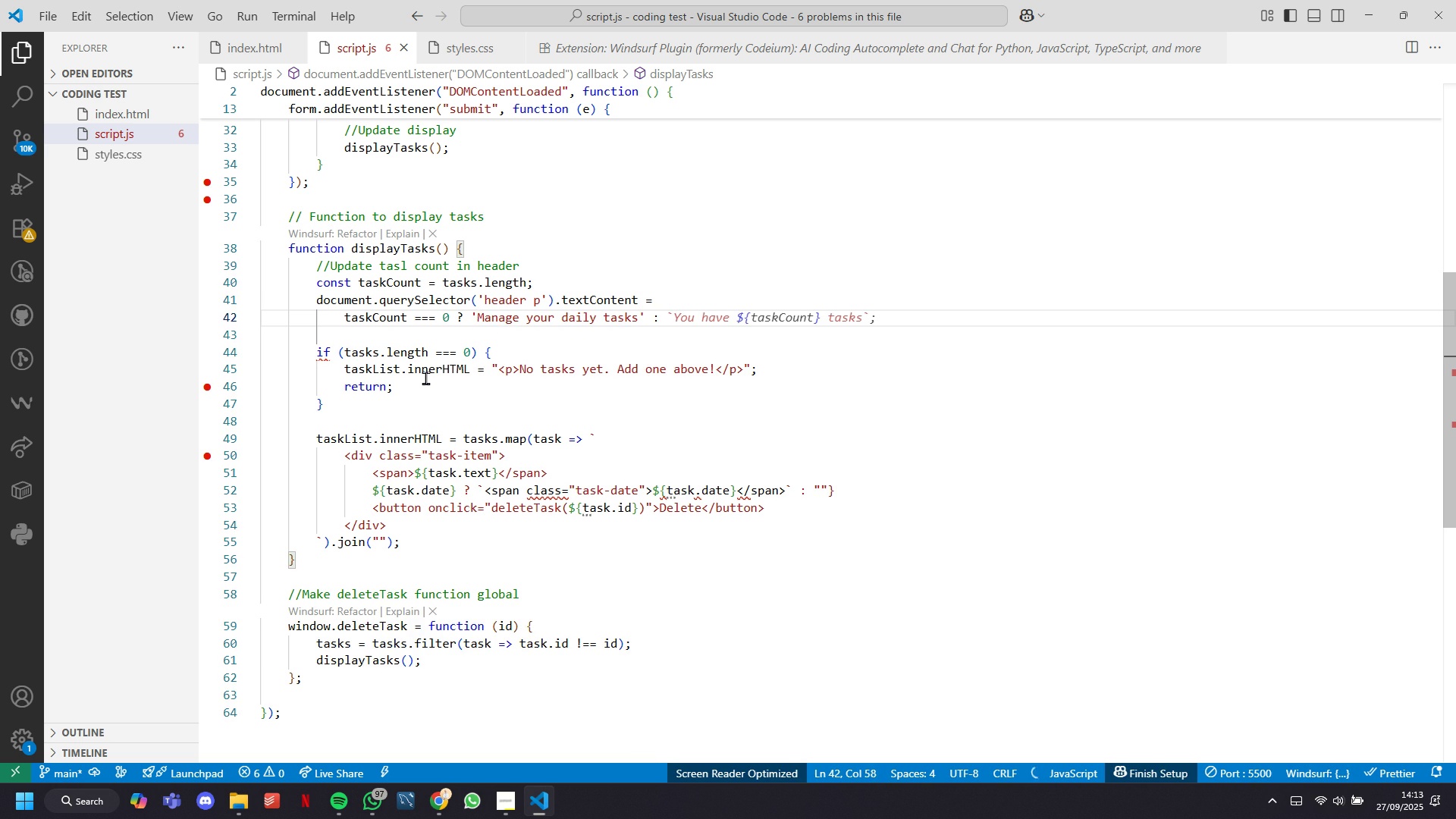 
key(Shift+ShiftRight)
 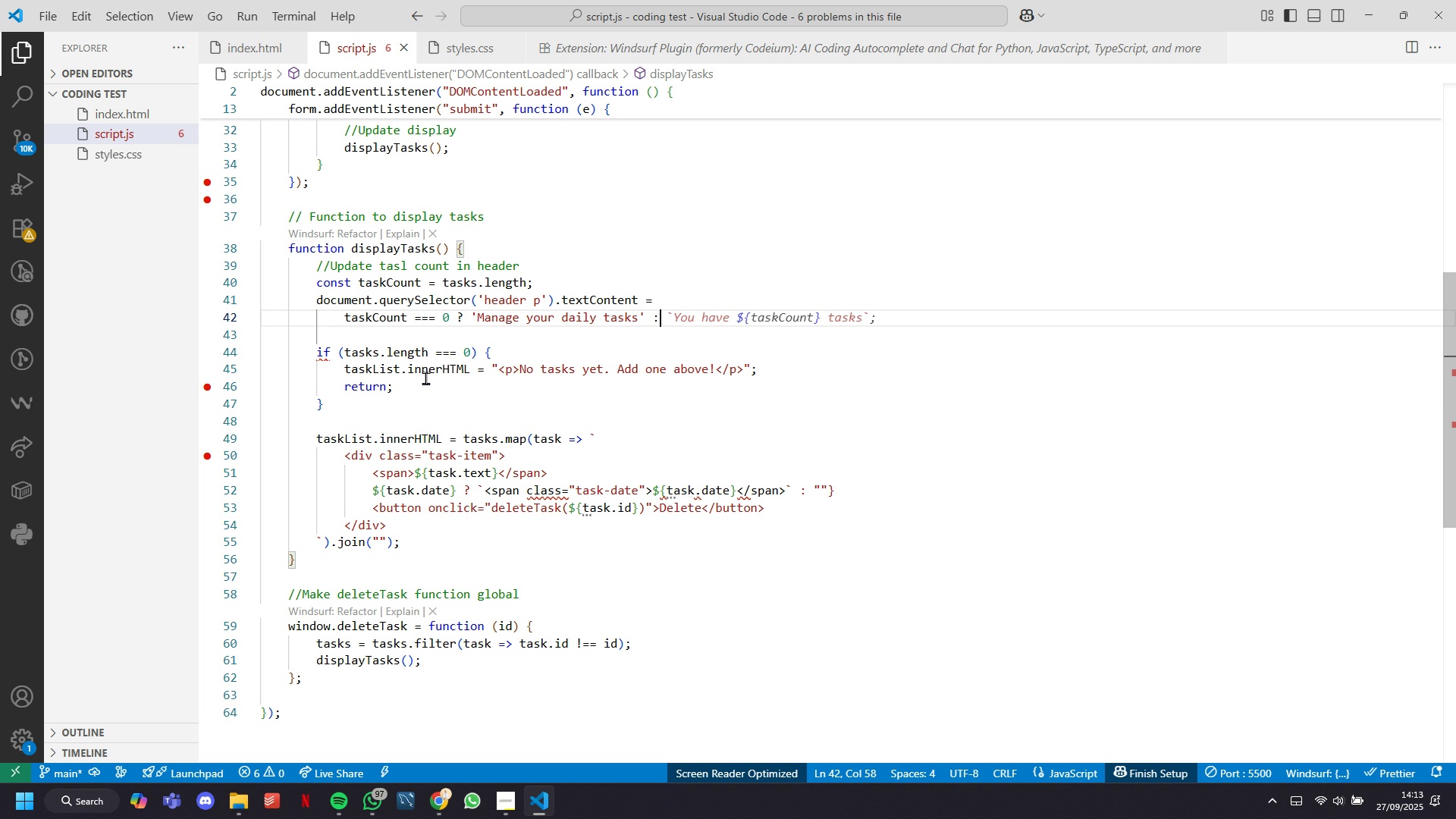 
wait(9.76)
 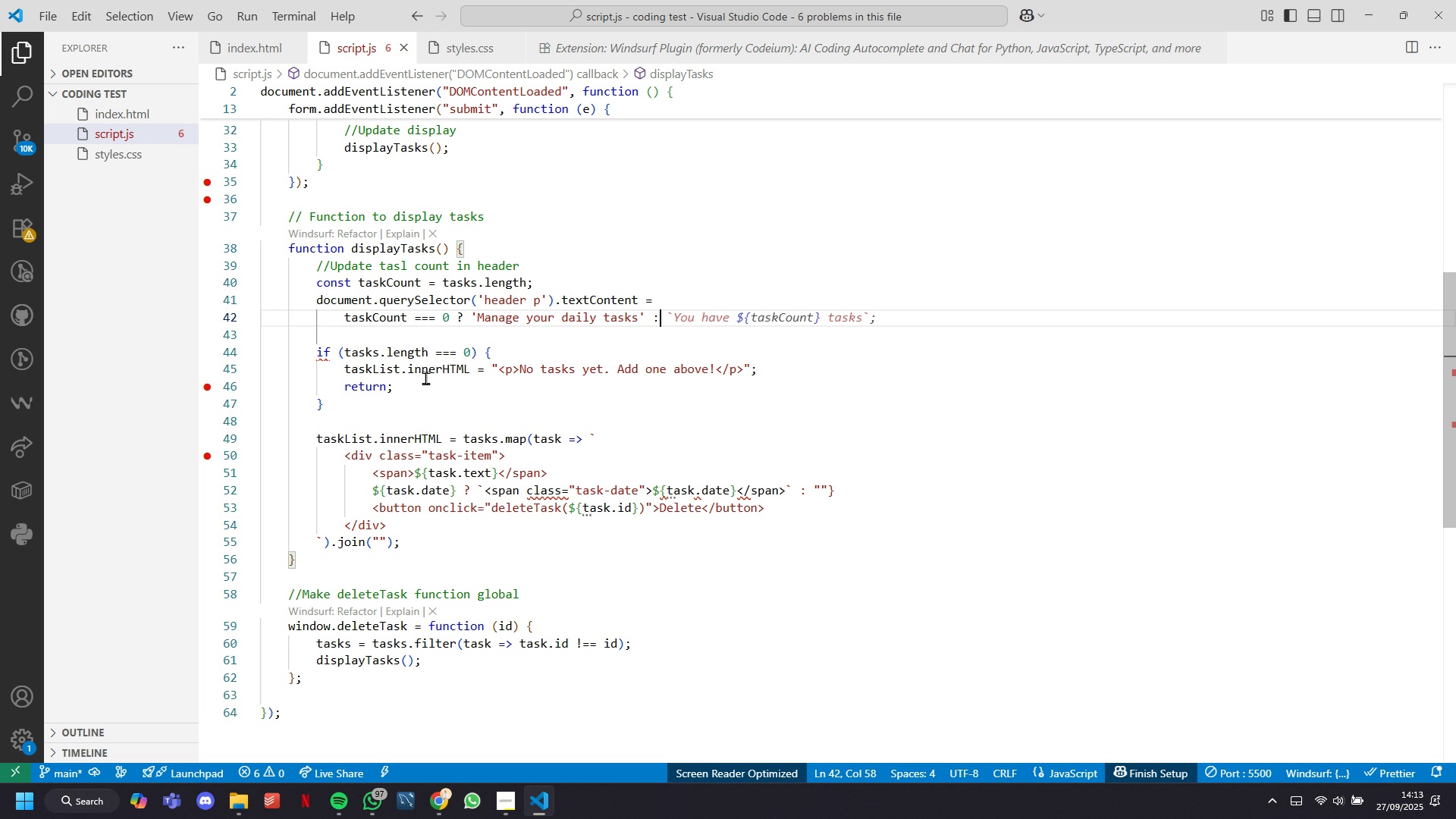 
key(Tab)
 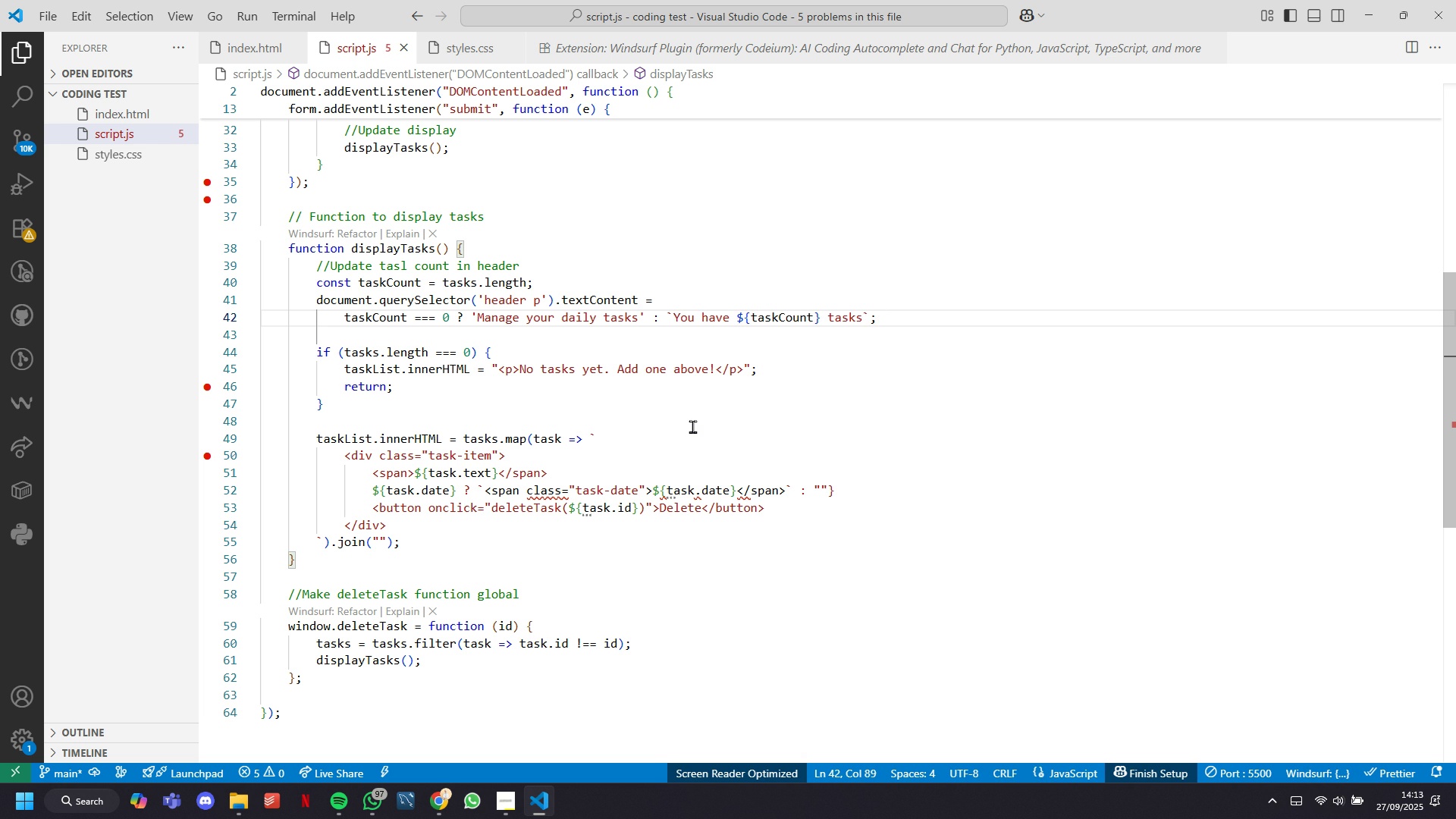 
wait(11.67)
 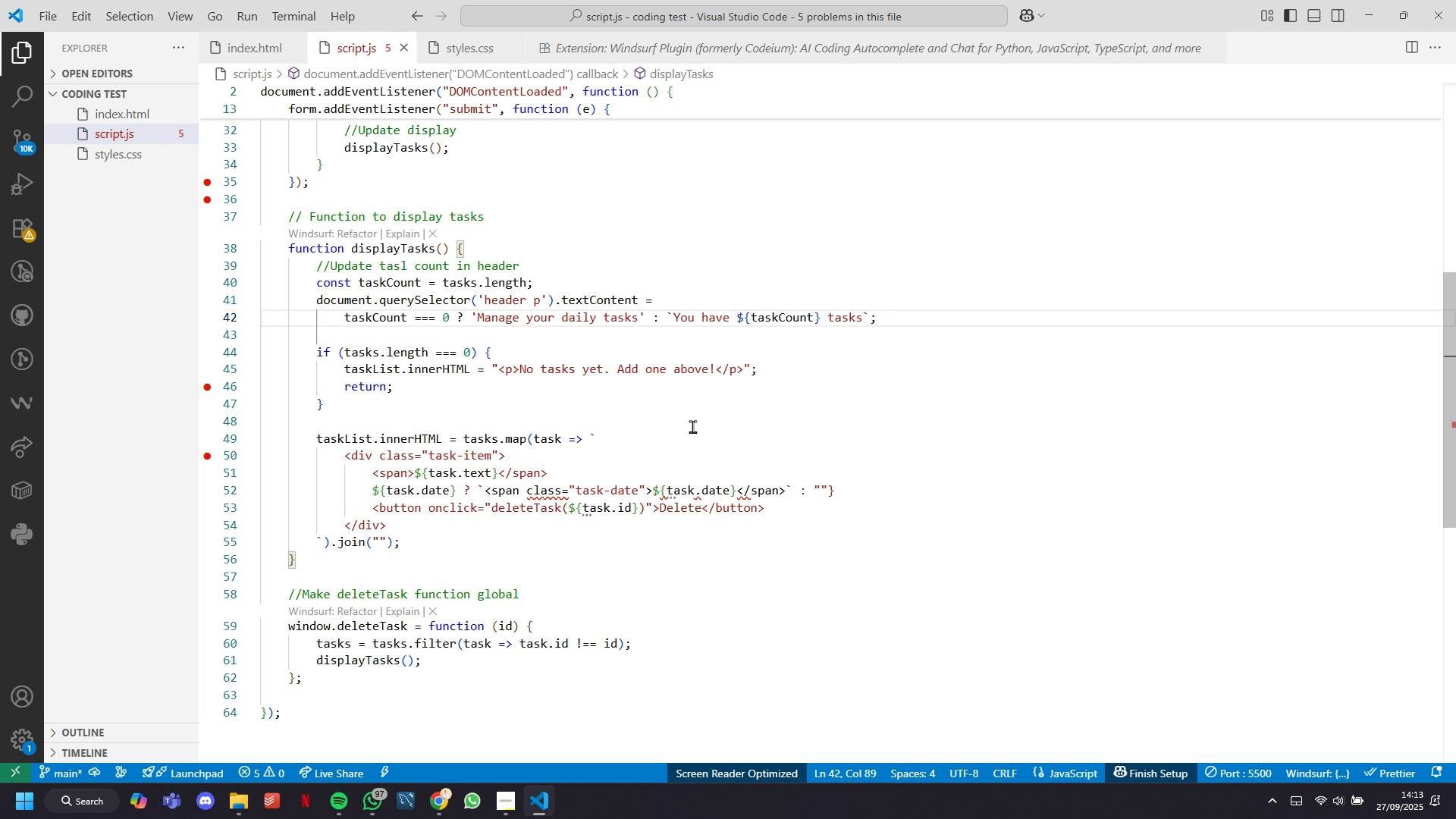 
scroll: coordinate [692, 432], scroll_direction: down, amount: 2.0
 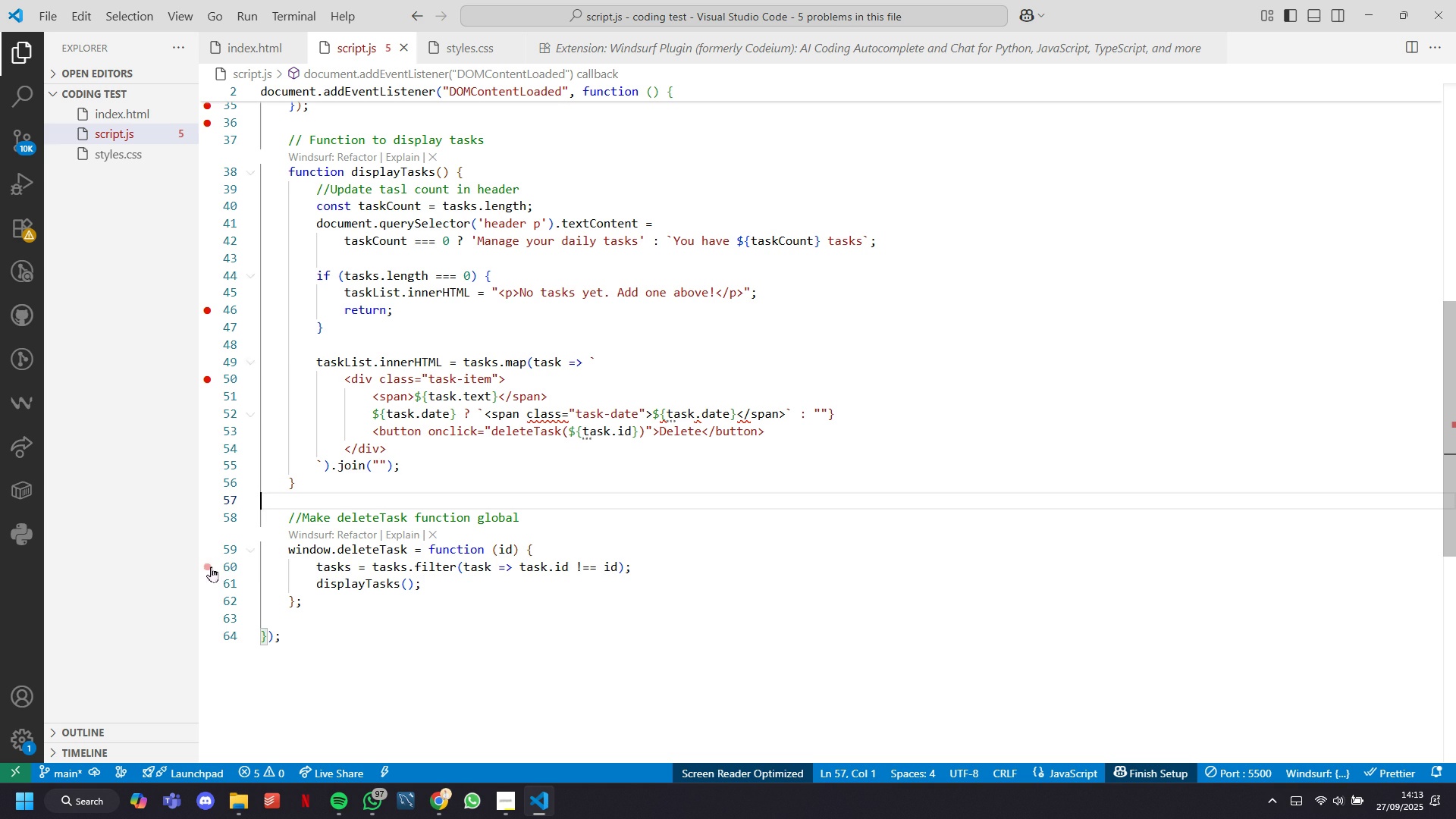 
left_click([209, 561])
 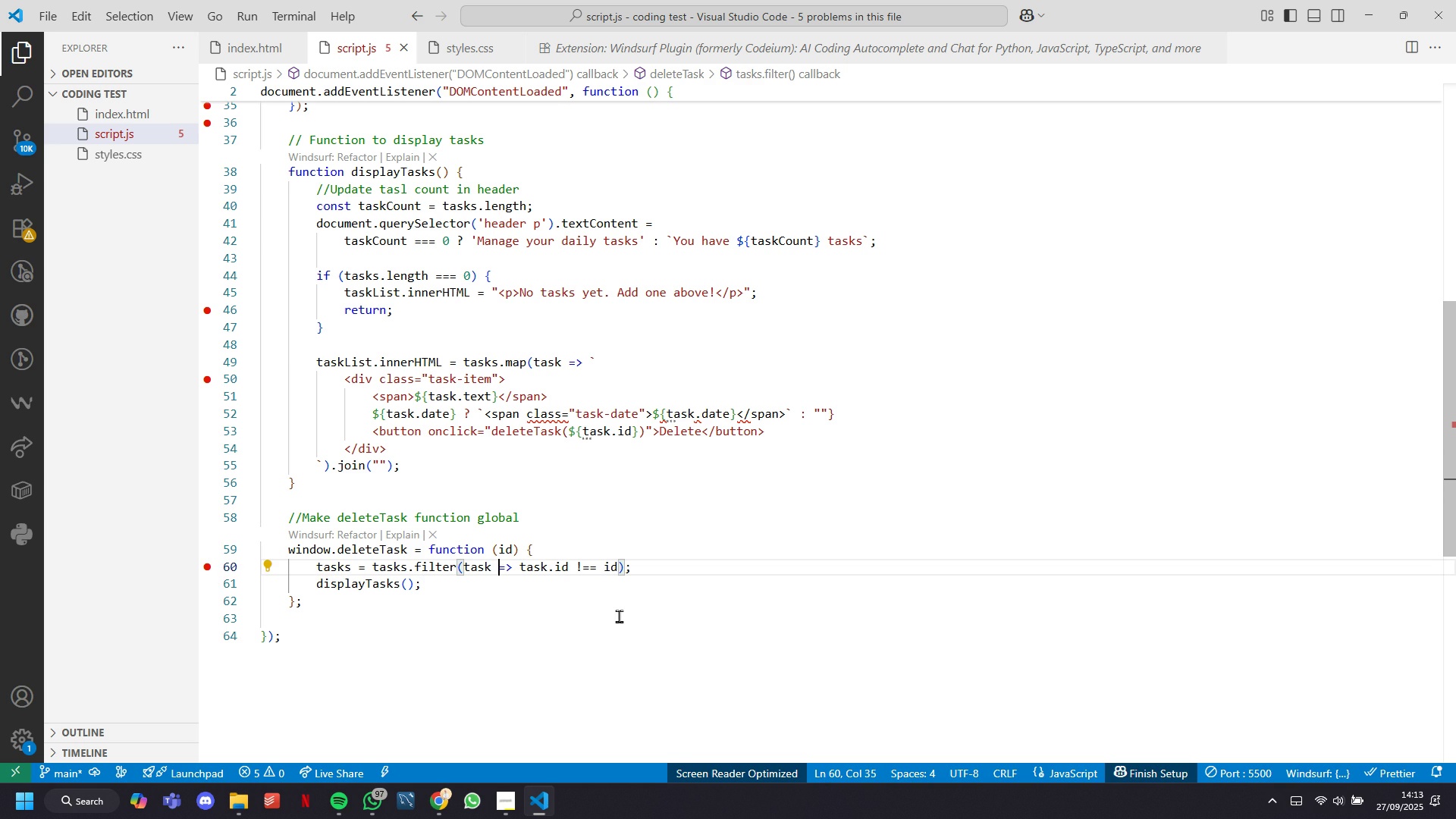 
key(Control+ControlLeft)
 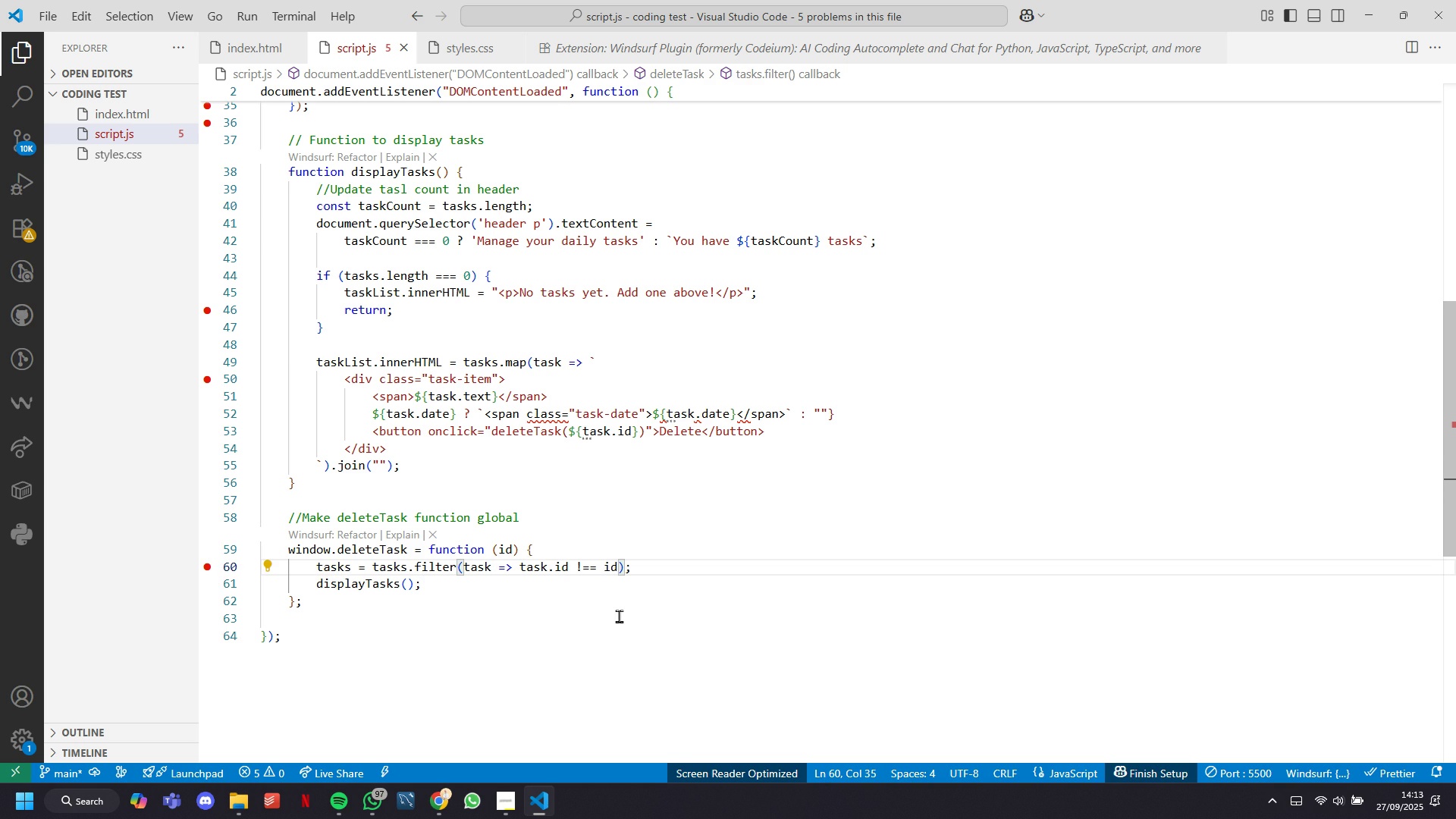 
key(Control+S)
 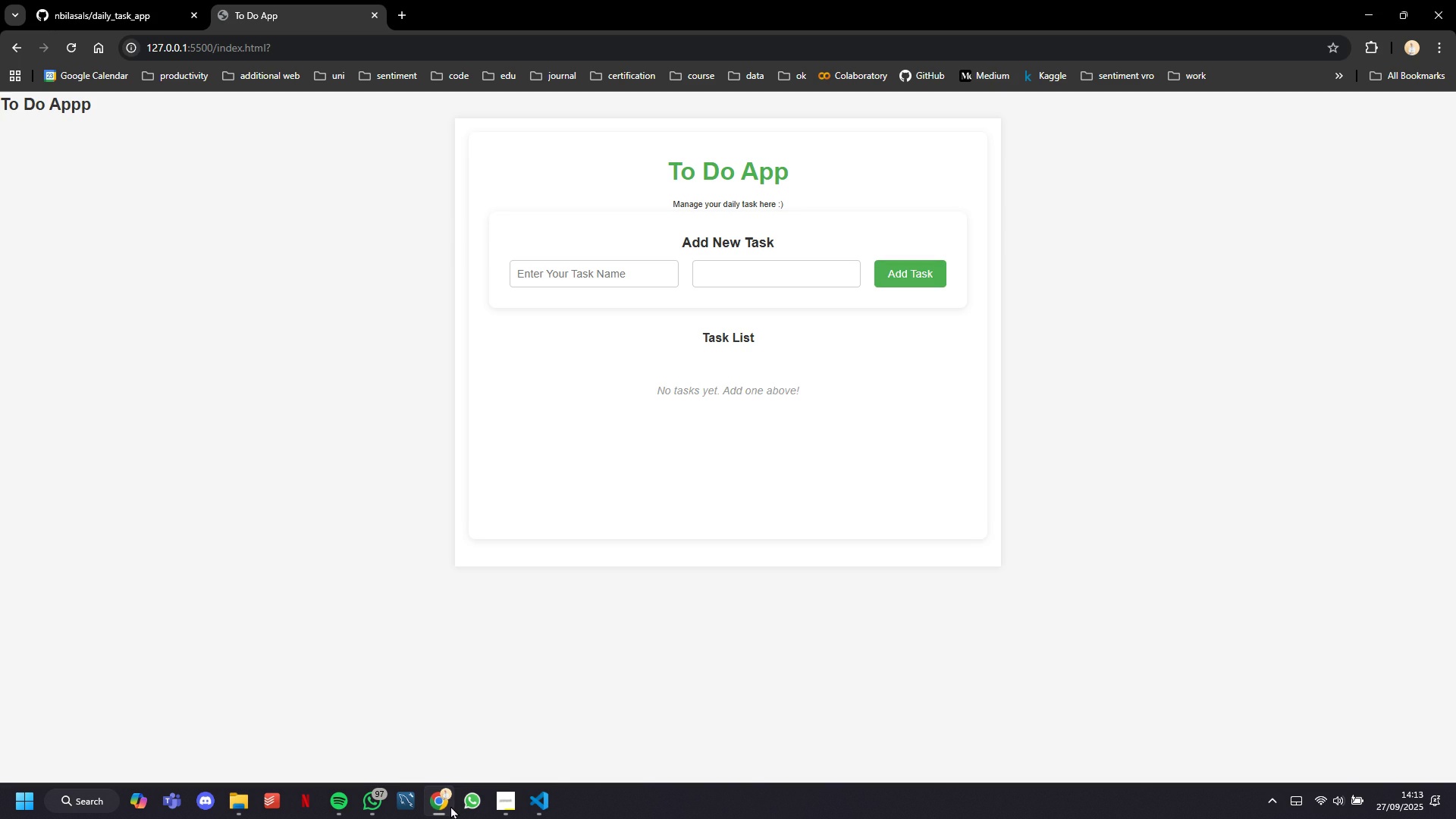 
scroll: coordinate [655, 463], scroll_direction: down, amount: 4.0
 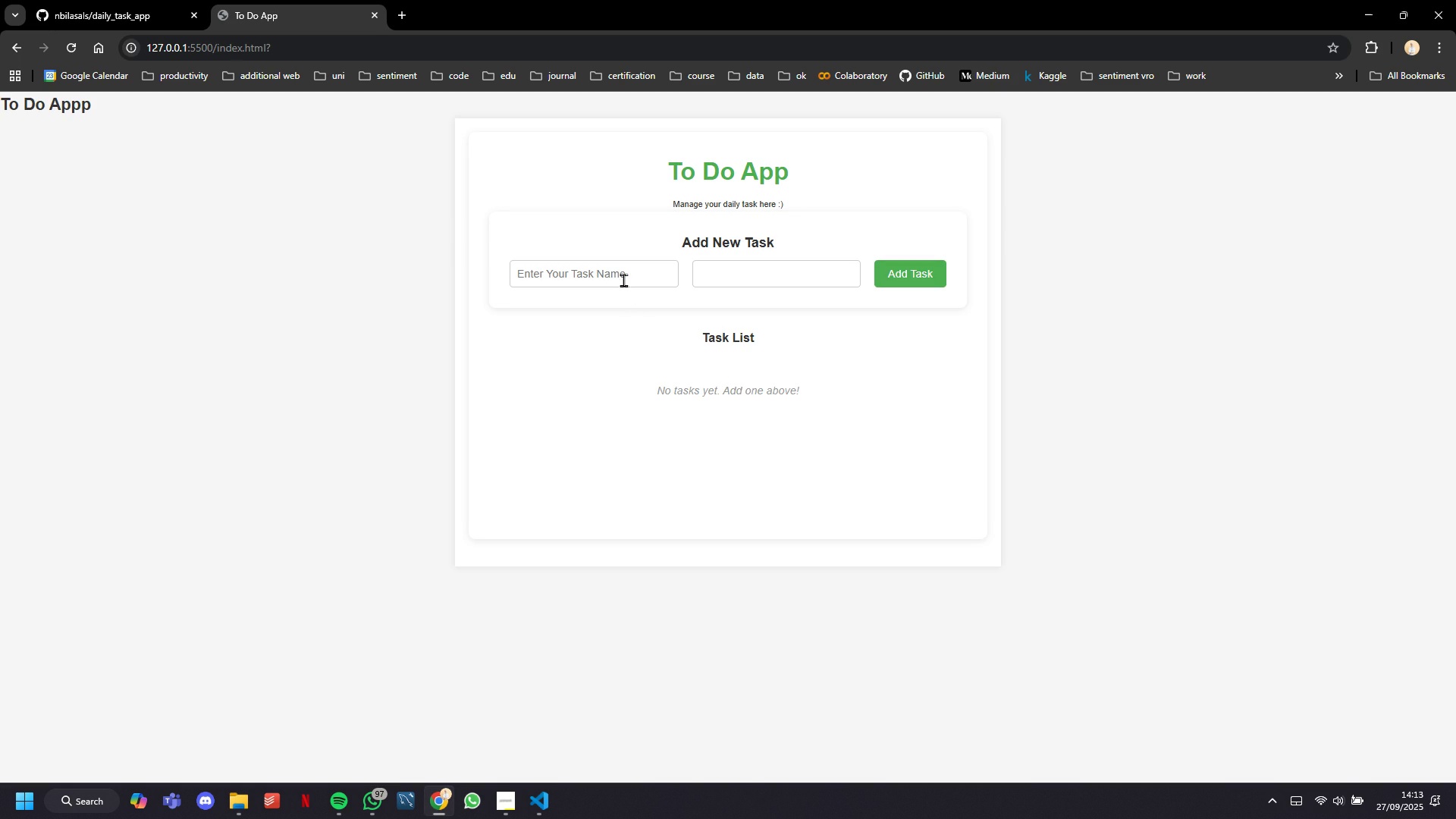 
left_click([623, 280])
 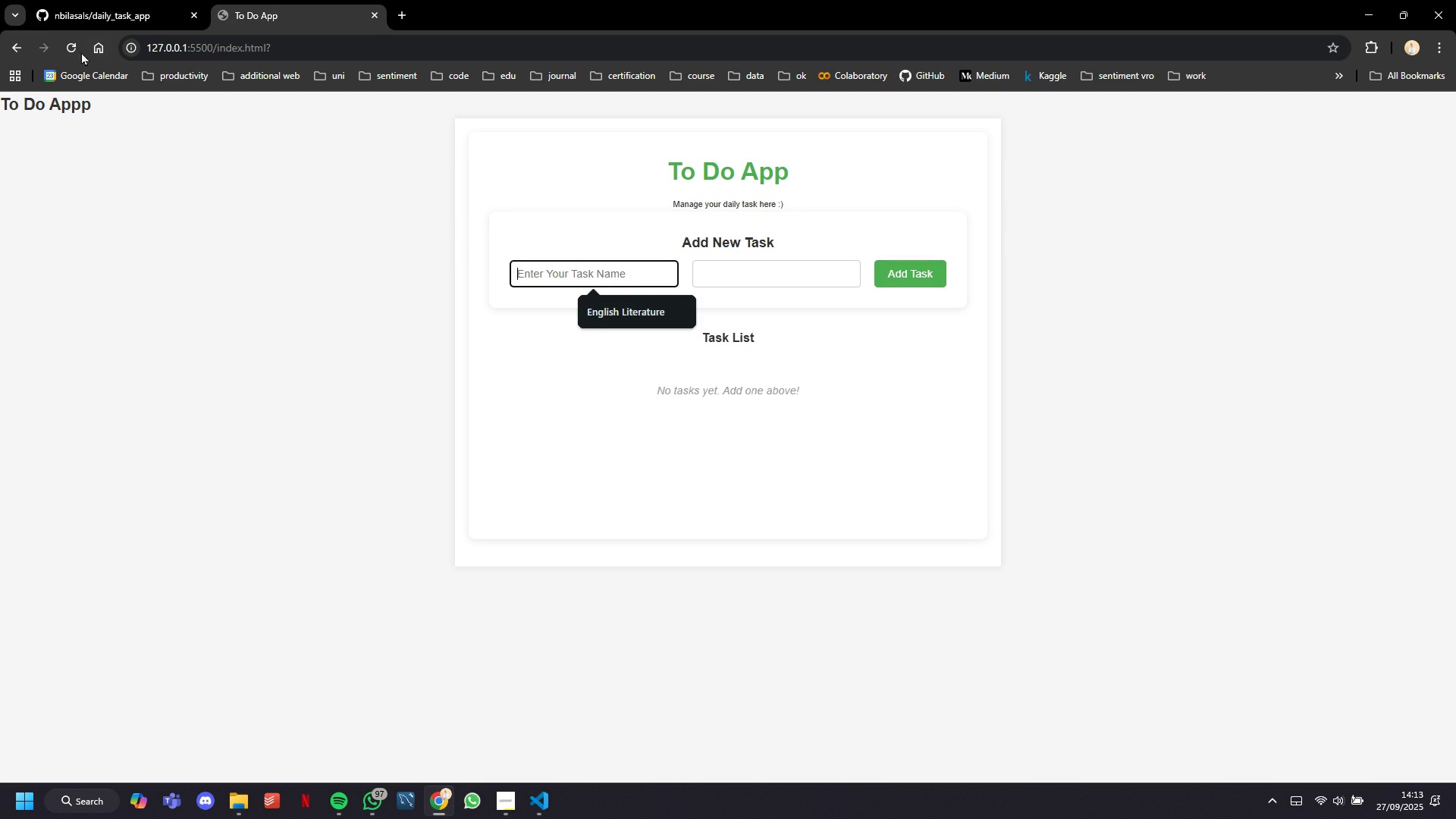 
left_click([74, 46])
 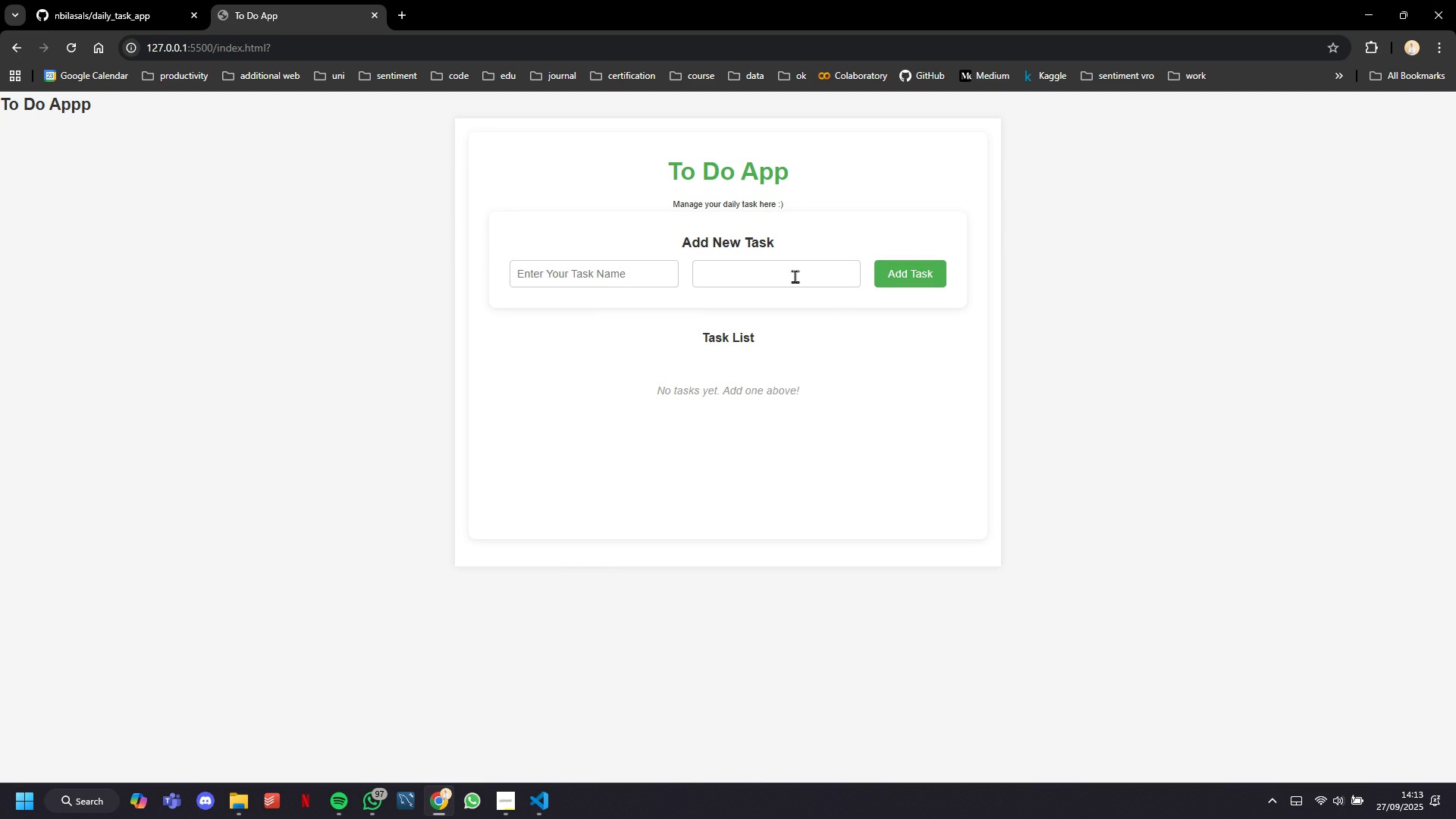 
wait(5.35)
 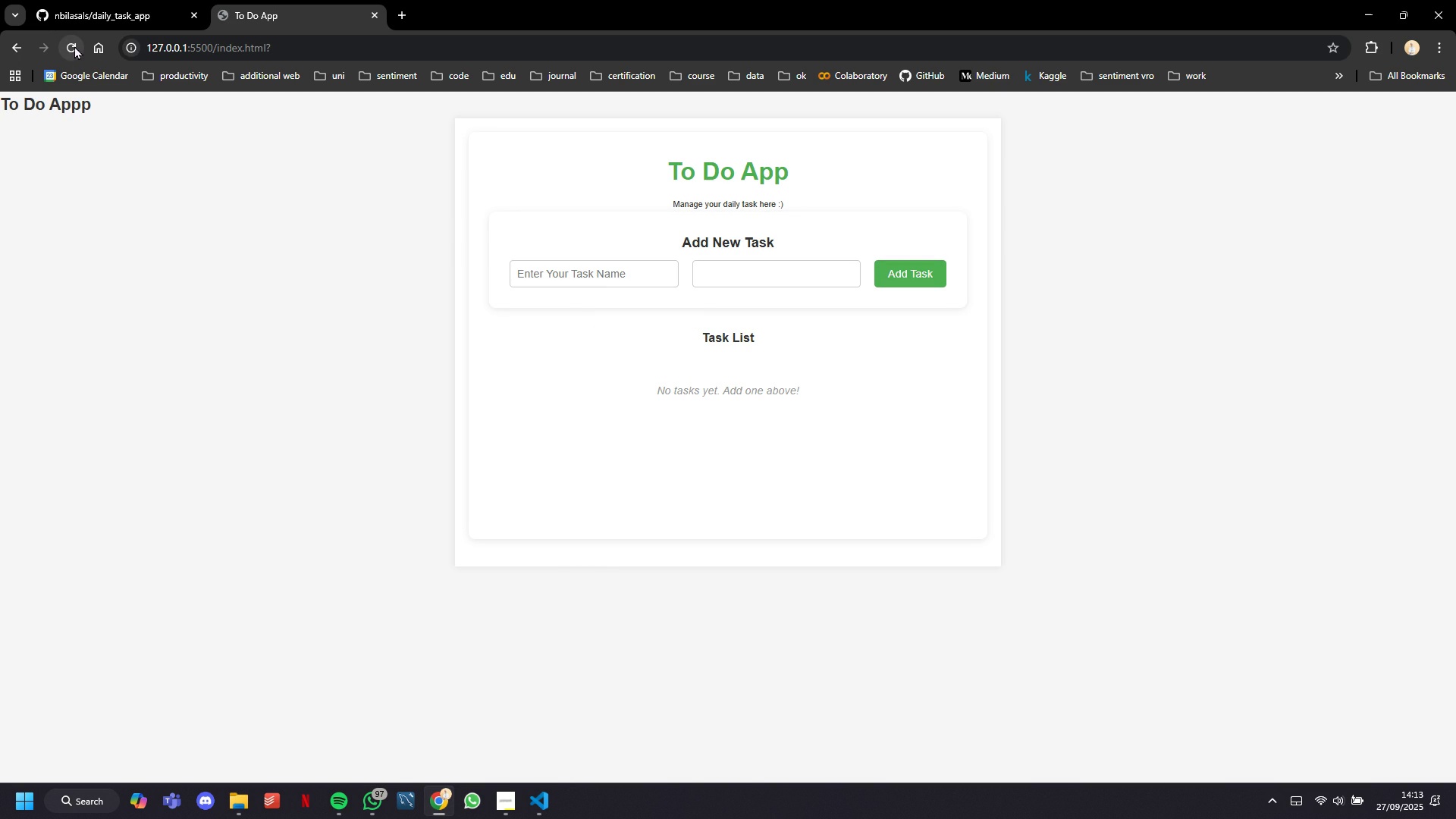 
left_click([604, 310])
 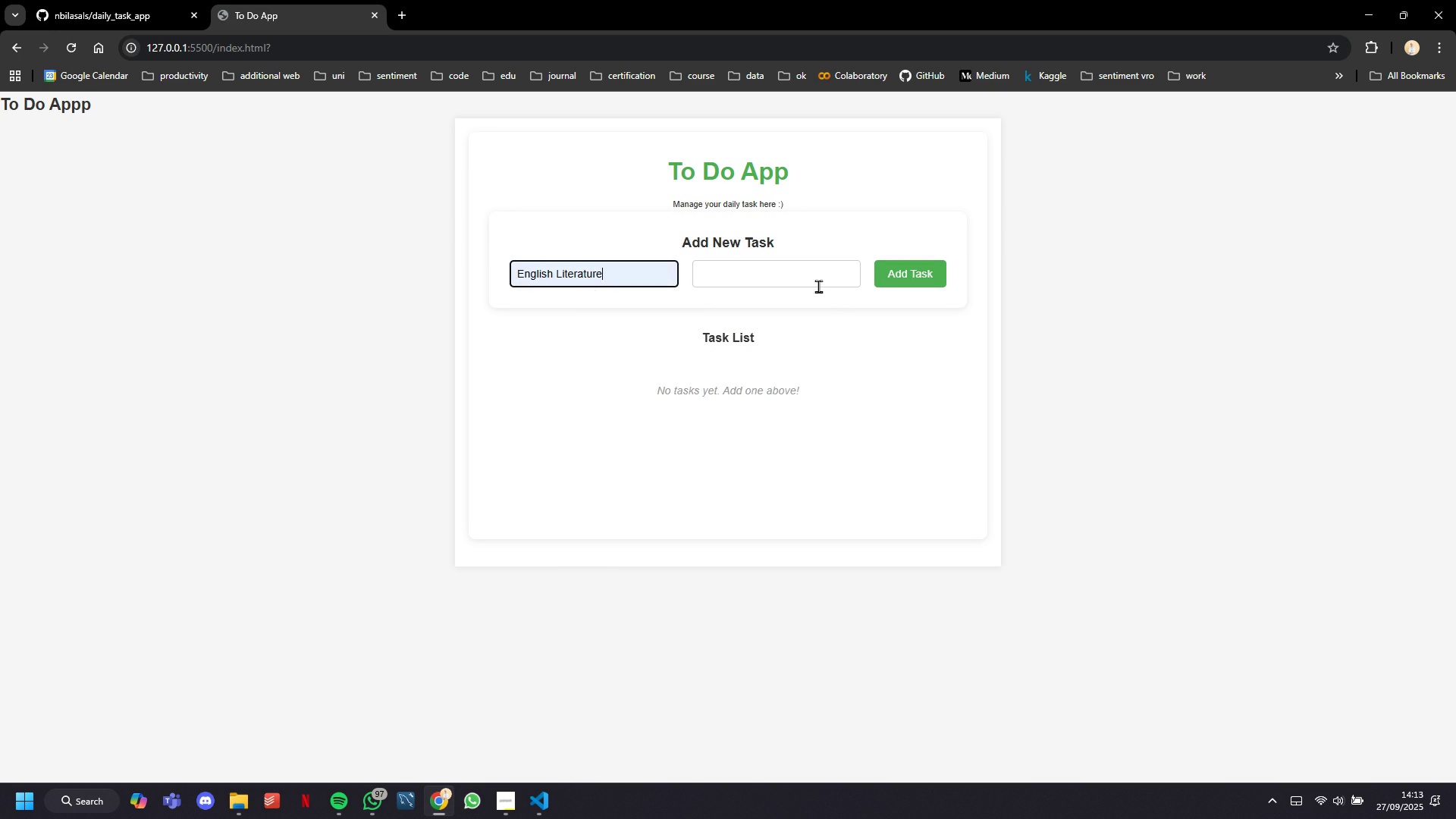 
left_click([818, 286])
 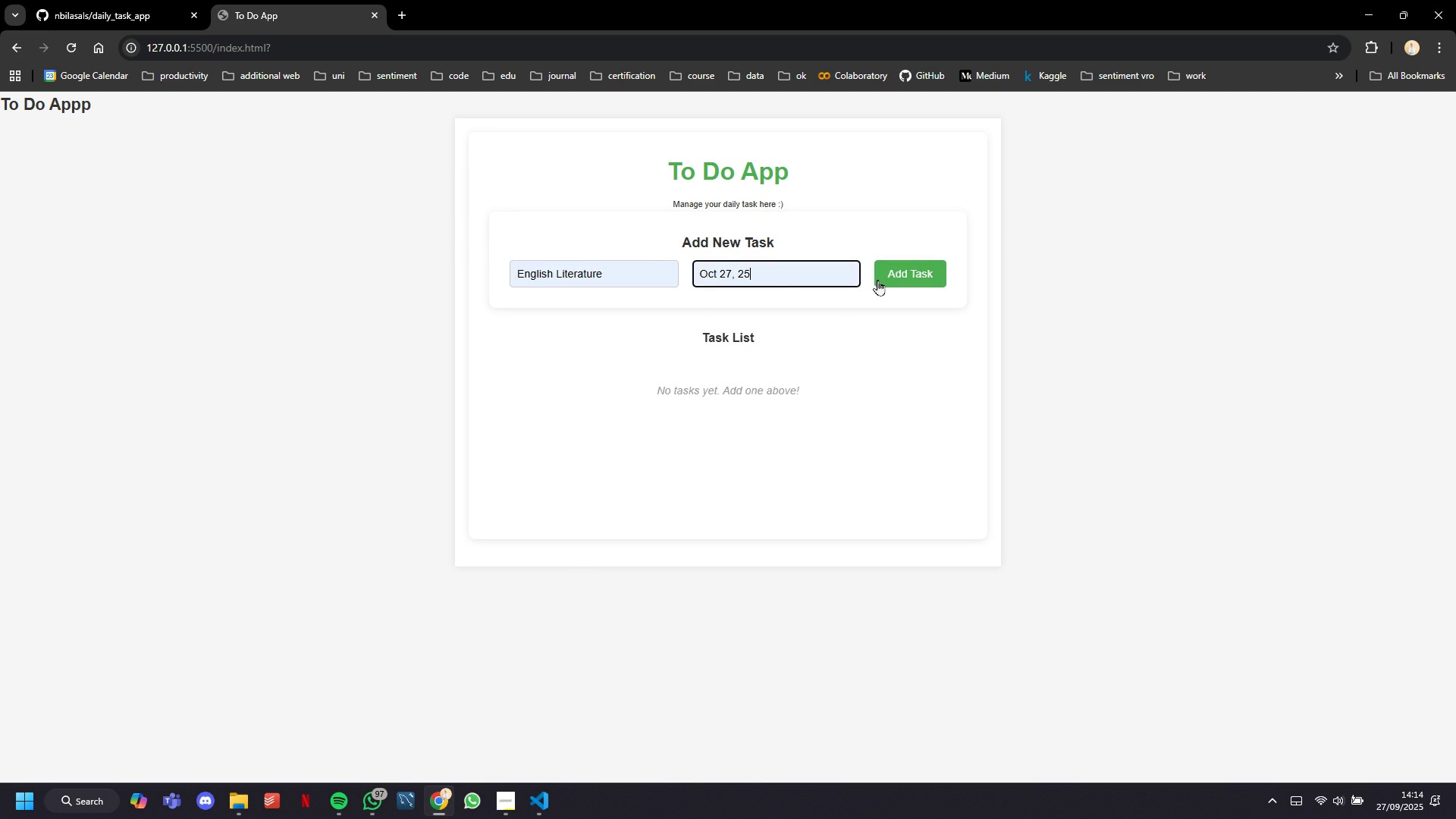 
left_click([886, 275])
 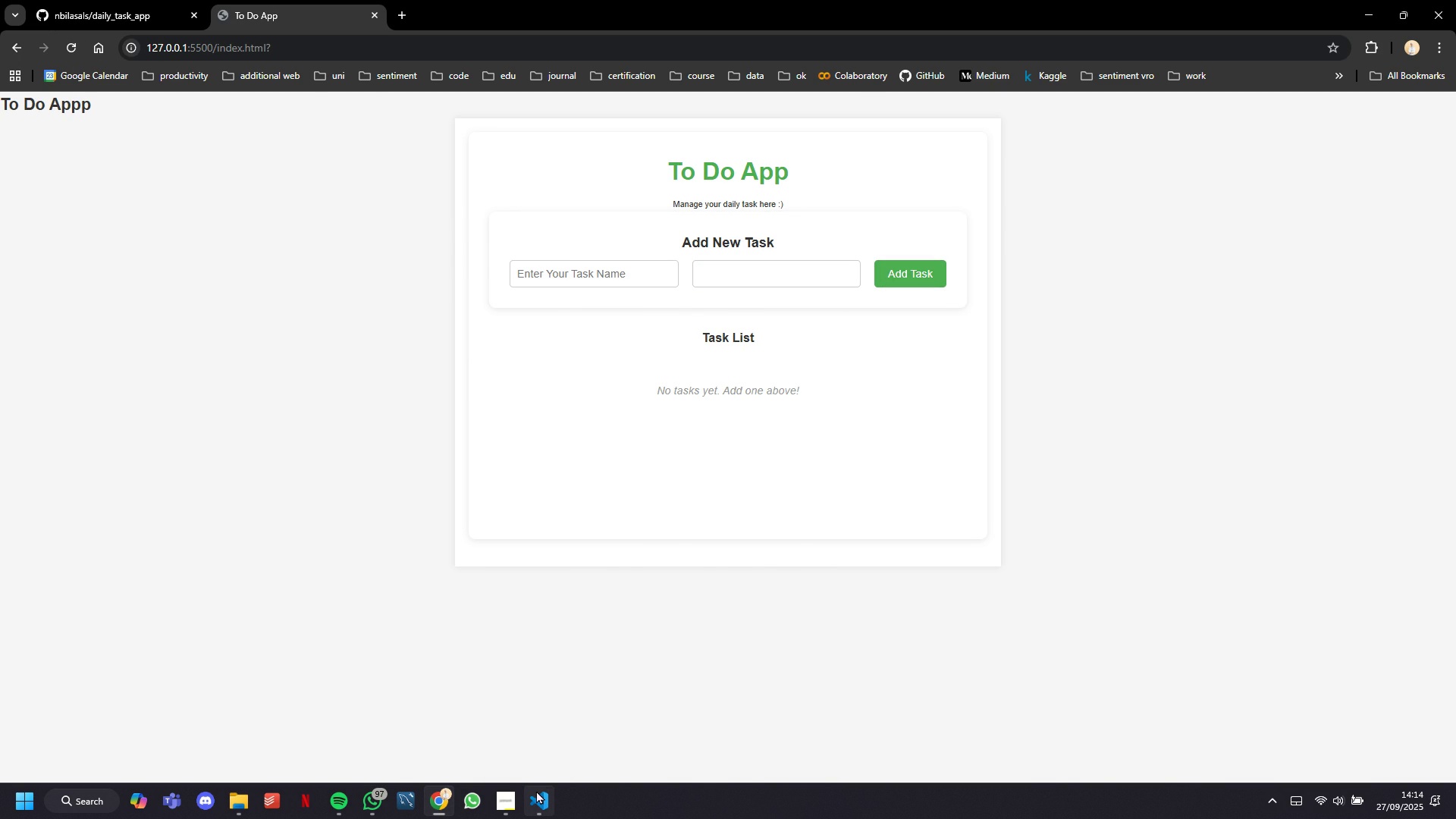 
left_click([536, 795])
 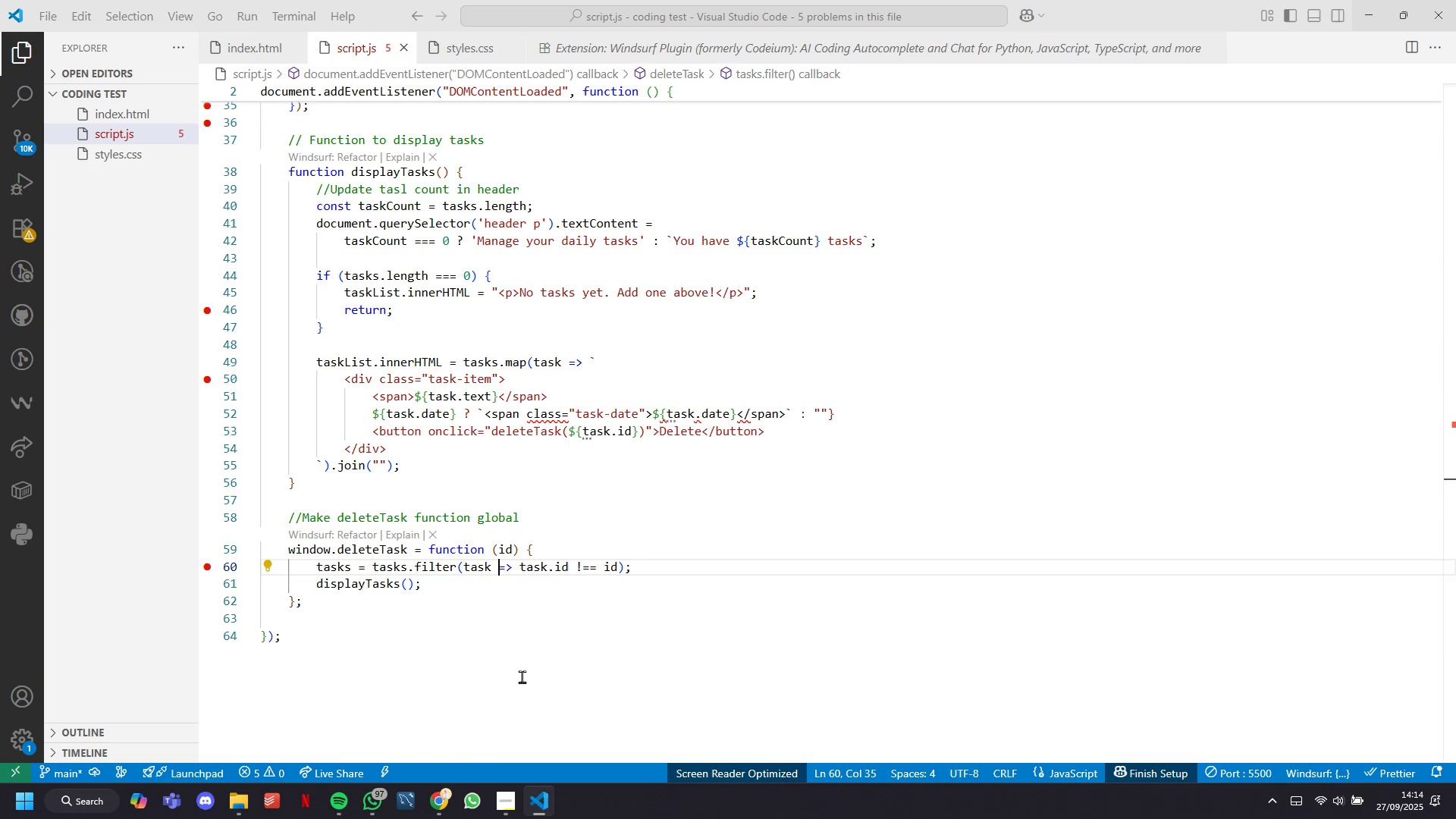 
left_click([522, 676])
 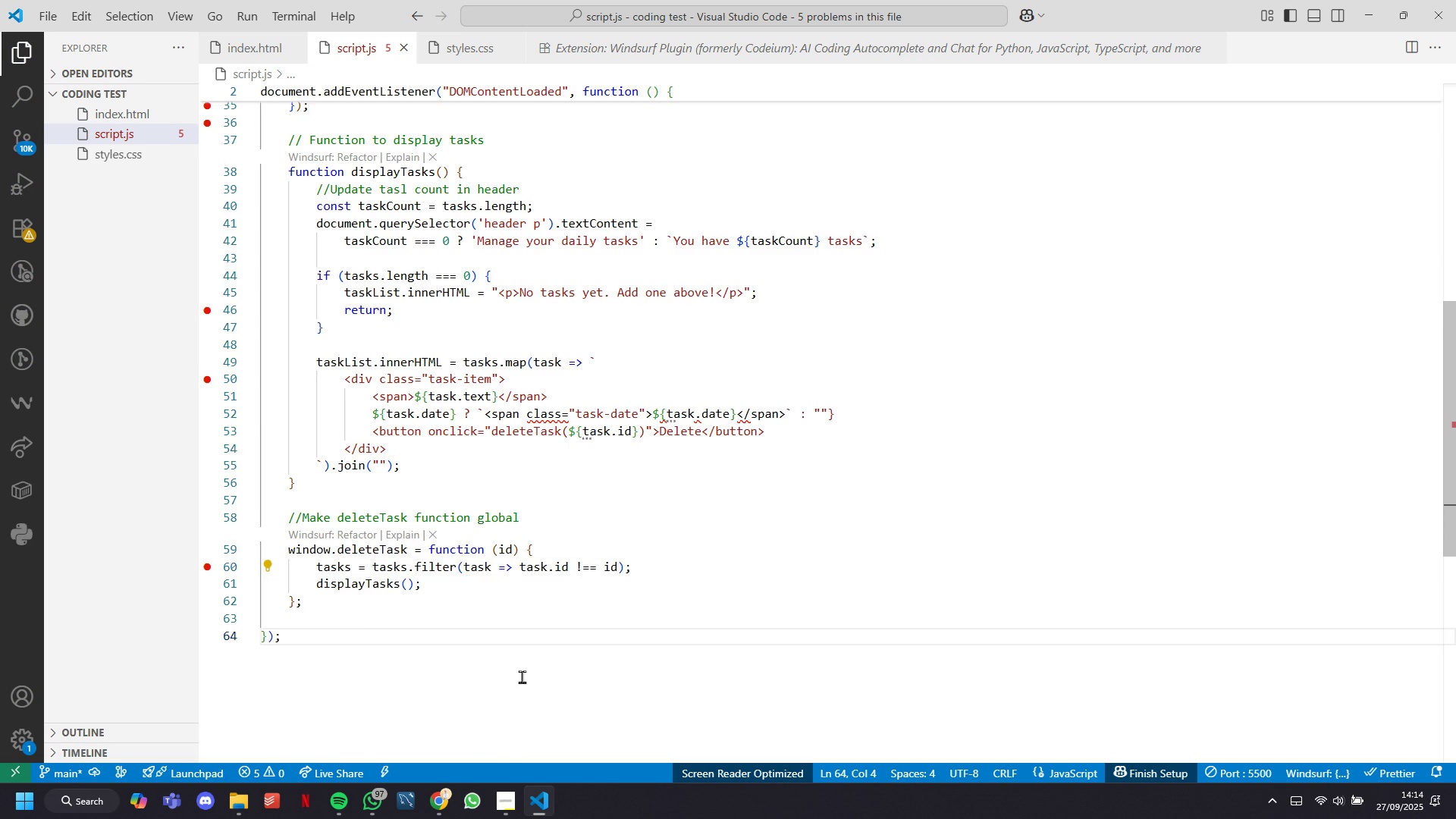 
scroll: coordinate [522, 676], scroll_direction: up, amount: 30.0
 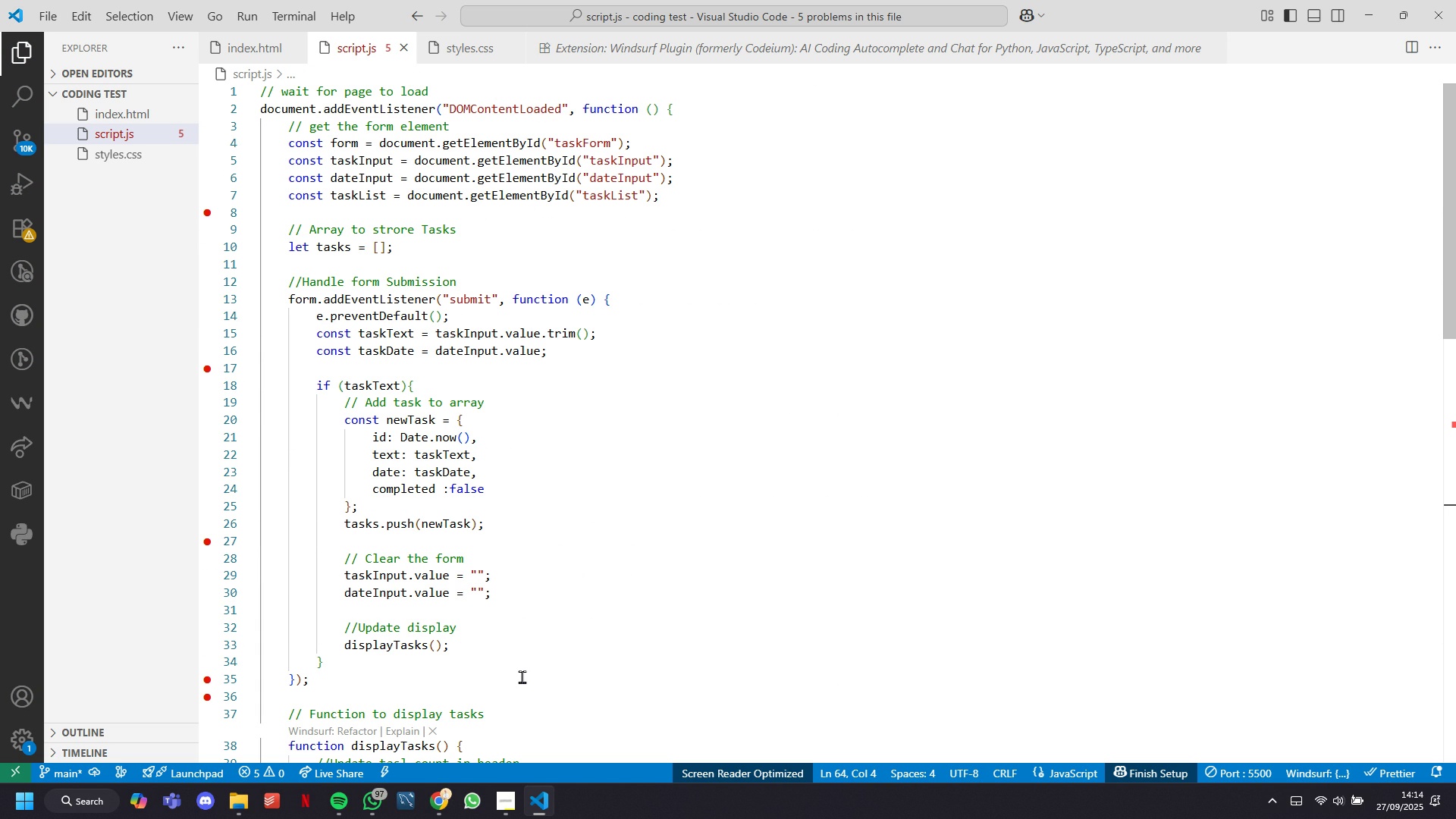 
wait(27.83)
 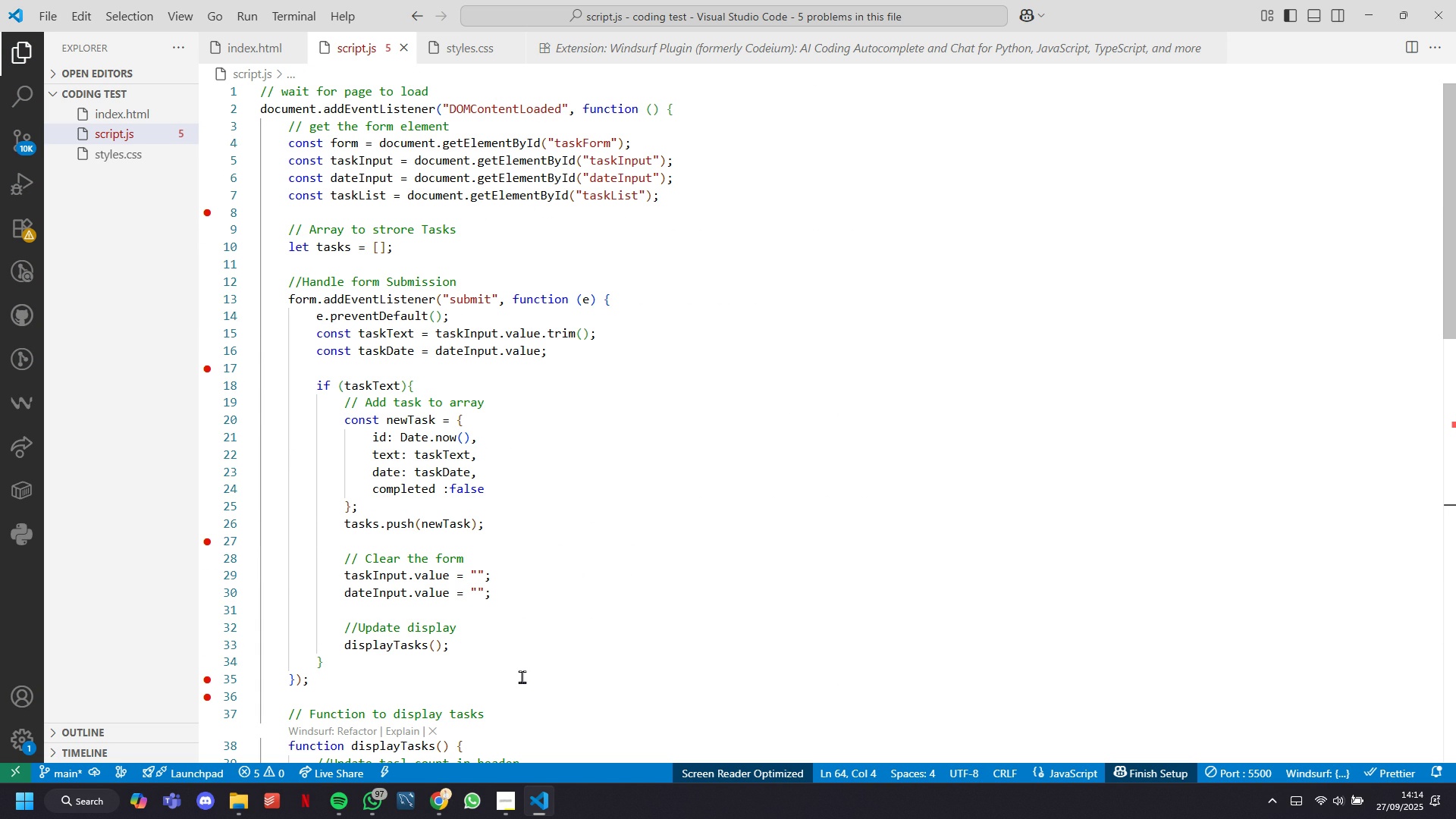 
scroll: coordinate [563, 325], scroll_direction: up, amount: 12.0
 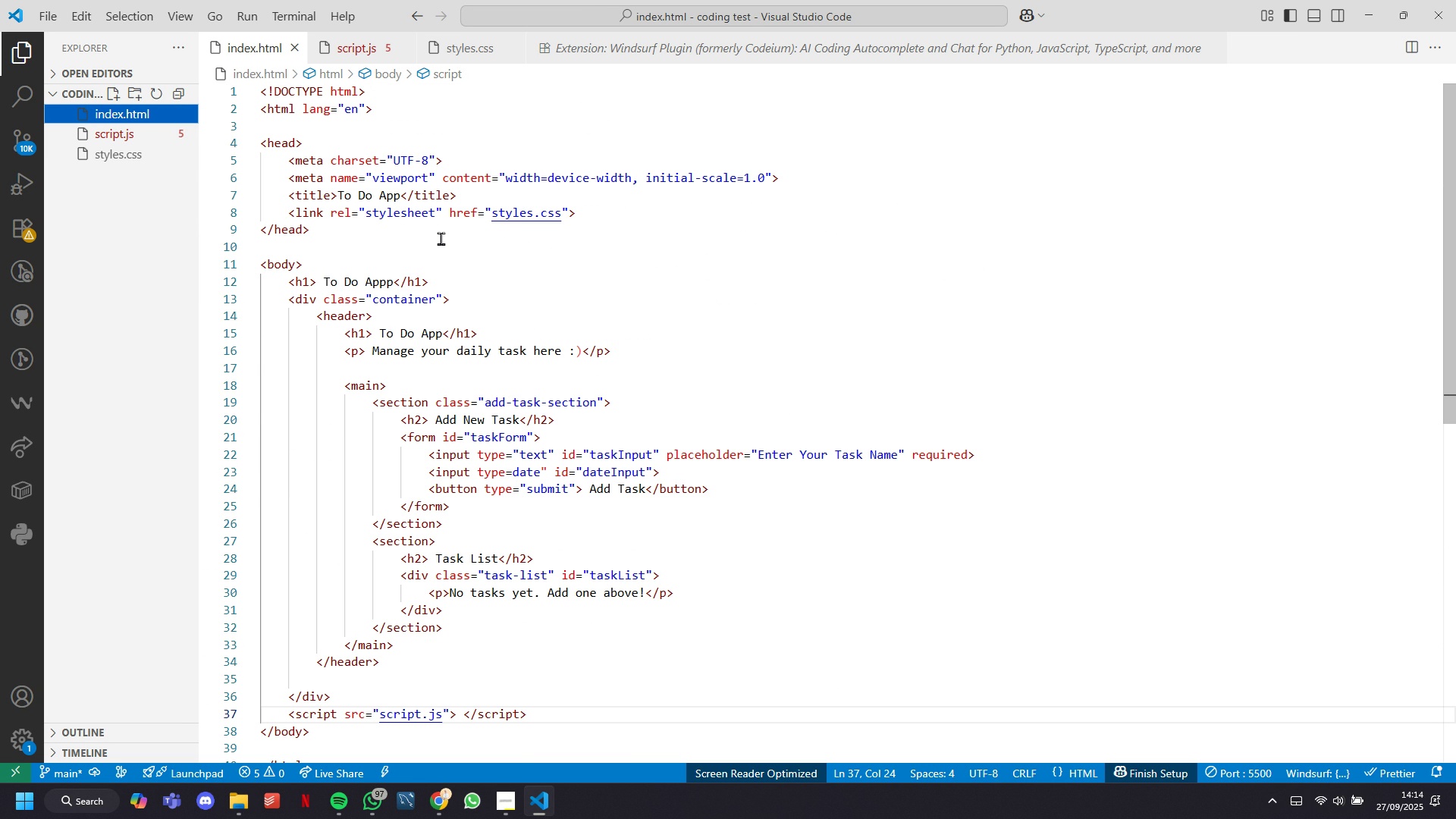 
wait(21.71)
 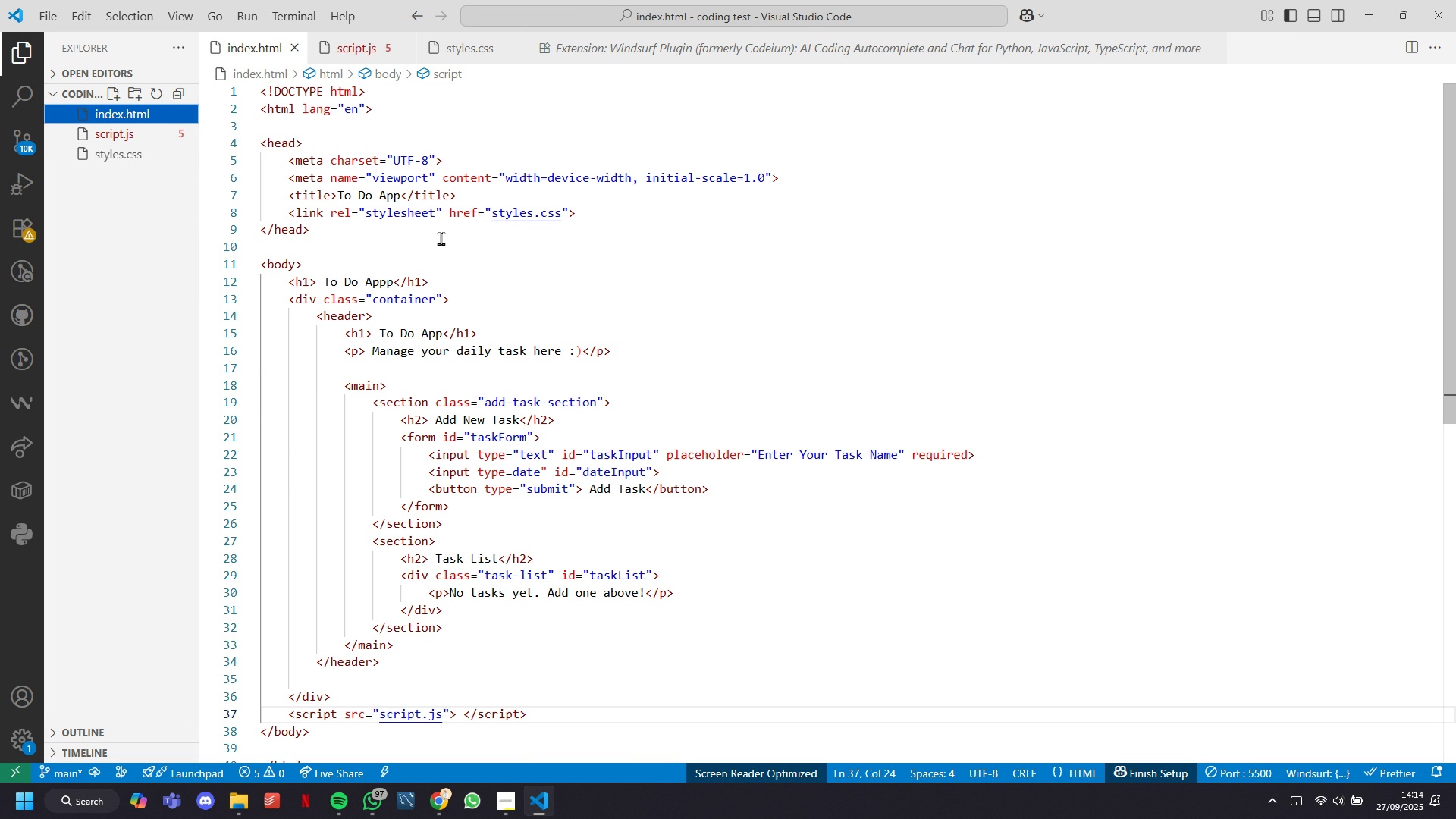 
left_click([622, 449])
 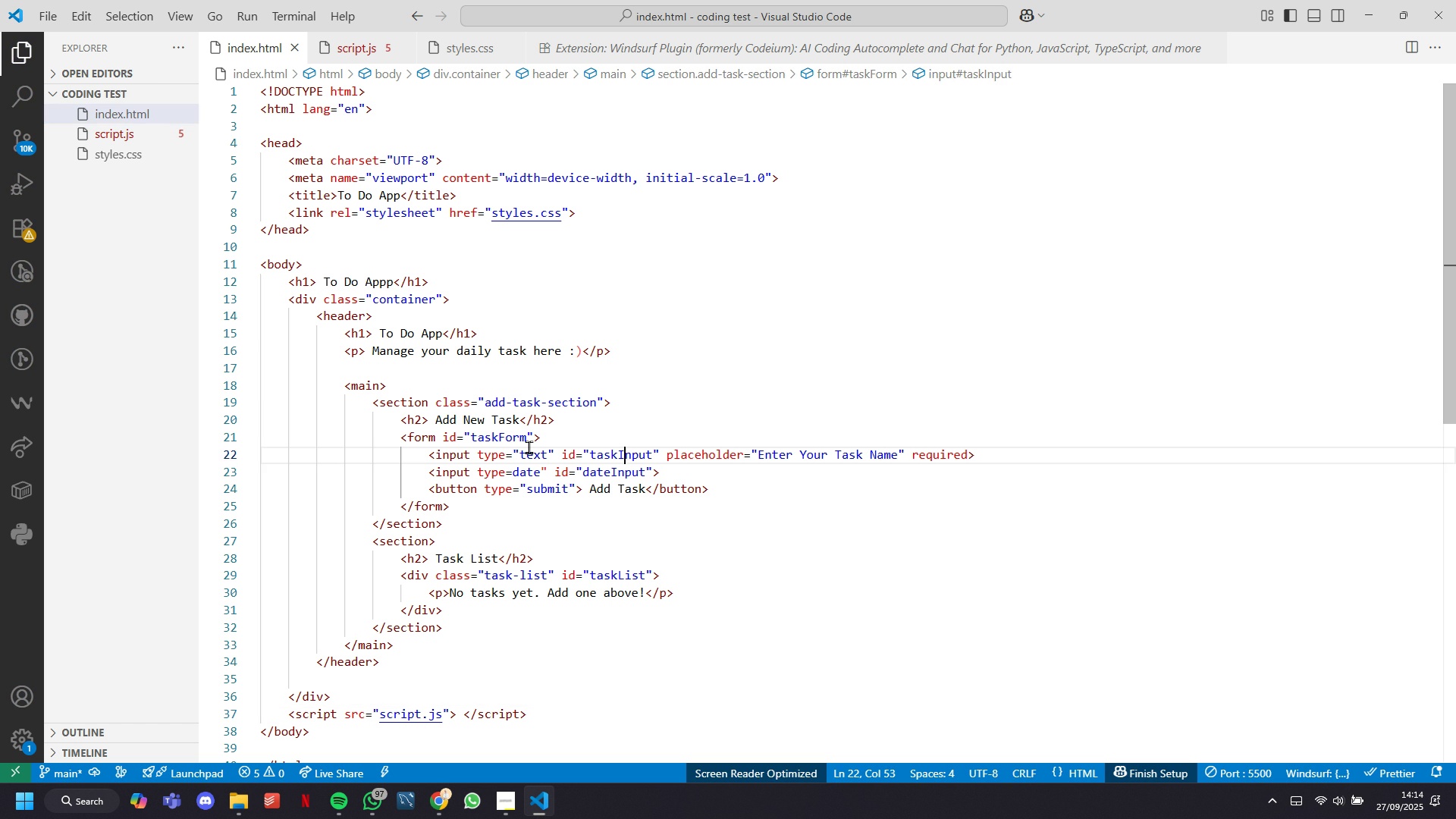 
left_click([523, 446])
 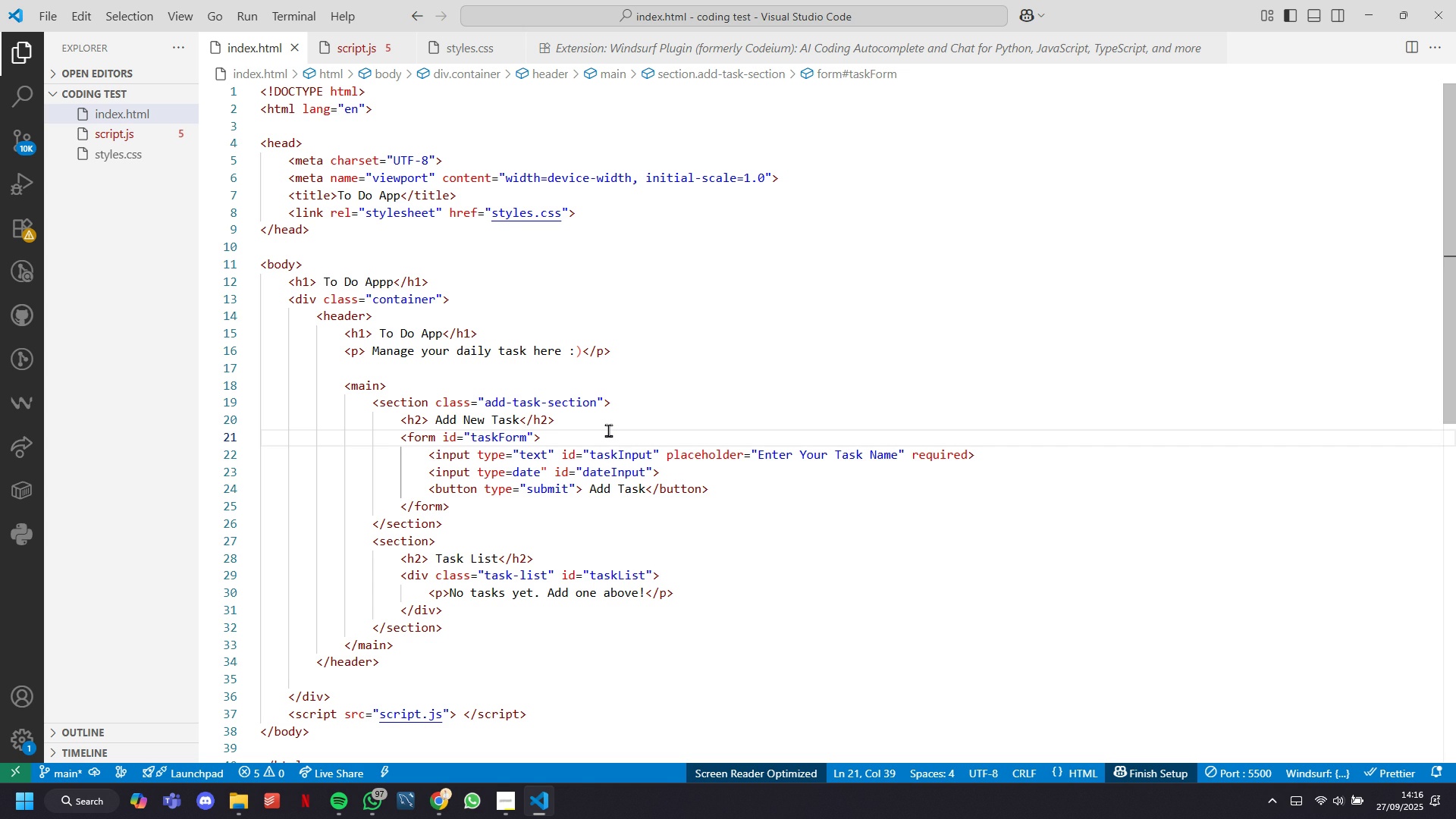 
wait(80.53)
 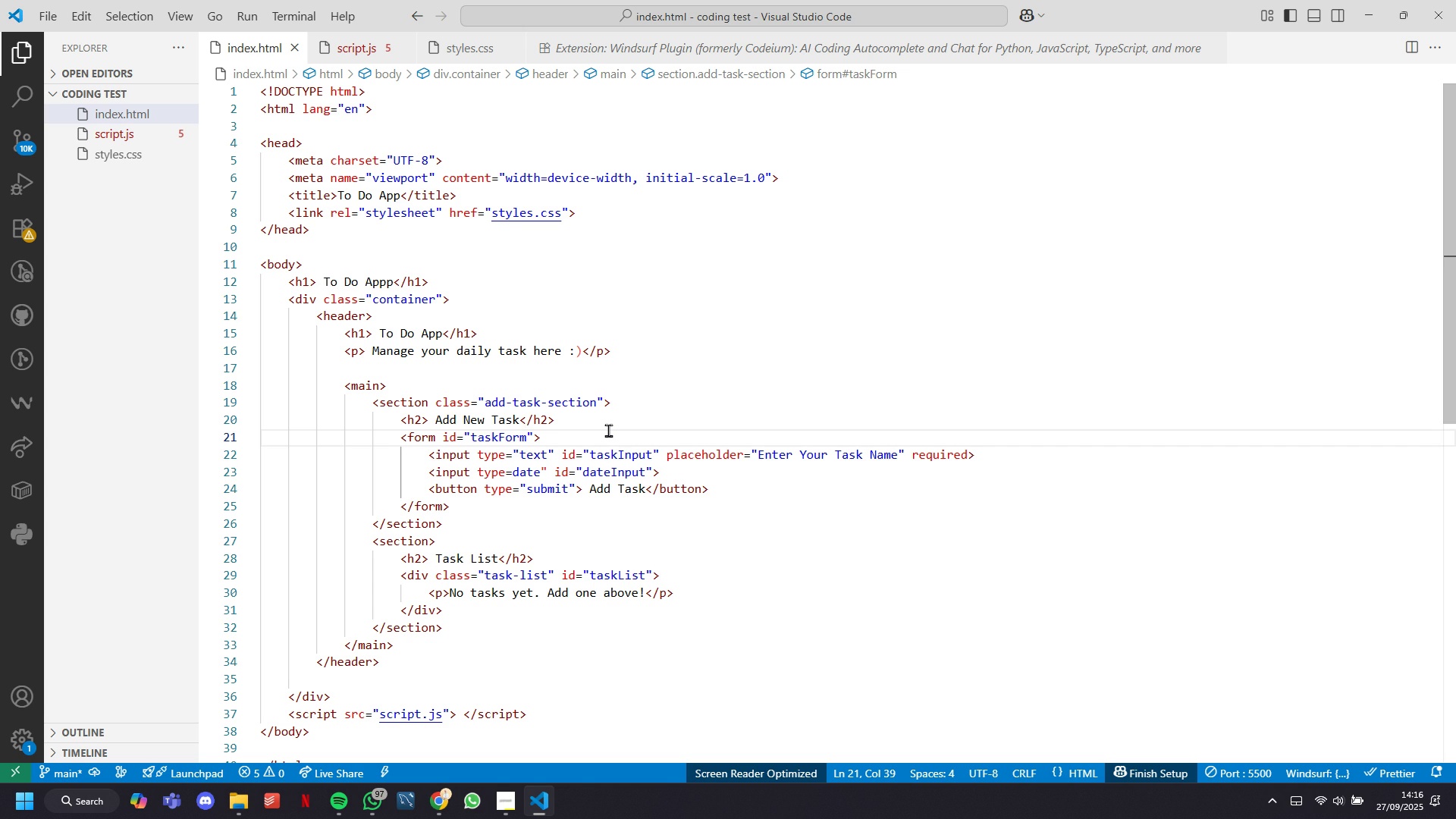 
left_click([366, 661])
 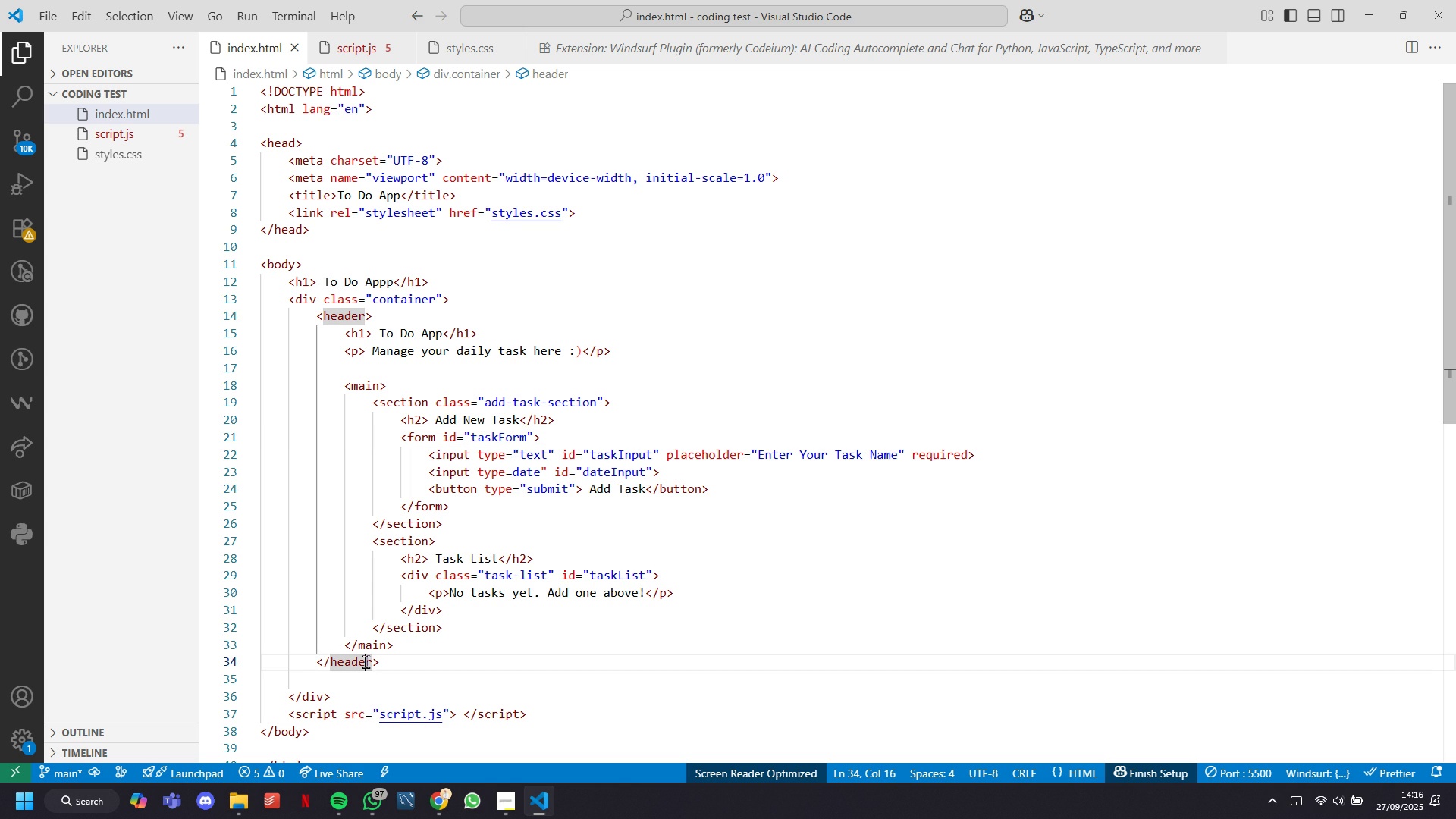 
left_click_drag(start_coordinate=[391, 665], to_coordinate=[254, 664])
 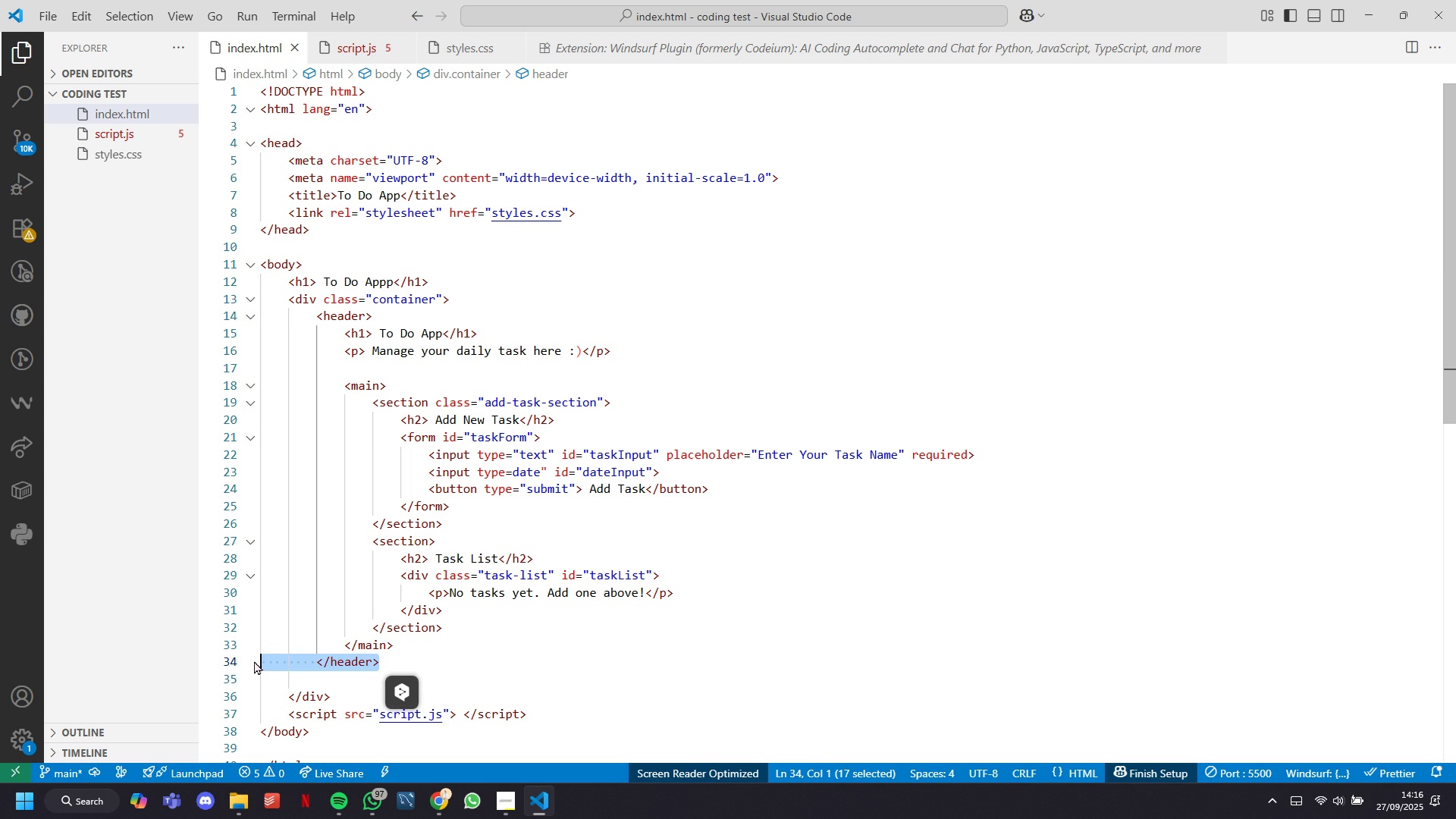 
key(Control+C)
 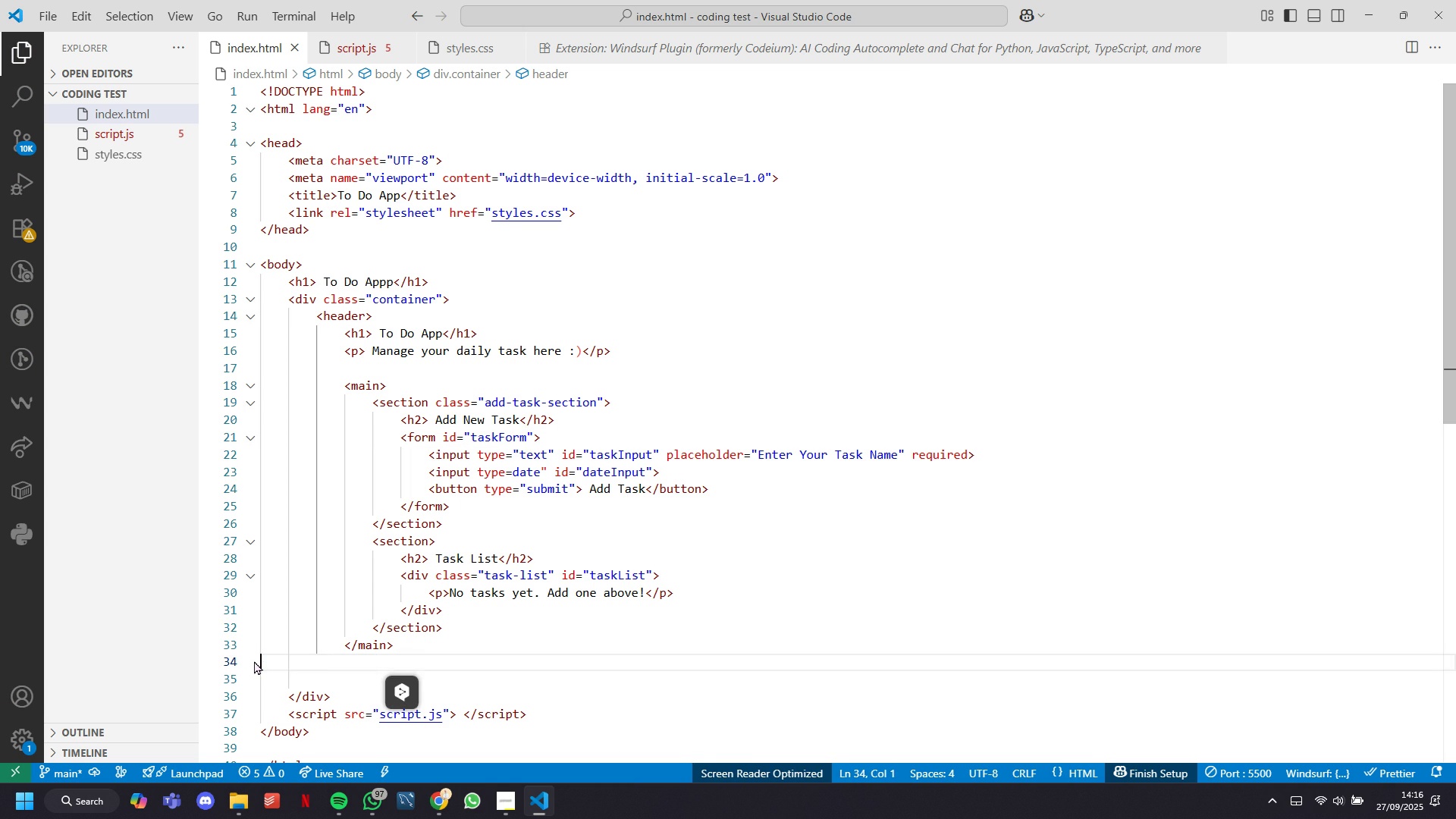 
key(Backspace)
 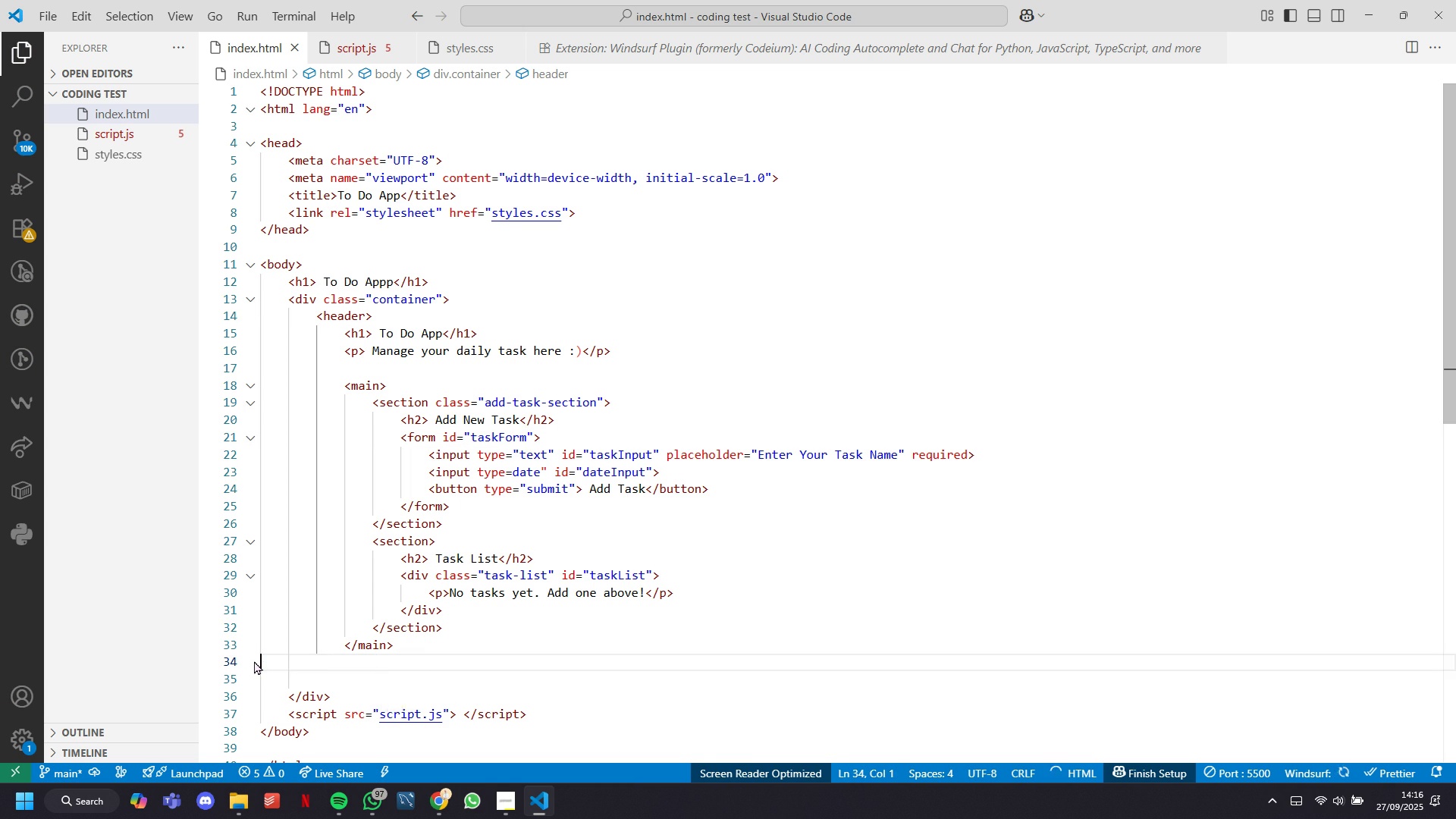 
key(Backspace)
 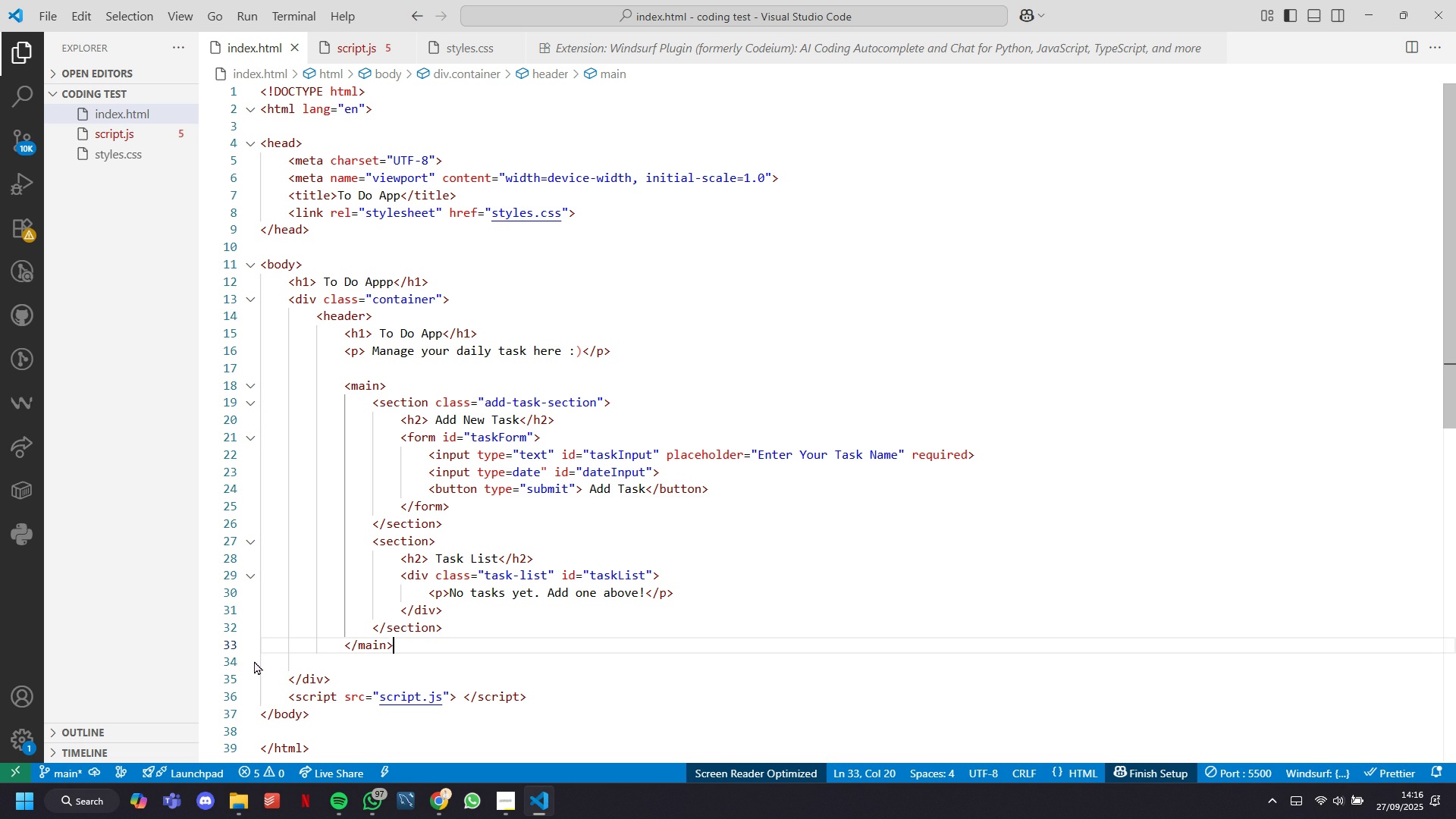 
hold_key(key=ArrowUp, duration=0.8)
 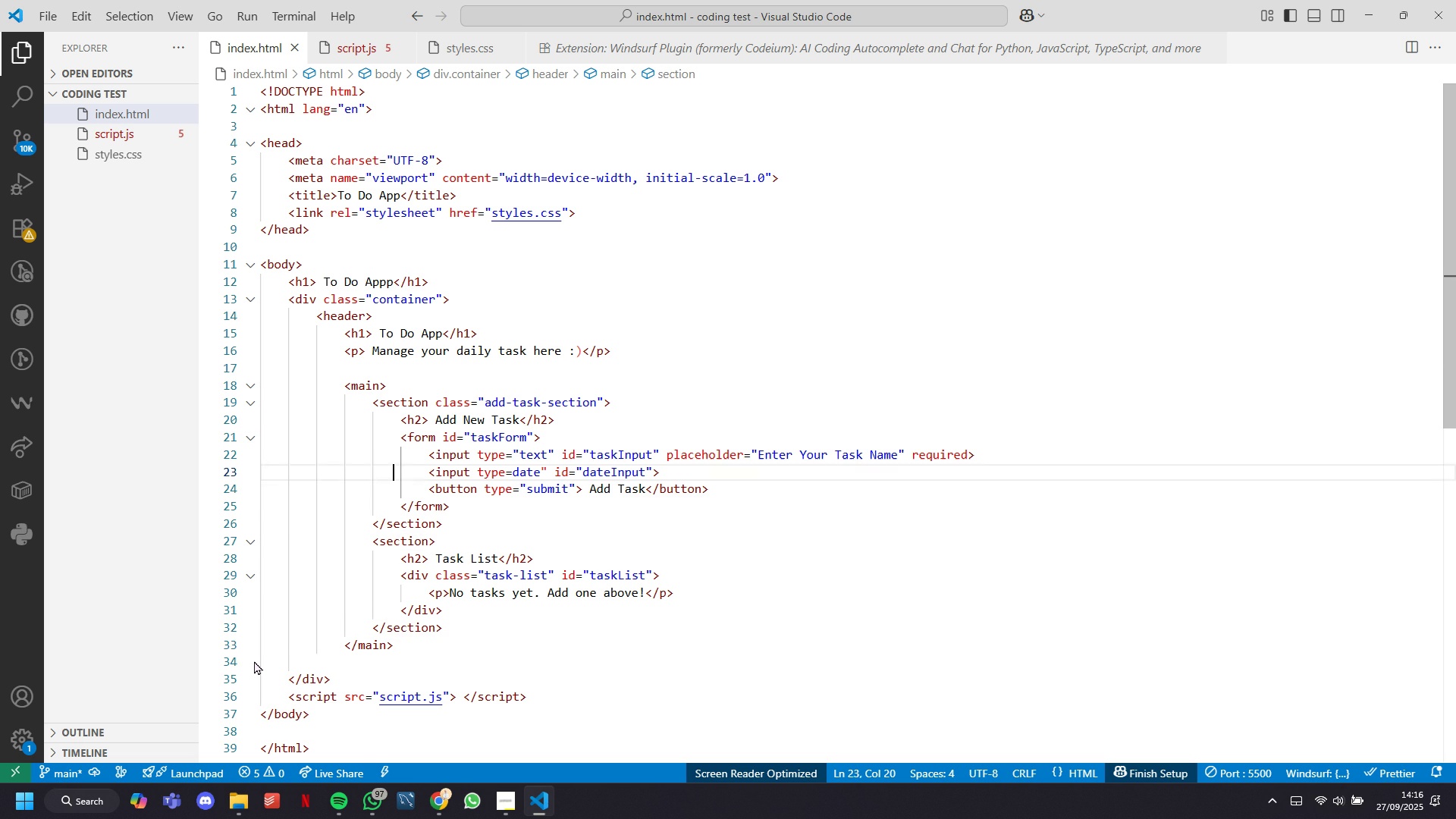 
key(ArrowUp)
 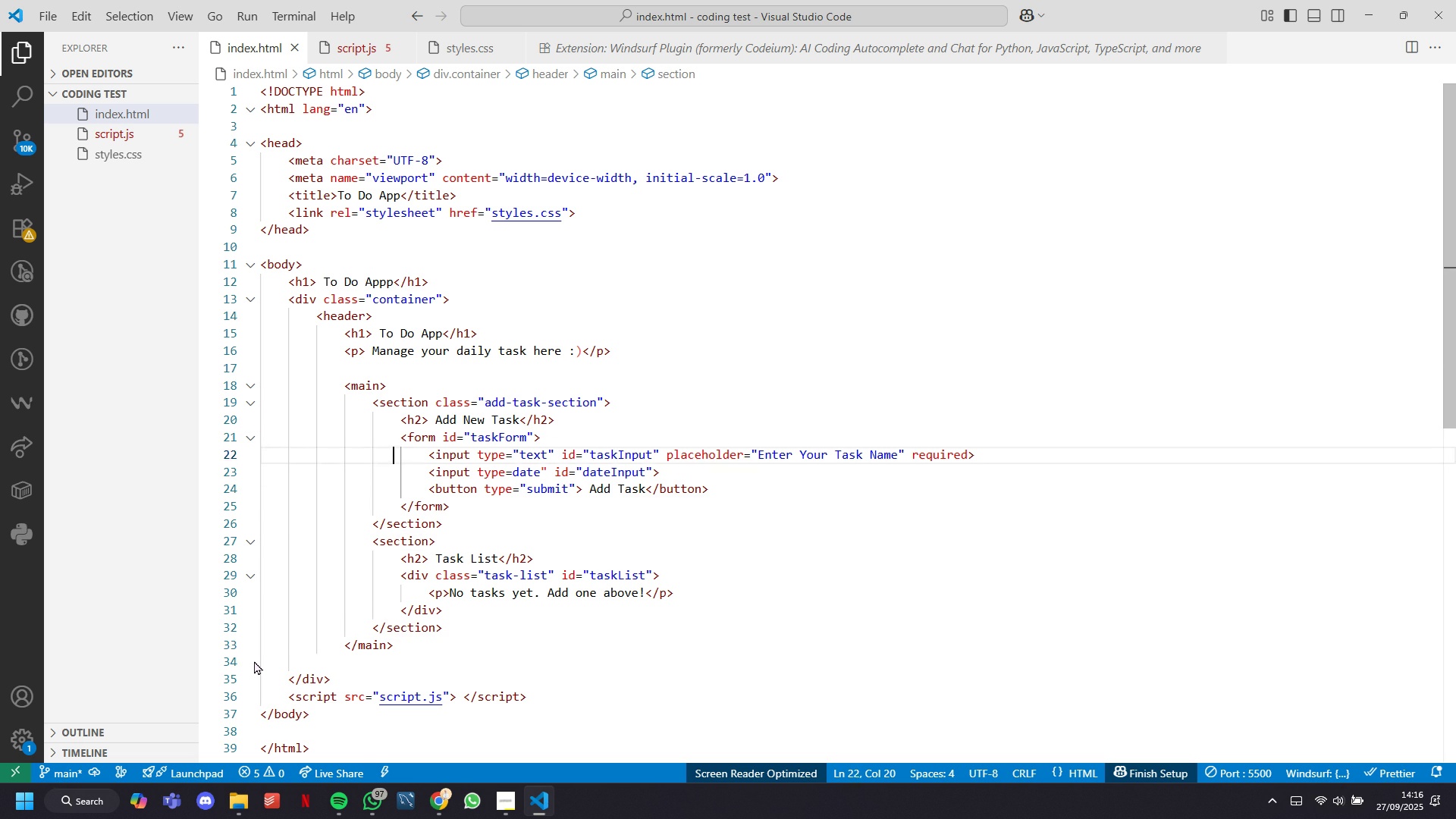 
key(ArrowUp)
 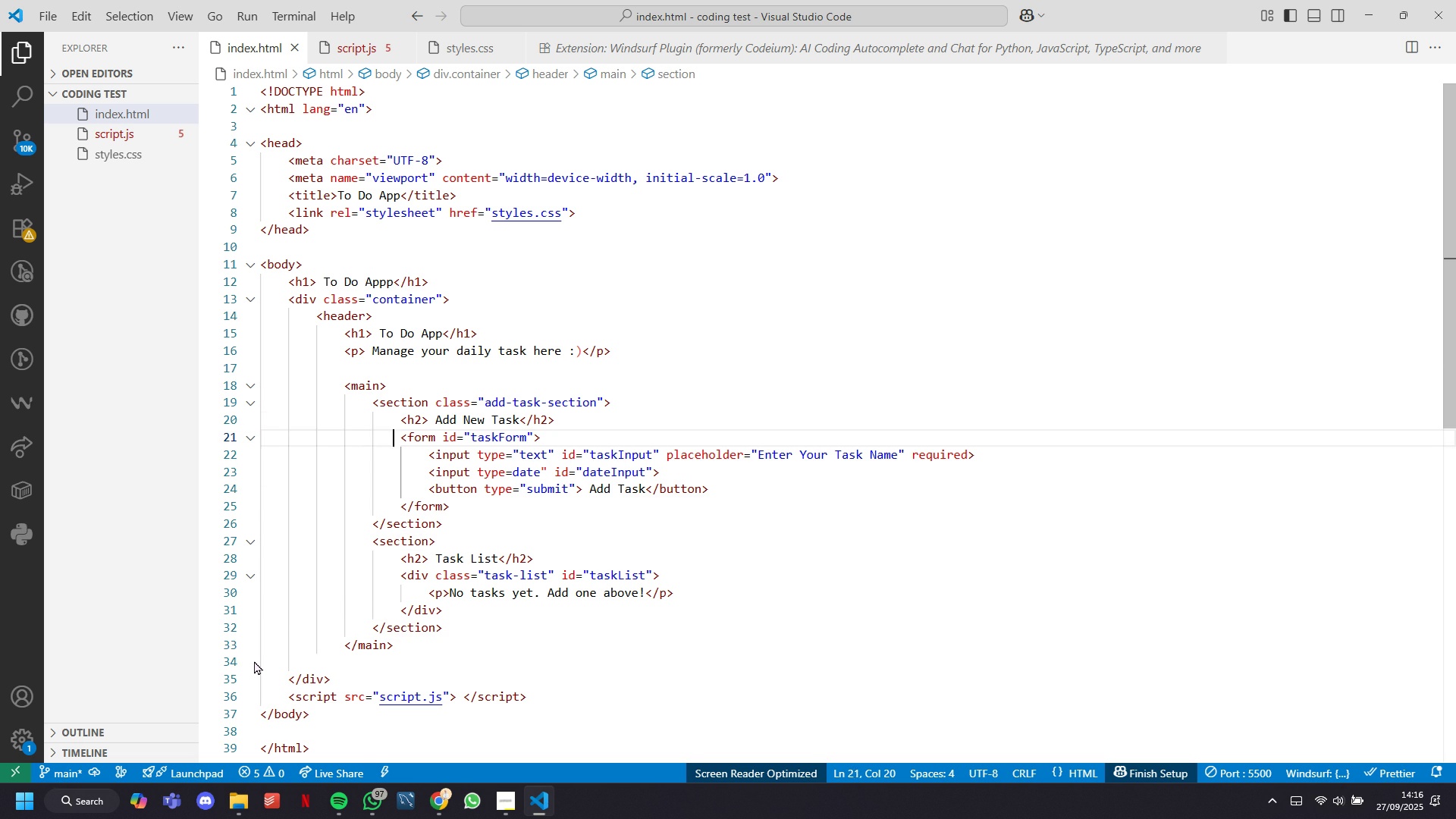 
key(ArrowUp)
 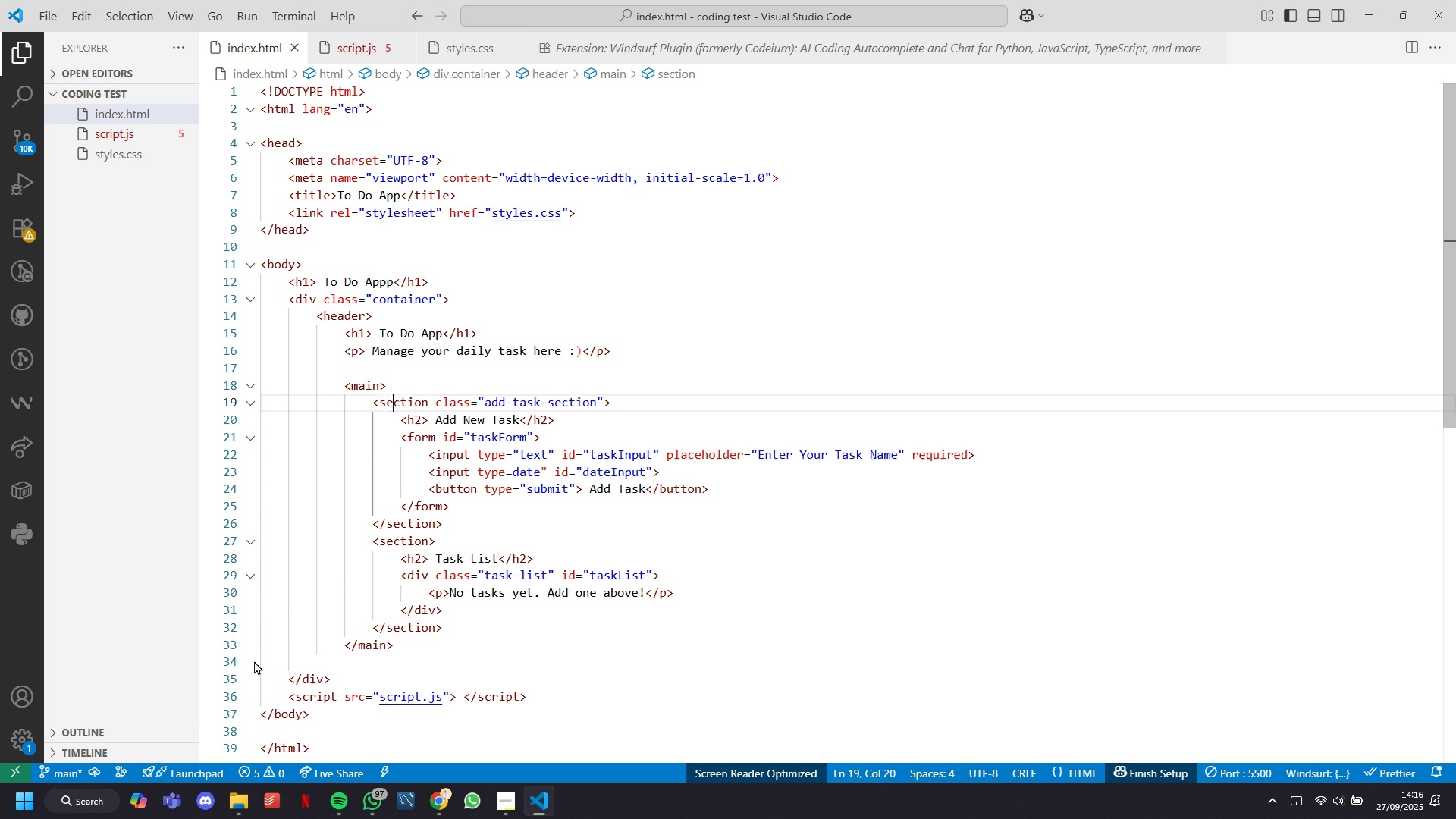 
key(ArrowUp)
 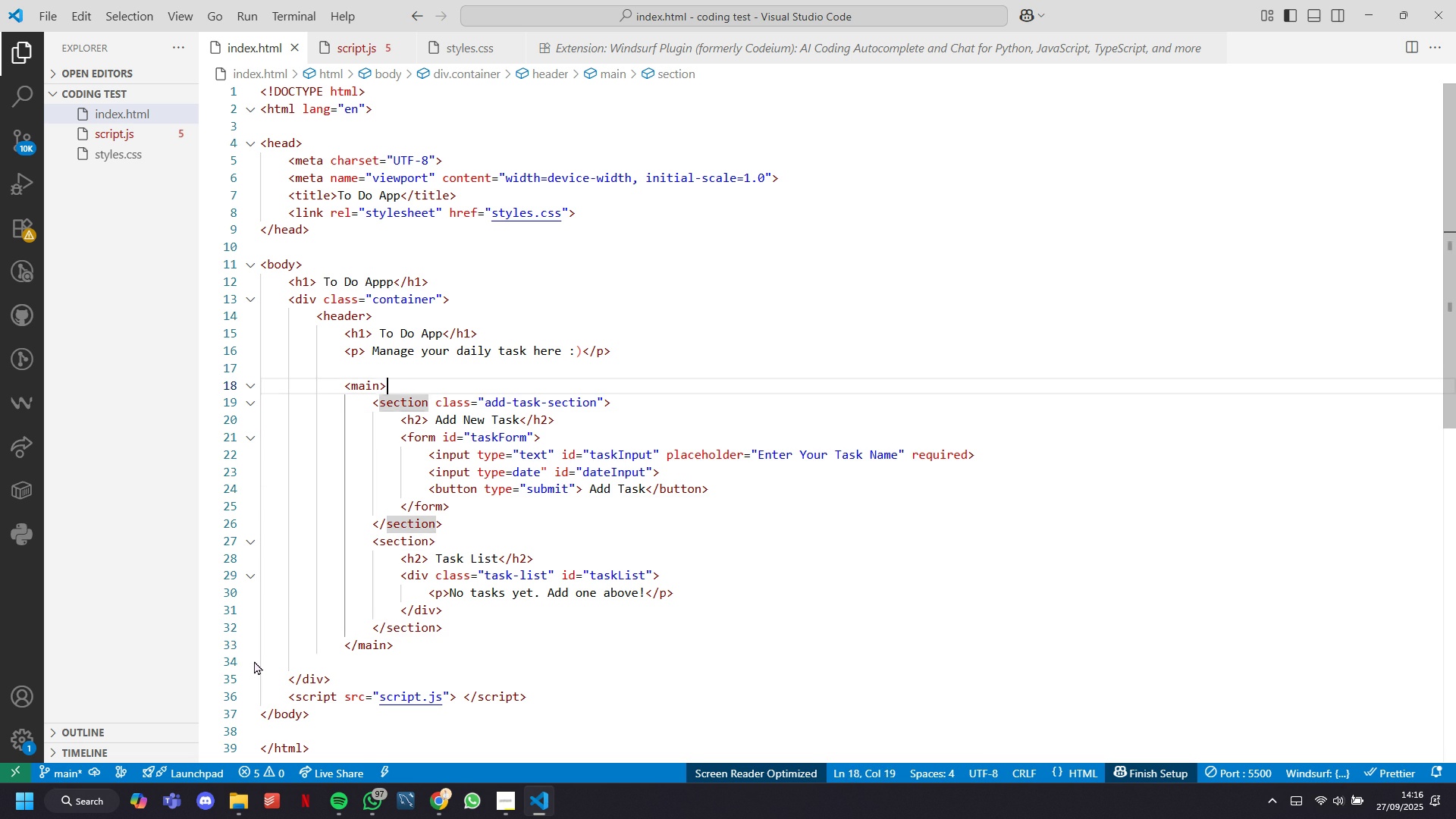 
key(ArrowUp)
 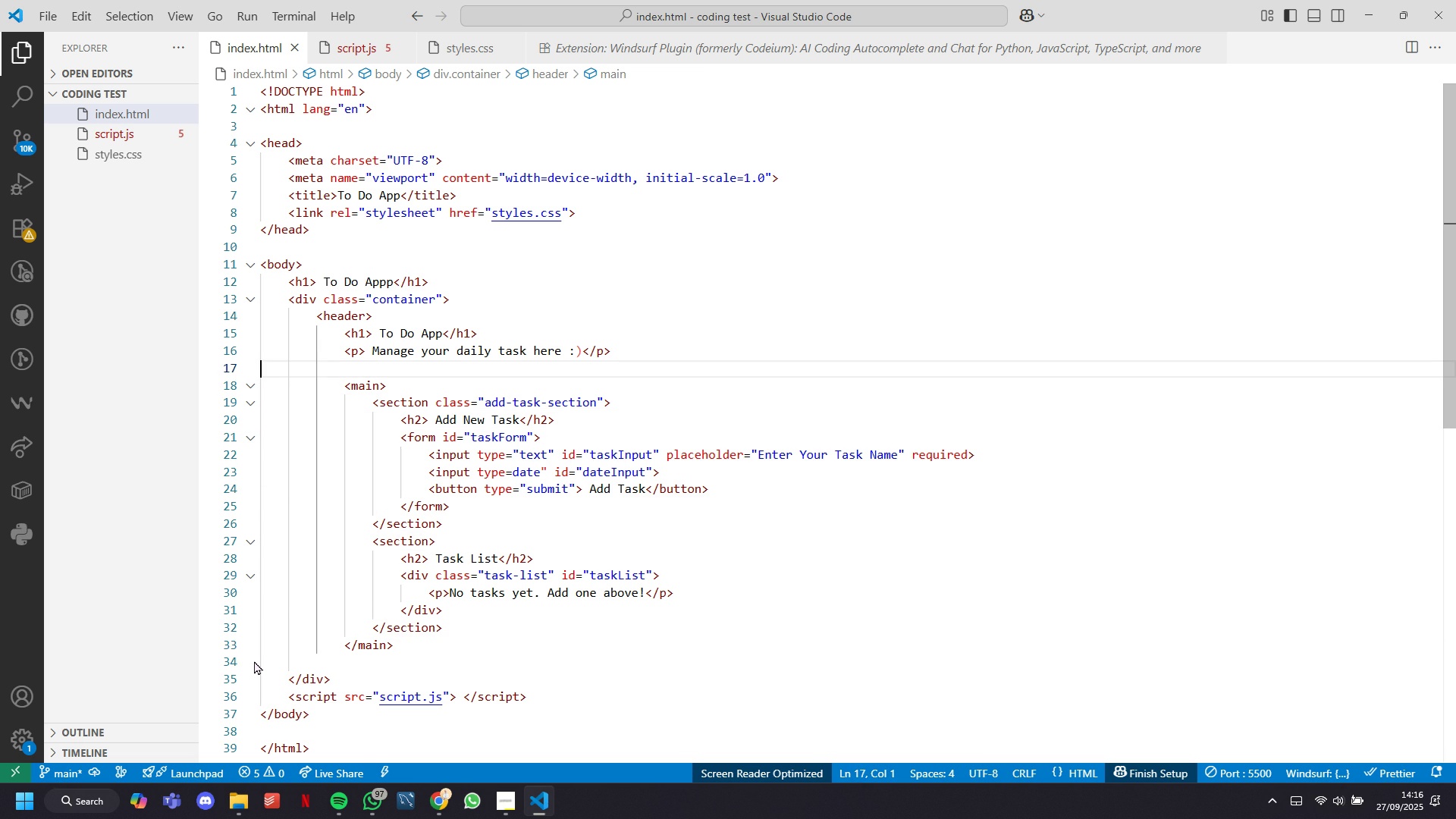 
key(ArrowUp)
 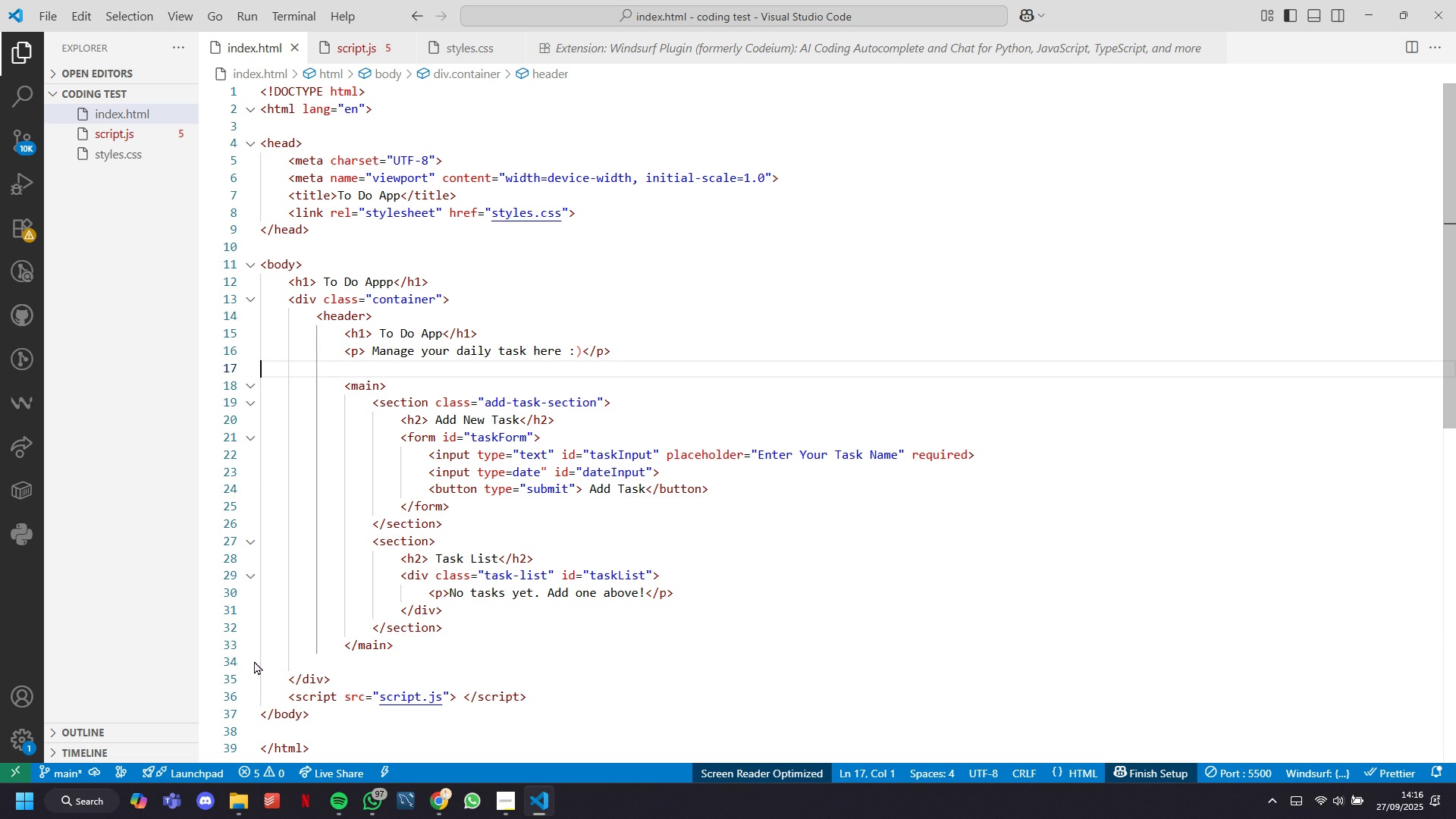 
key(Control+V)
 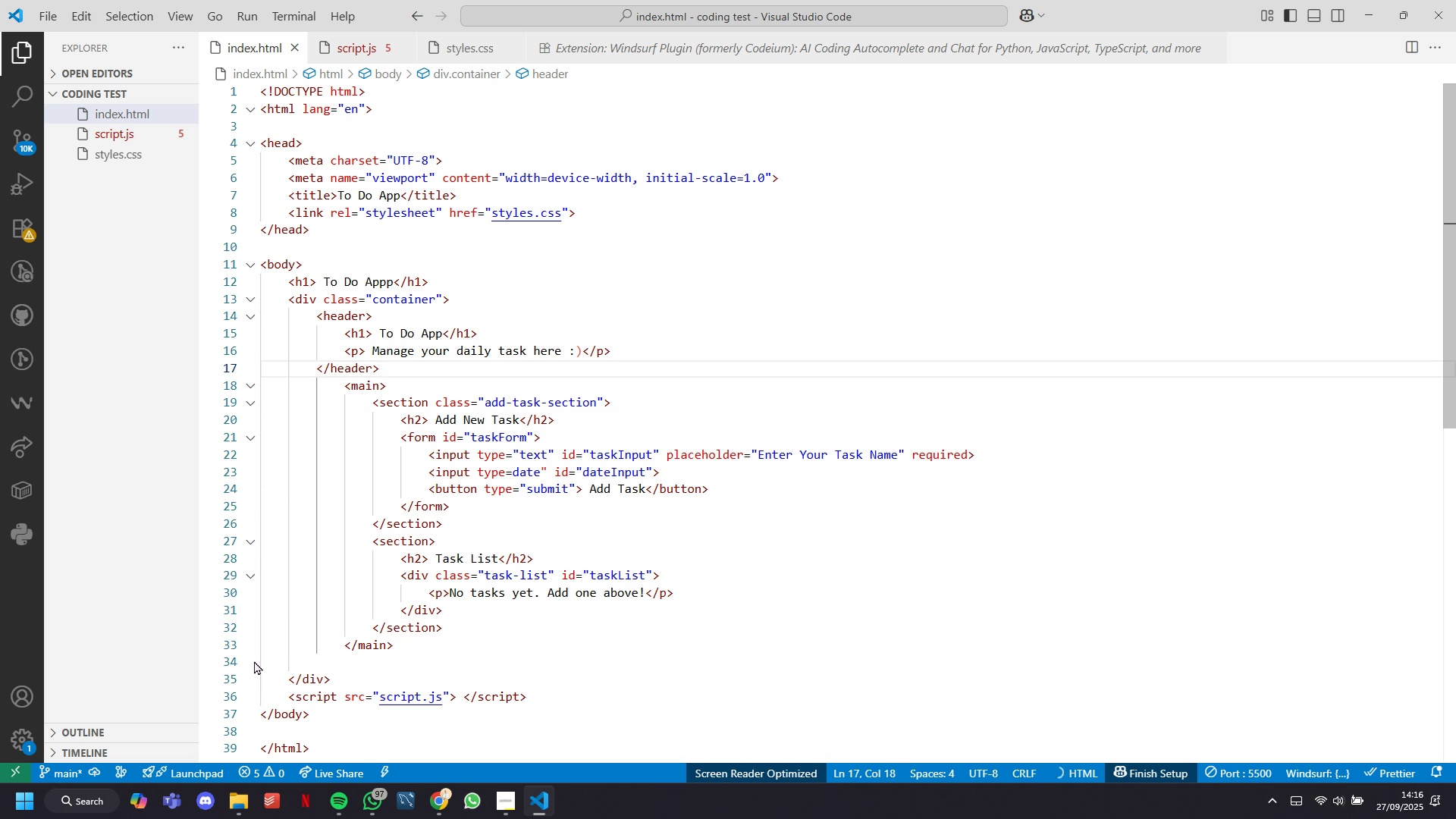 
key(Enter)
 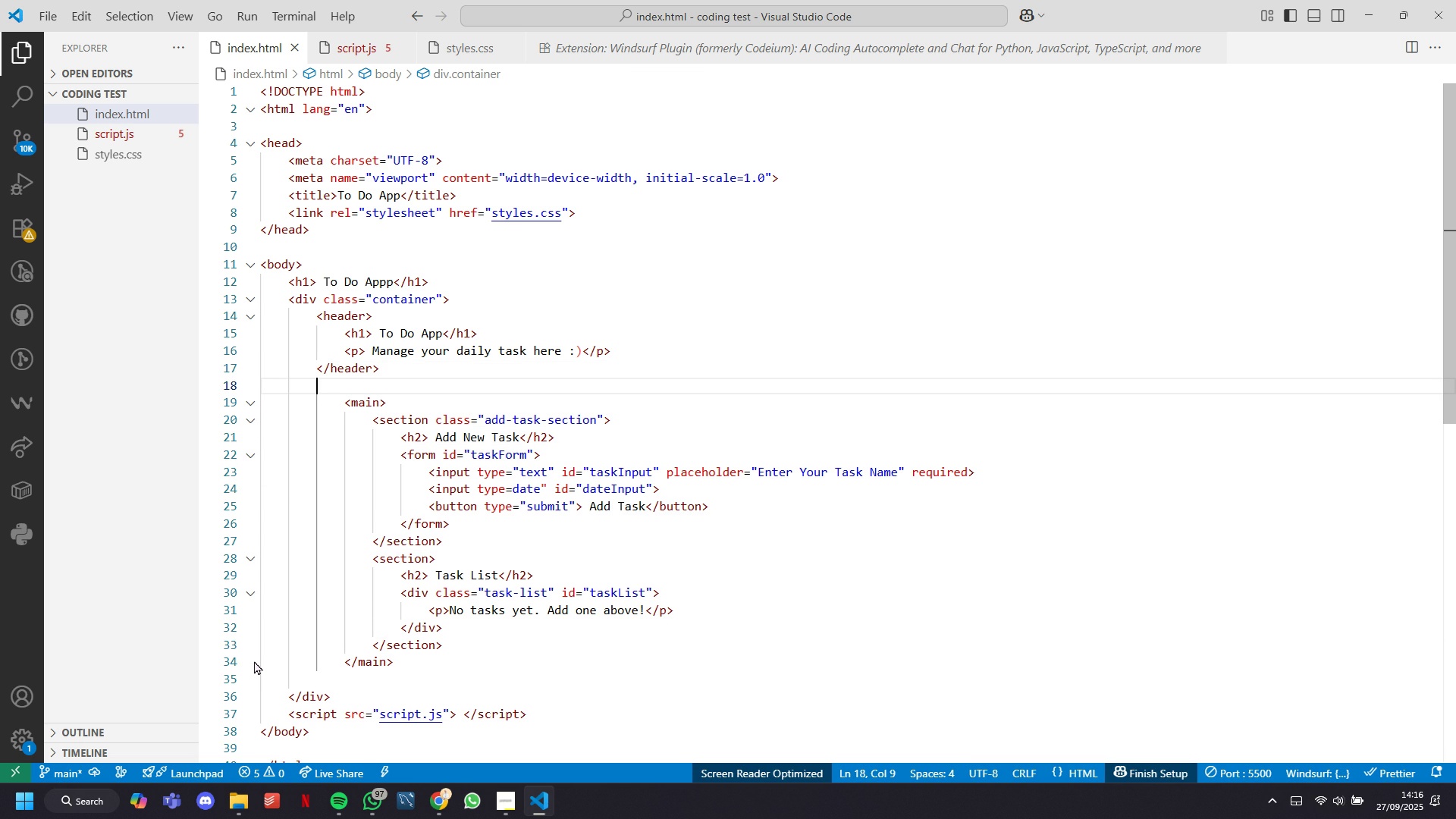 
key(ArrowDown)
 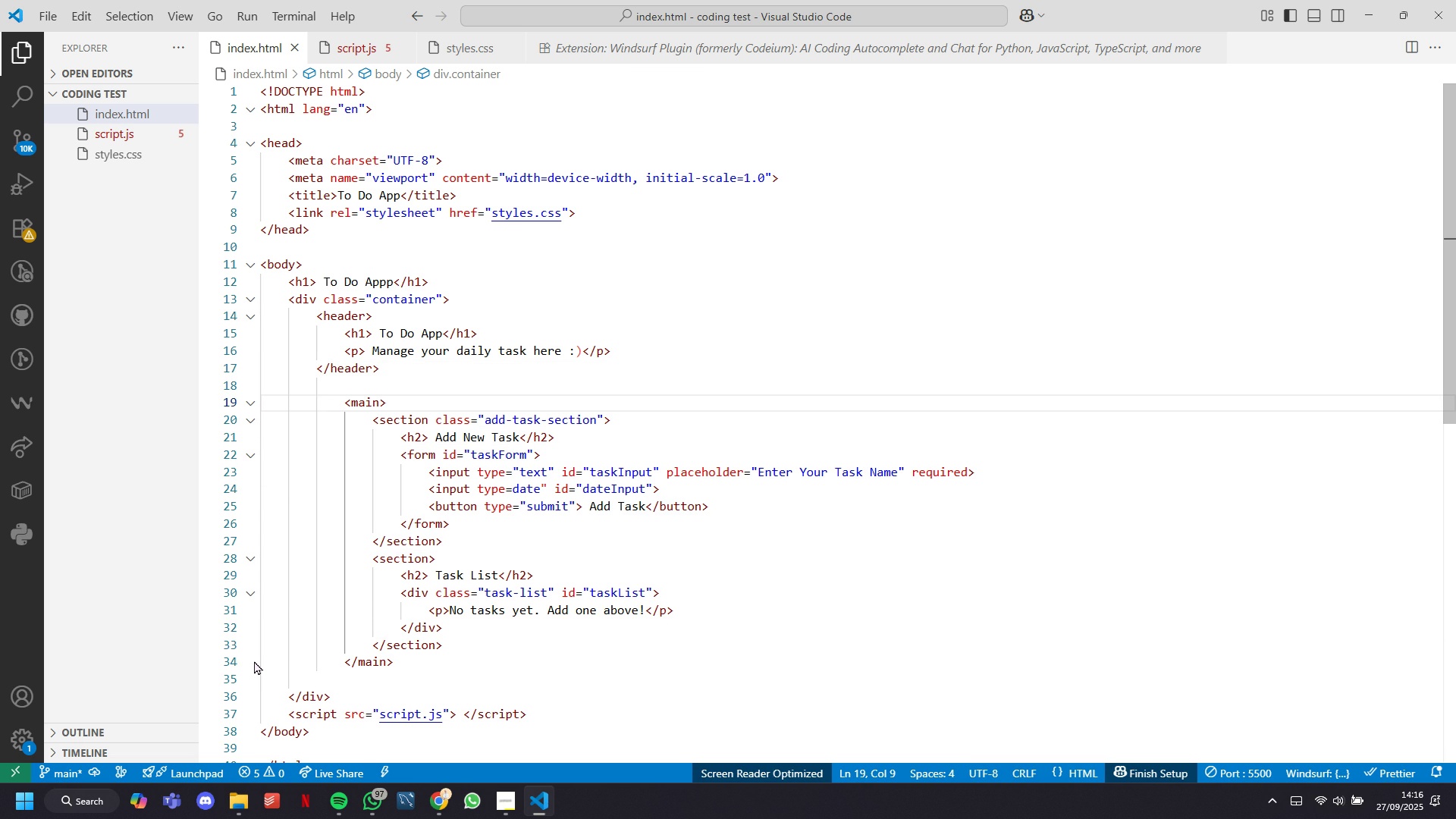 
key(ArrowDown)
 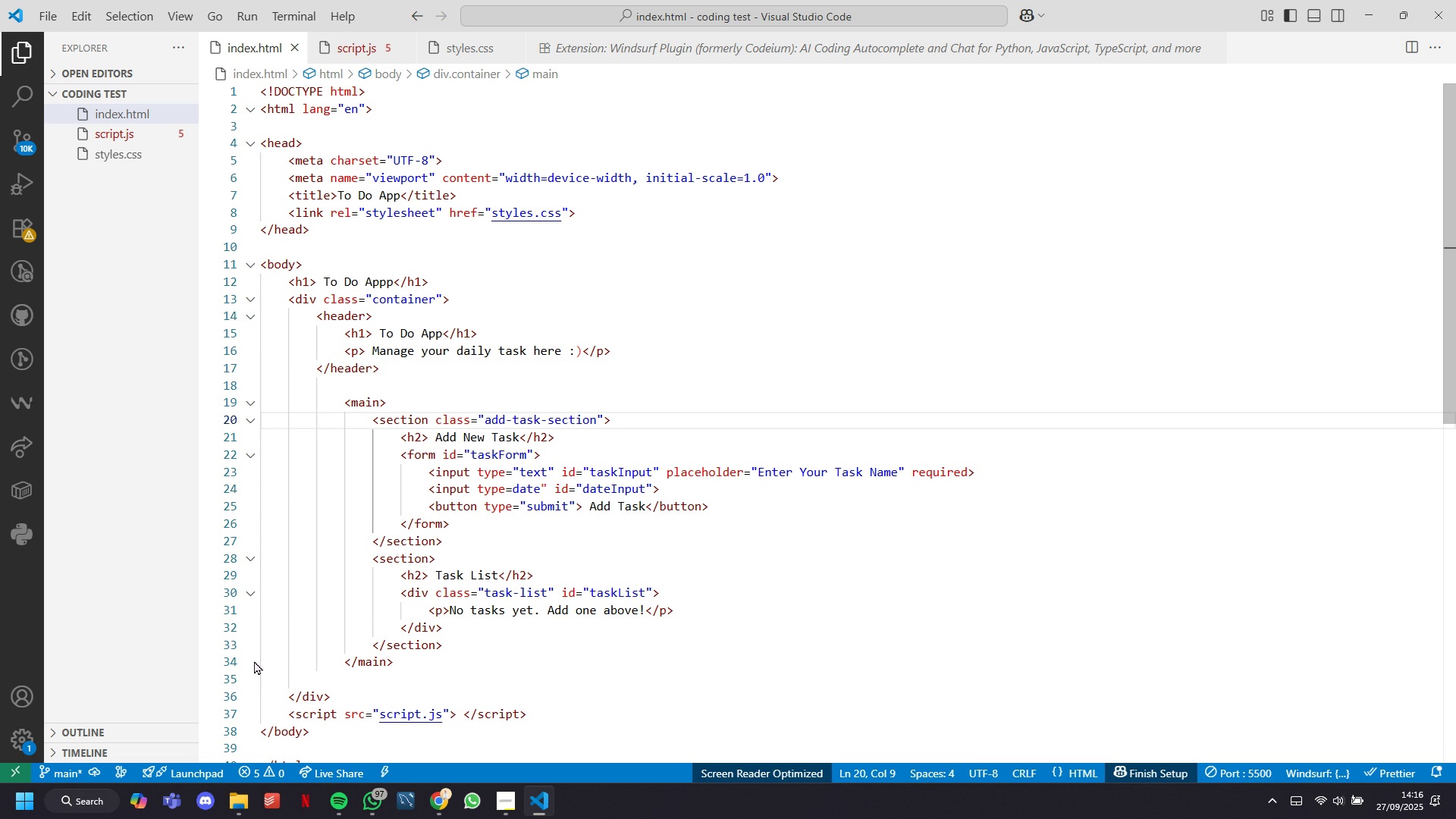 
hold_key(key=ArrowRight, duration=0.86)
 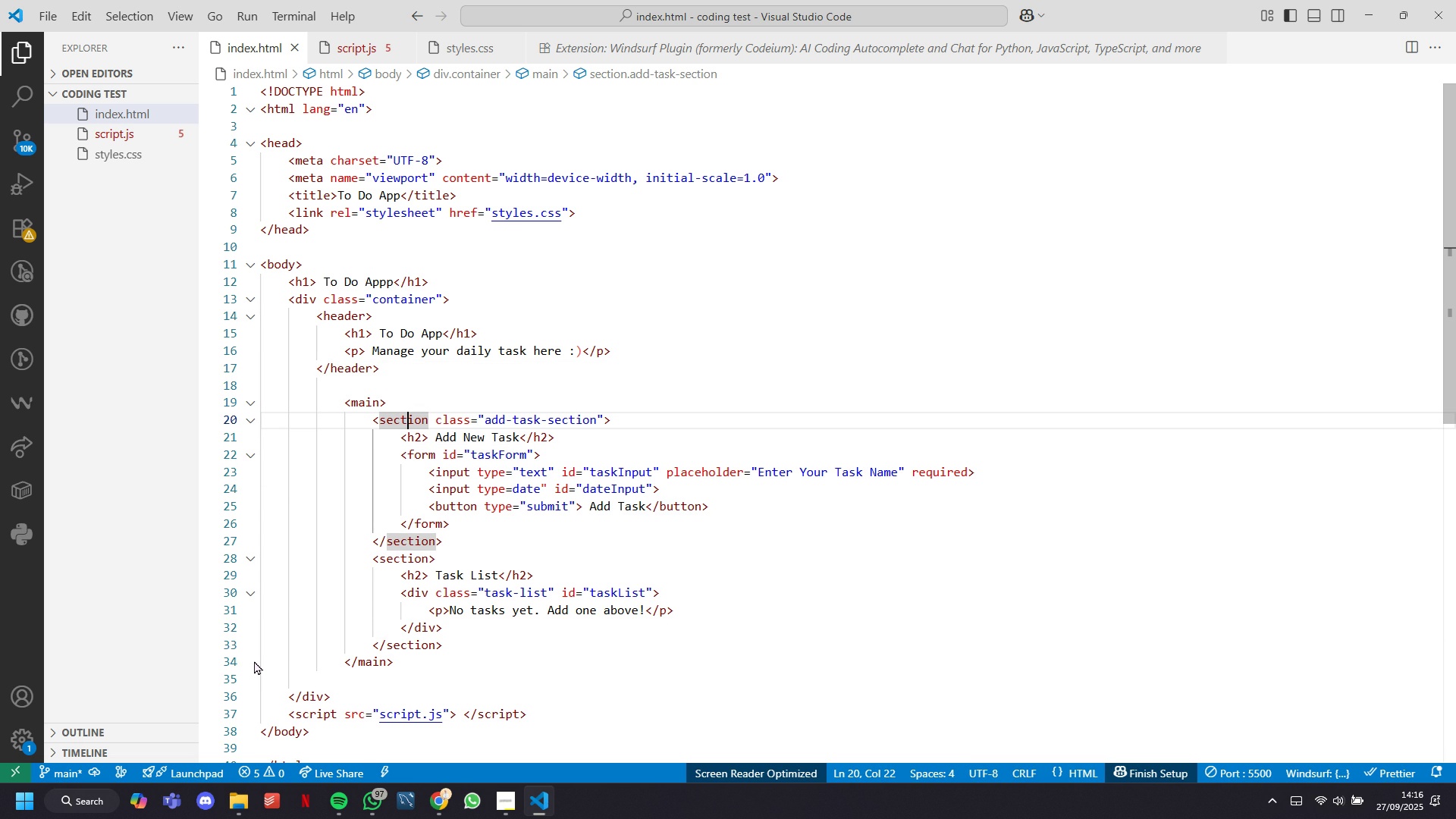 
wait(12.24)
 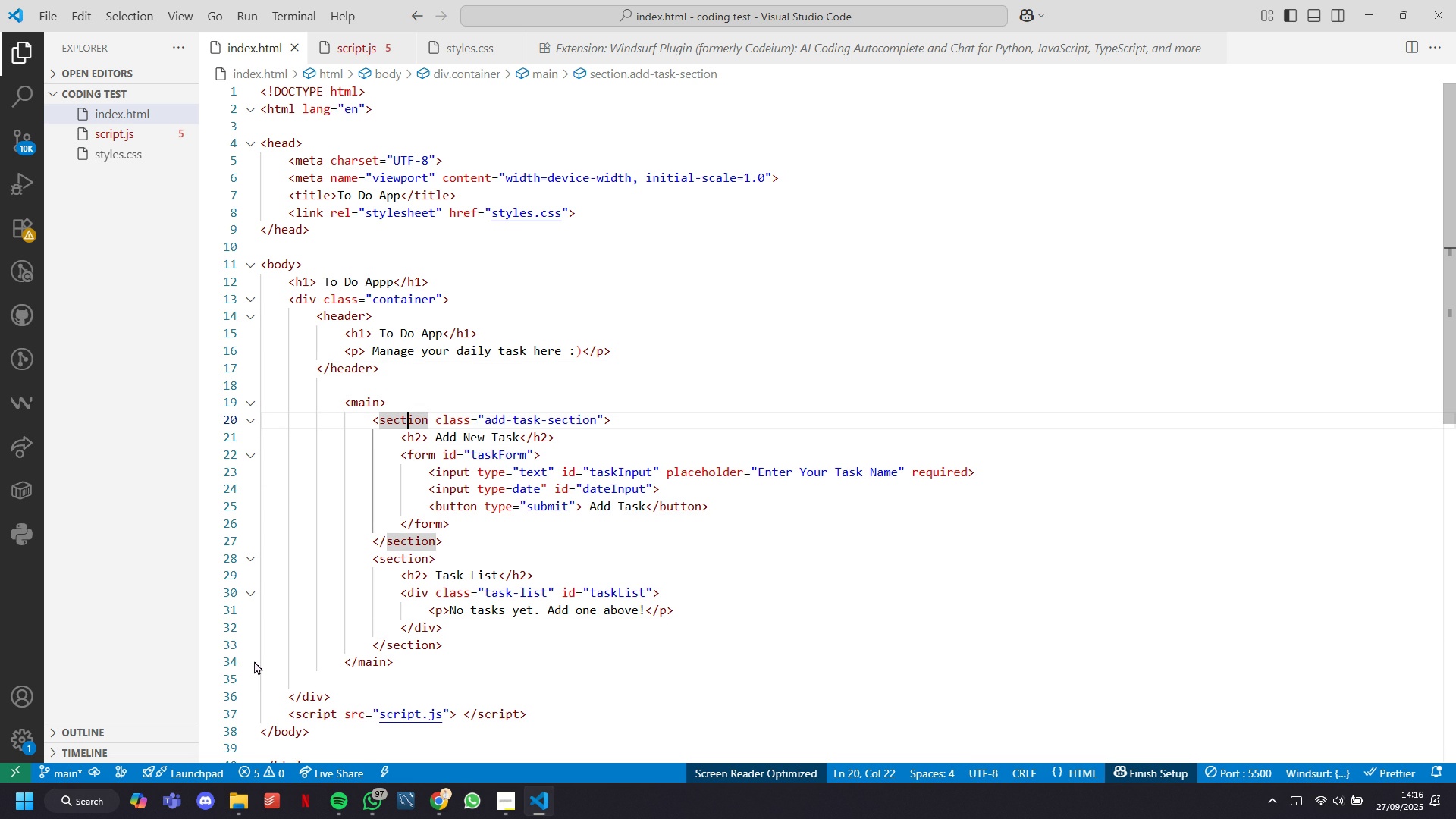 
hold_key(key=ArrowDown, duration=0.66)
 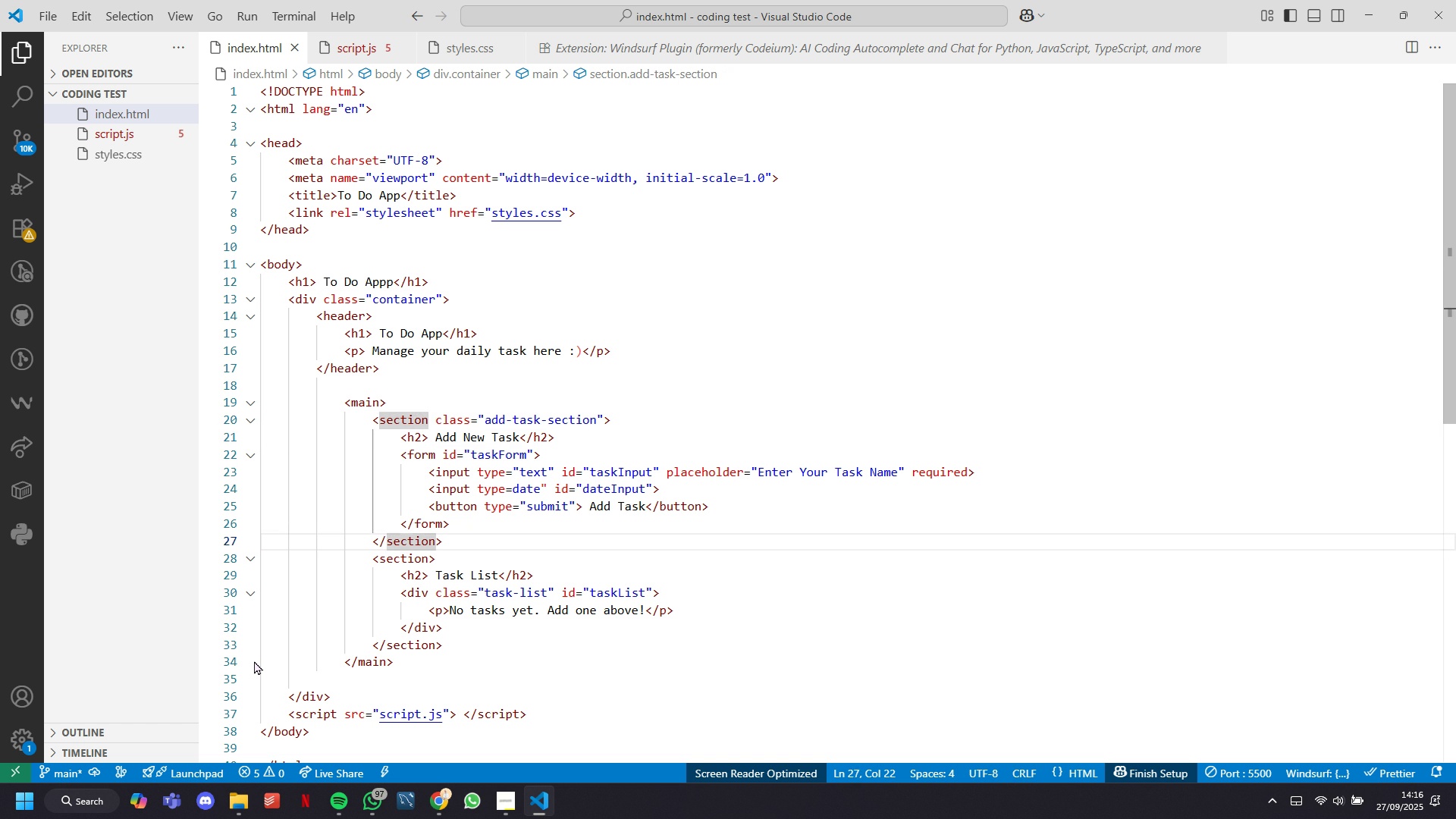 
key(ArrowDown)
 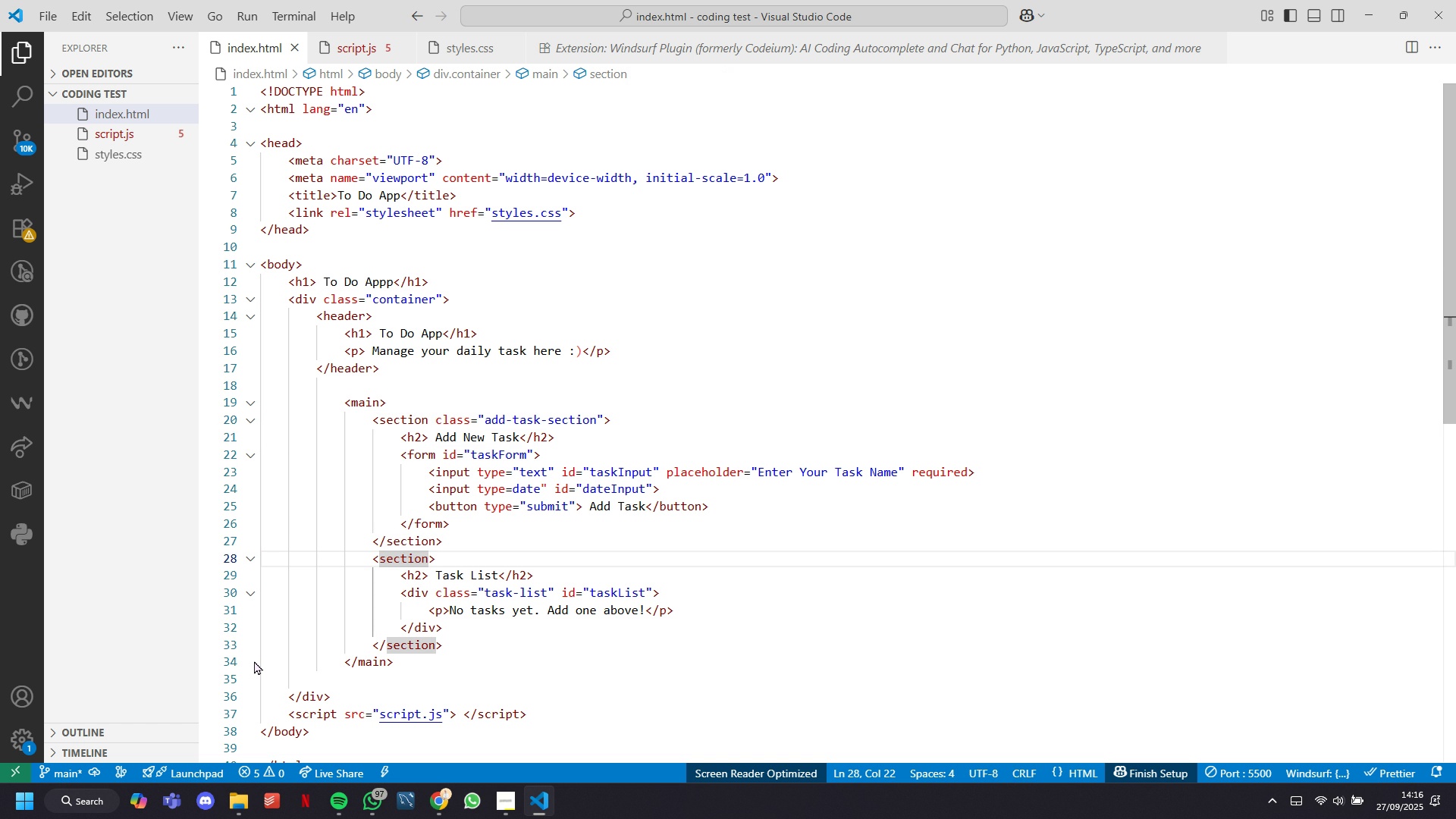 
key(ArrowRight)
 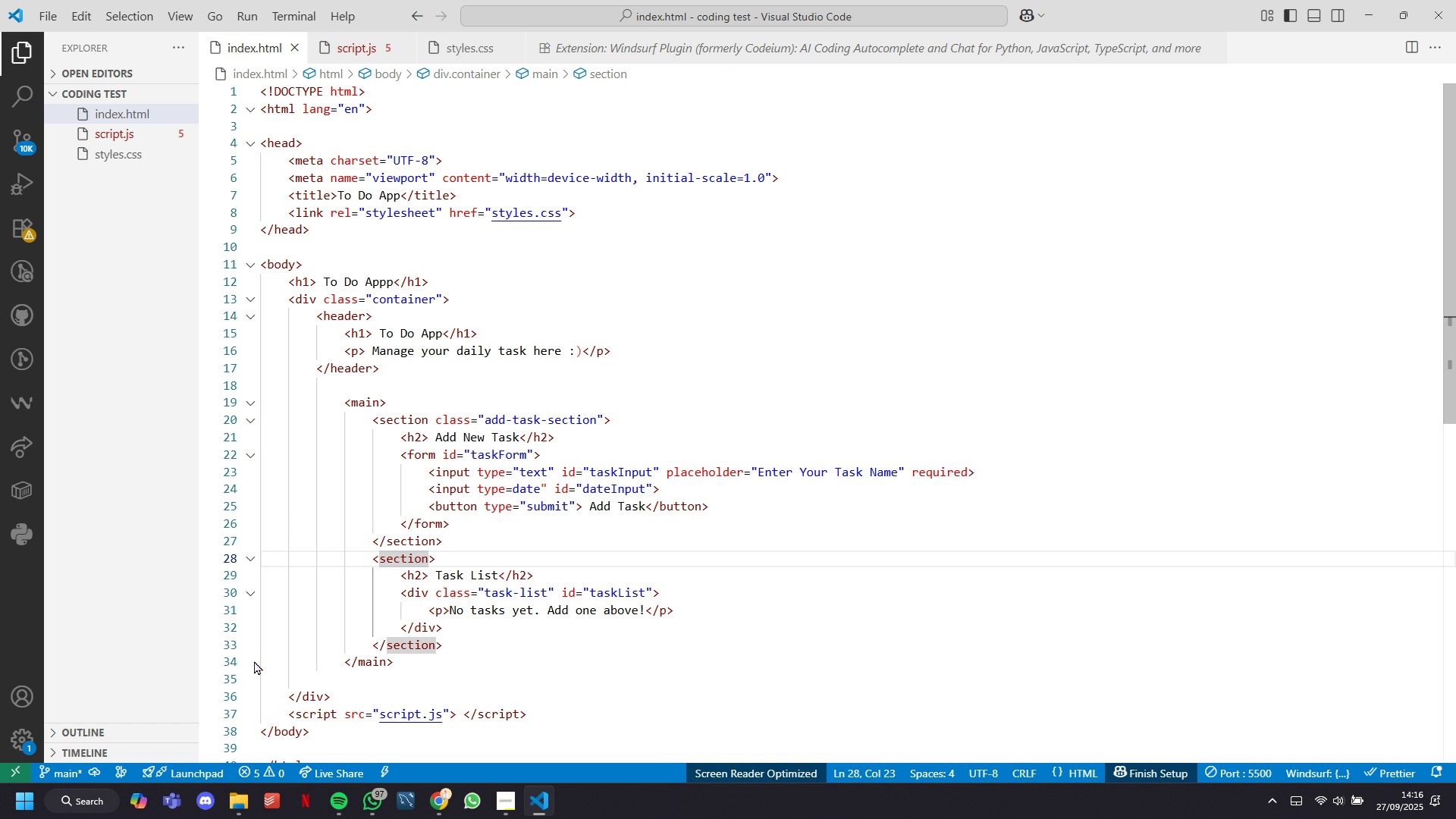 
key(ArrowRight)
 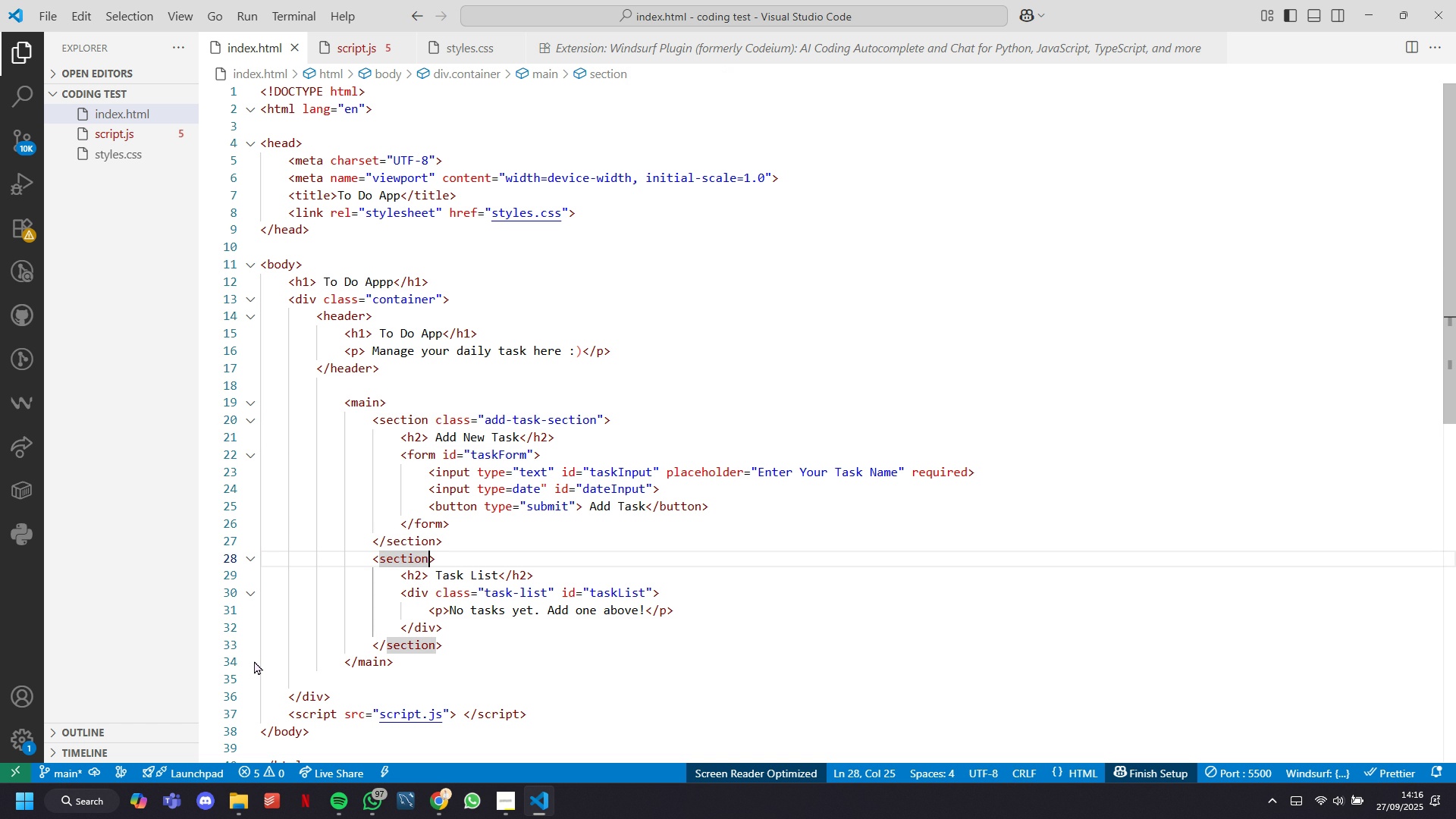 
key(ArrowRight)
 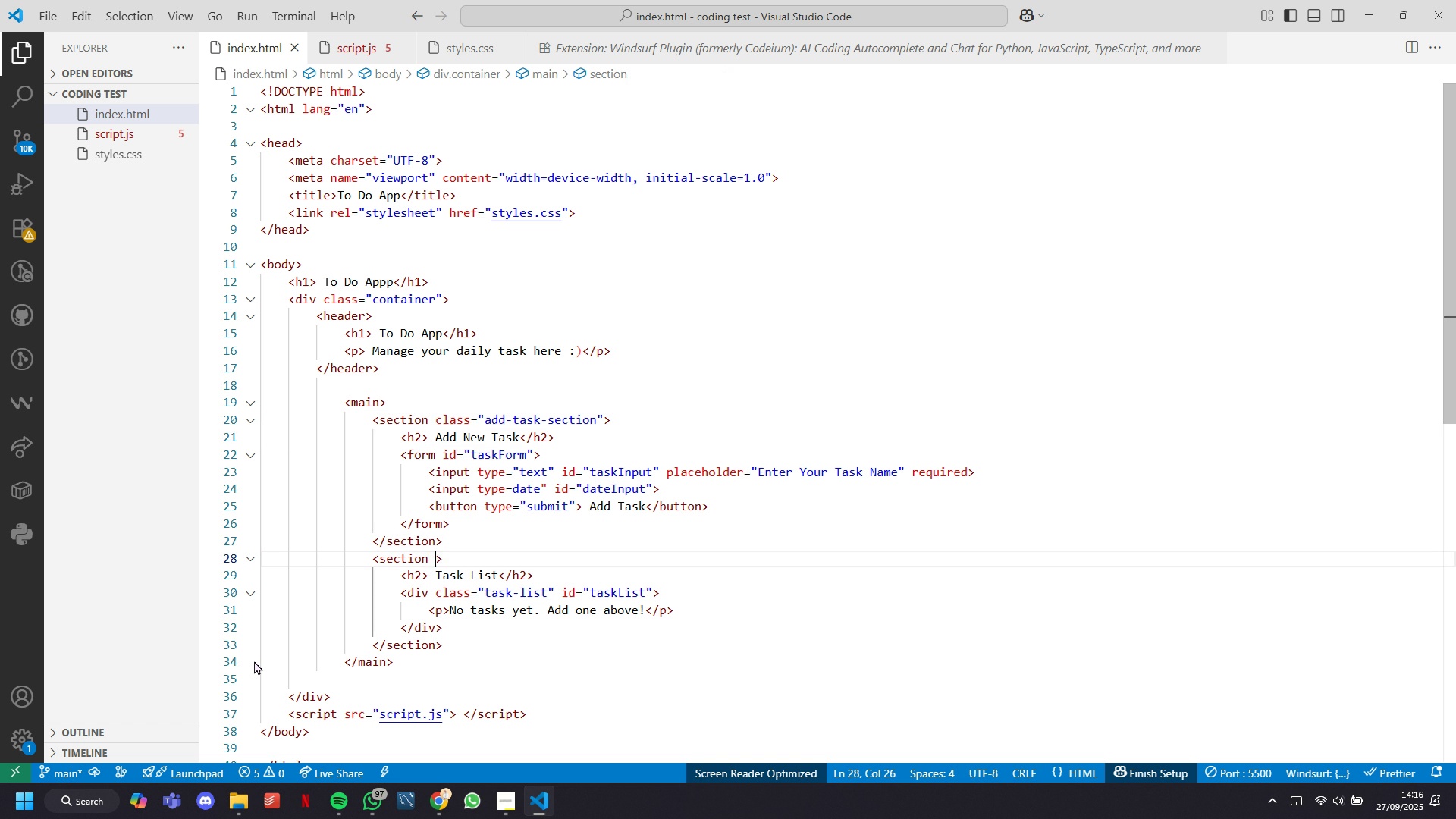 
type( class = ')
 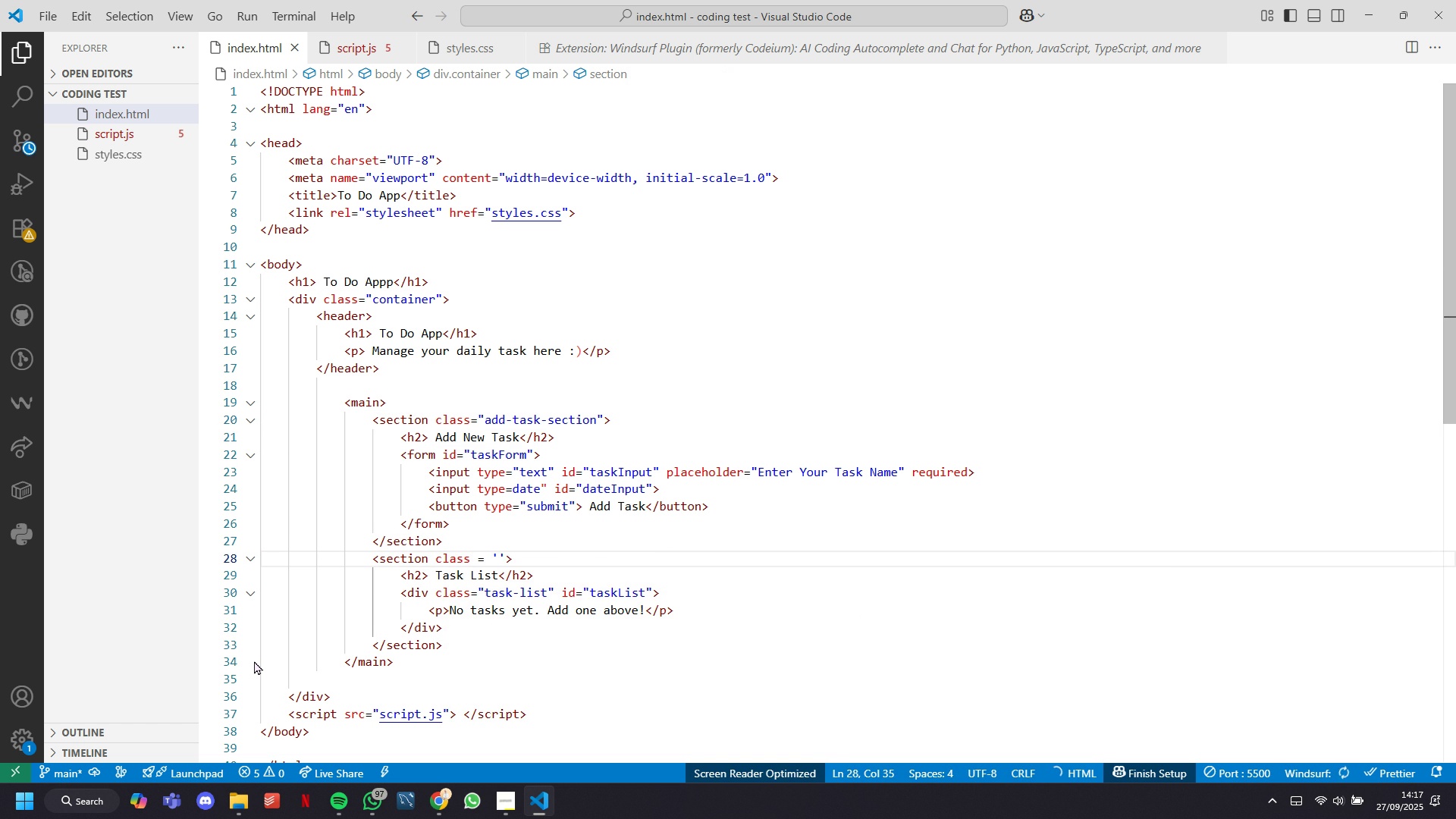 
key(ArrowRight)
 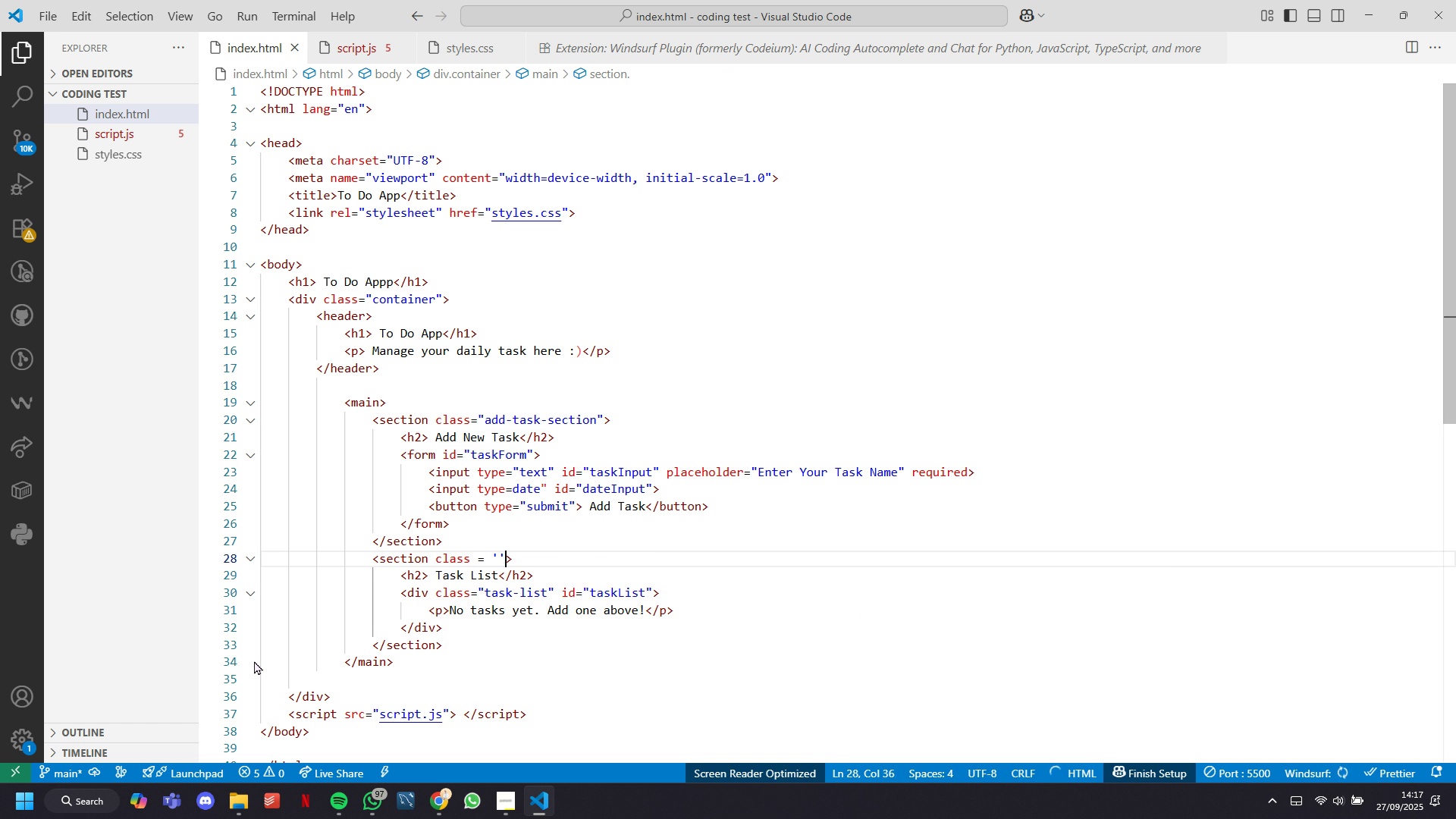 
key(Backspace)
 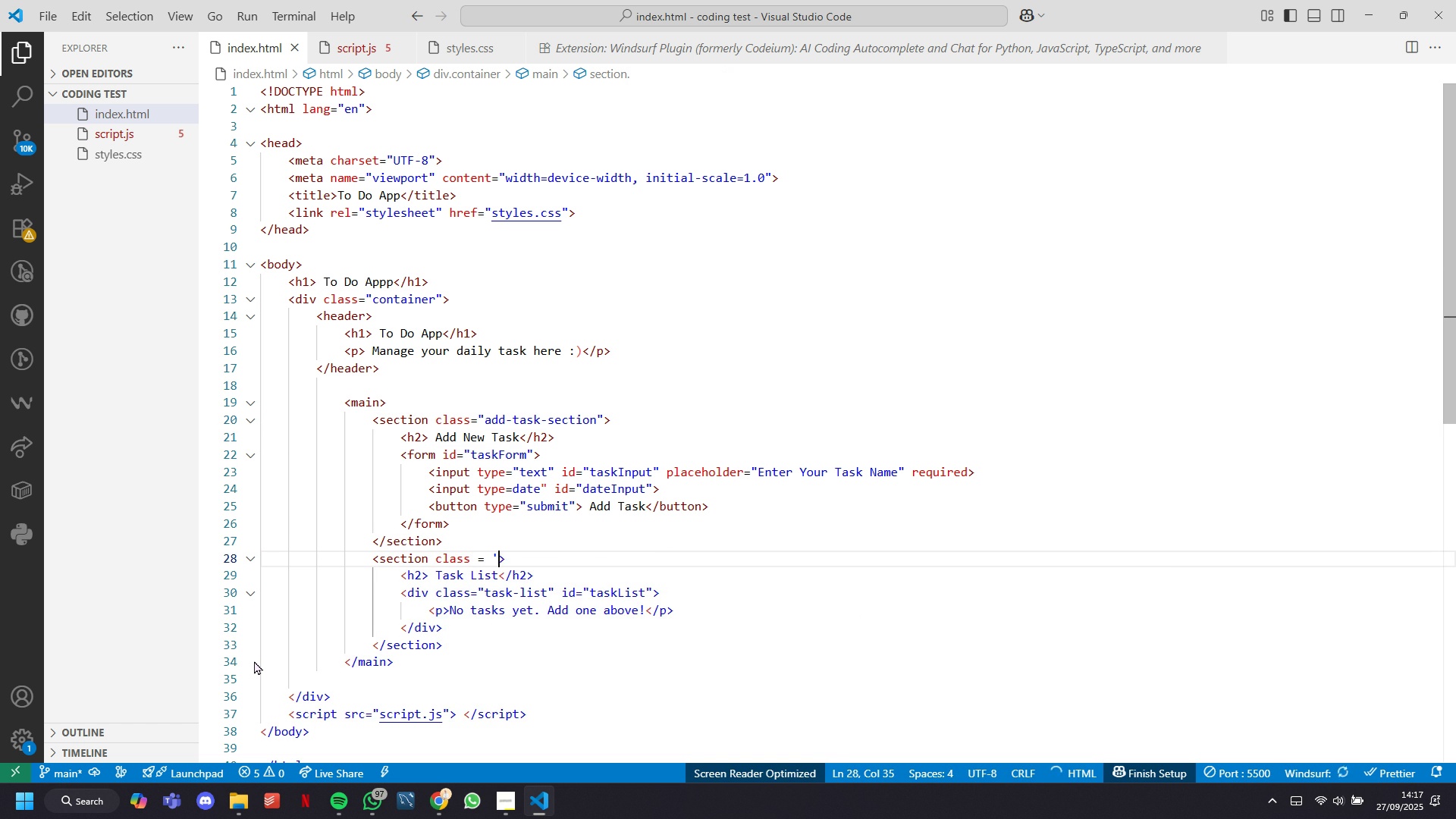 
key(Backspace)
 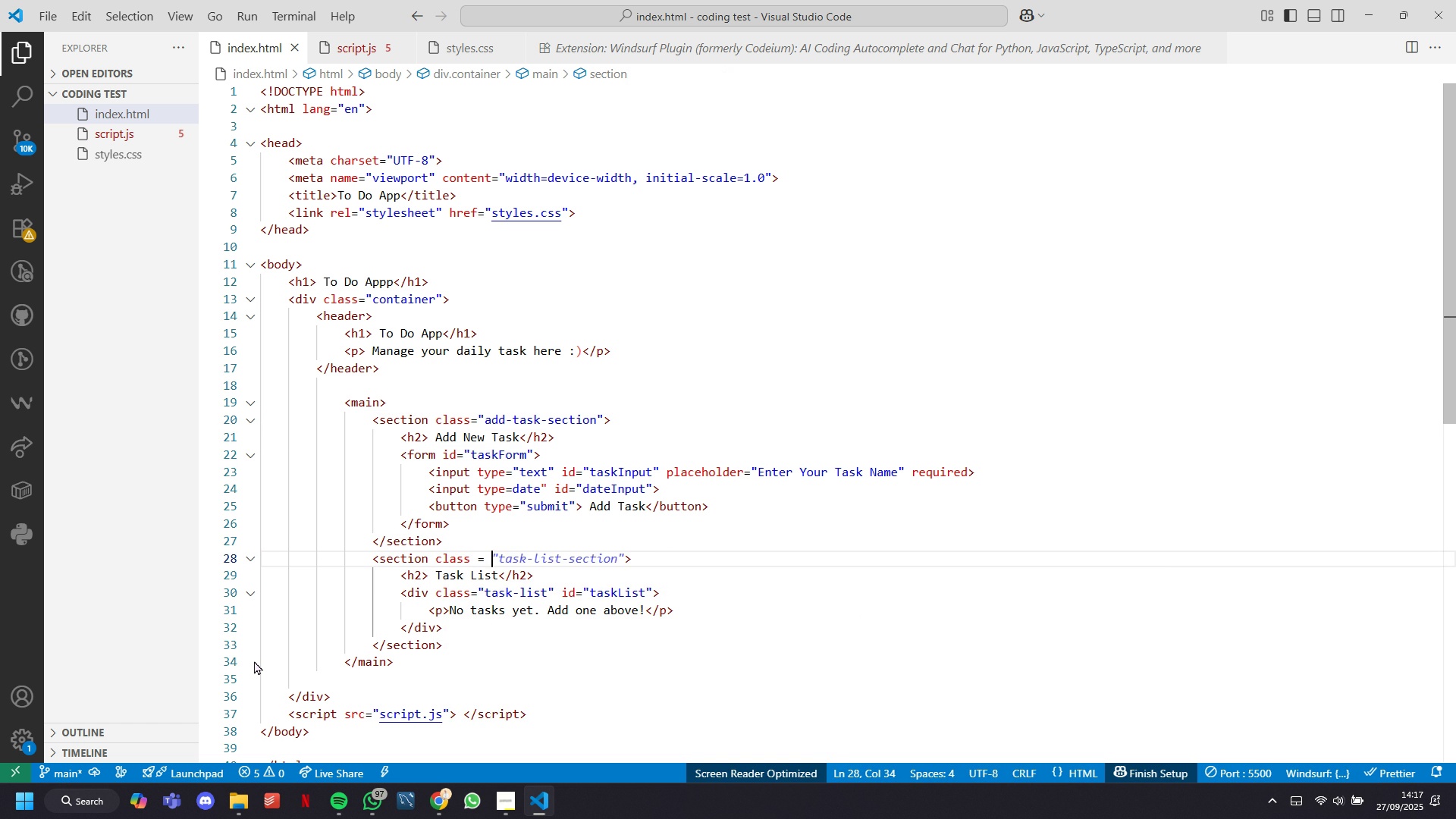 
wait(5.02)
 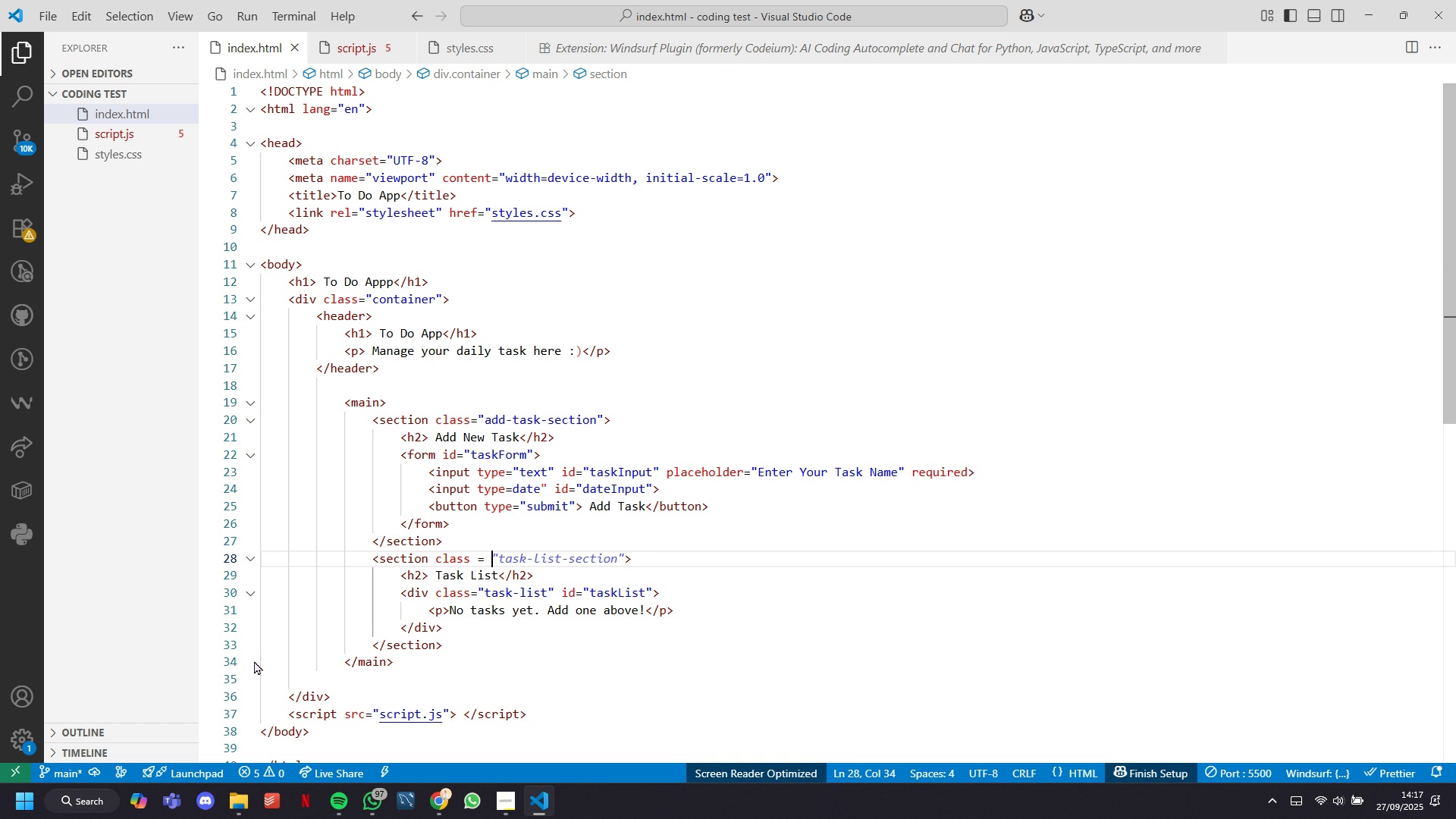 
type(:)
key(Backspace)
type('tasks=sectio)
 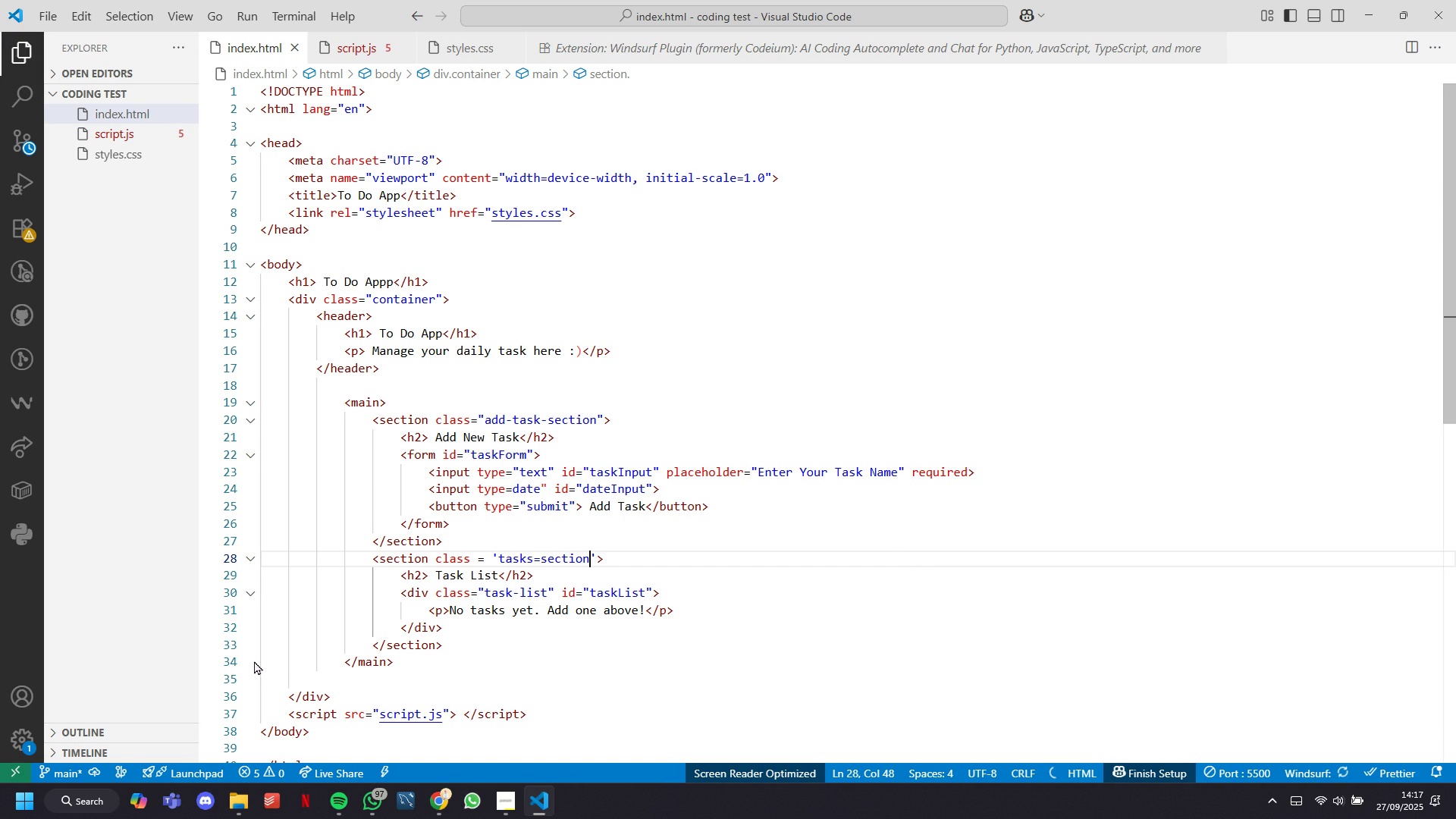 
hold_key(key=N, duration=0.35)
 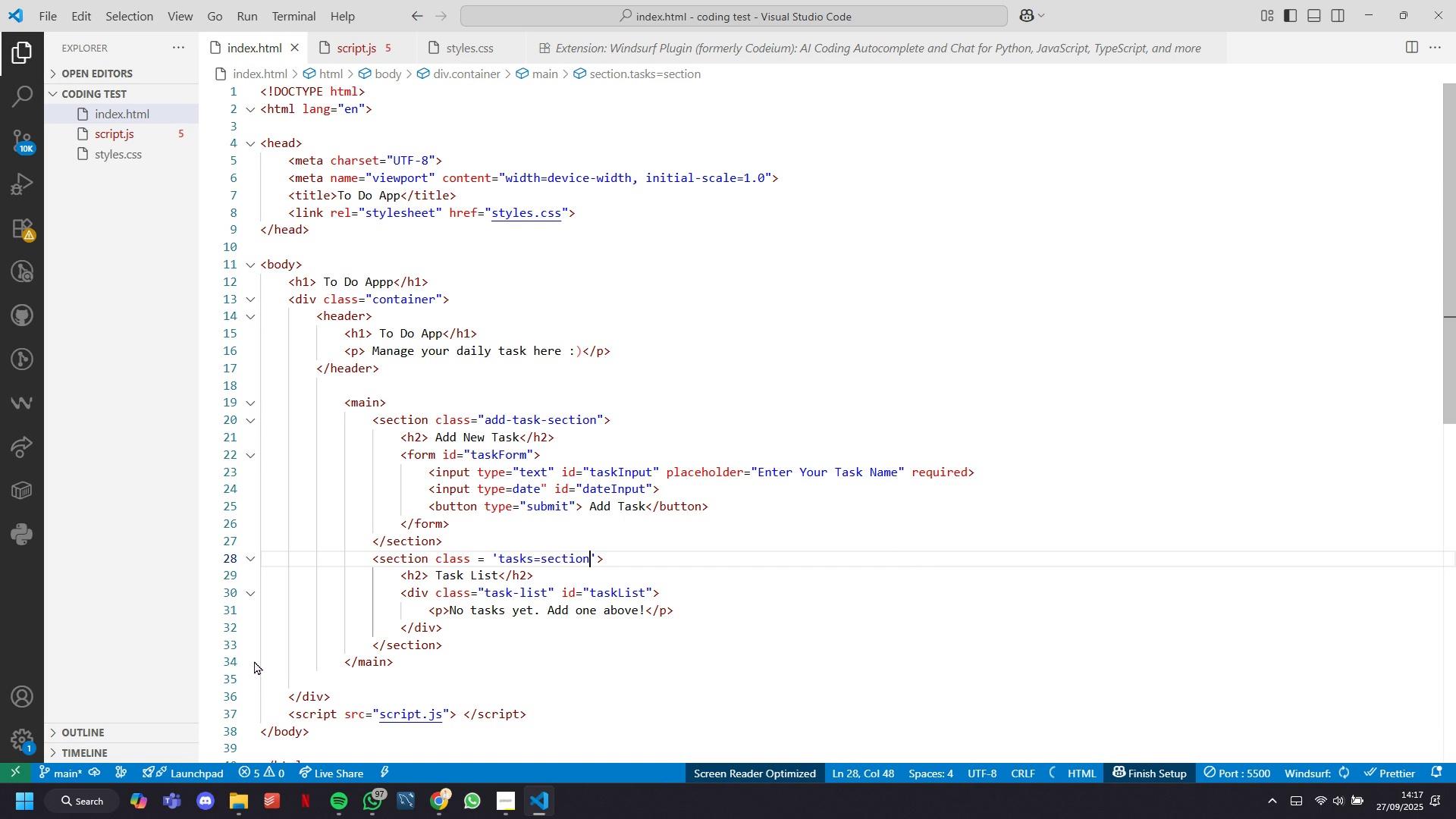 
key(ArrowLeft)
 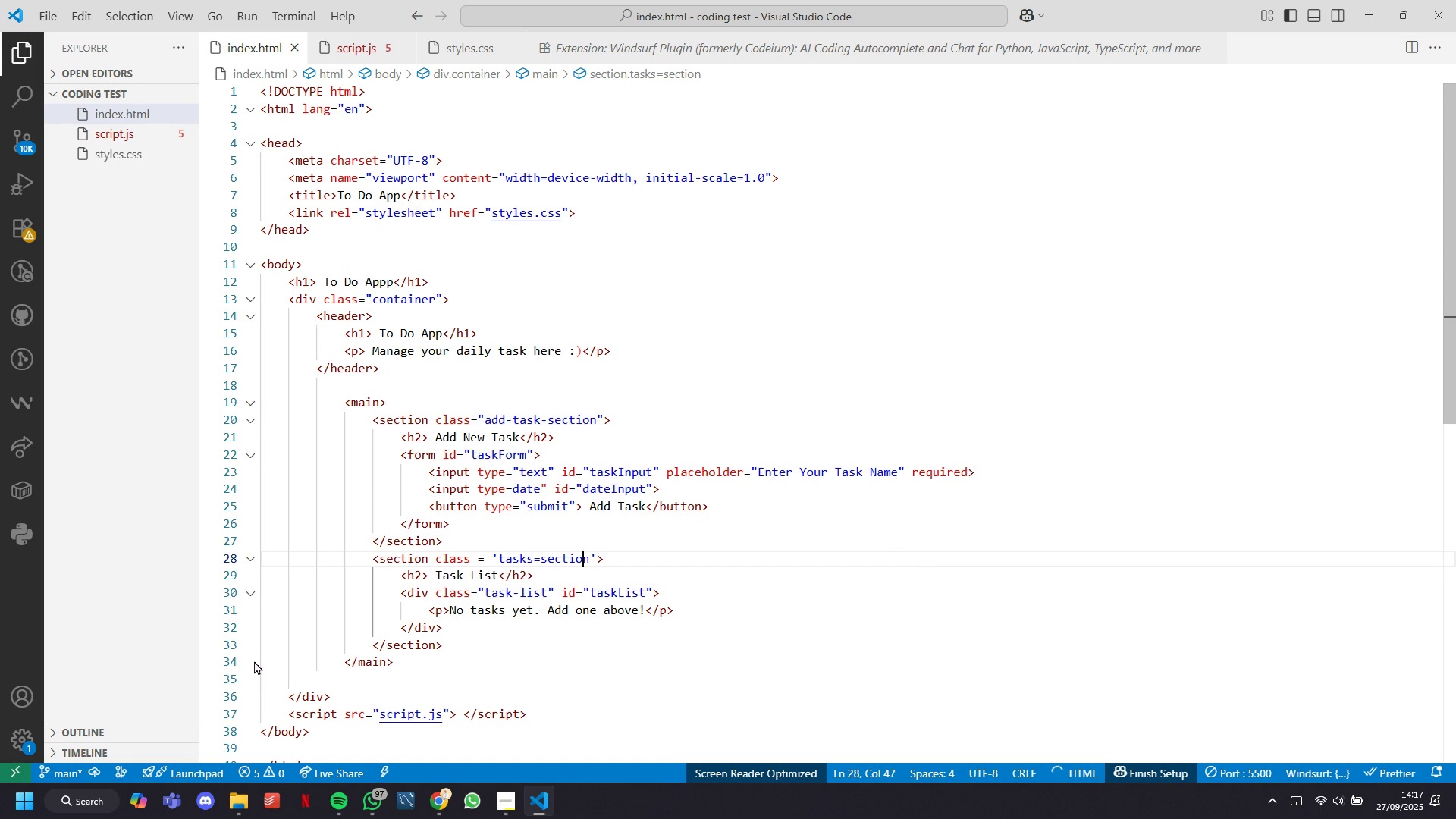 
key(ArrowLeft)
 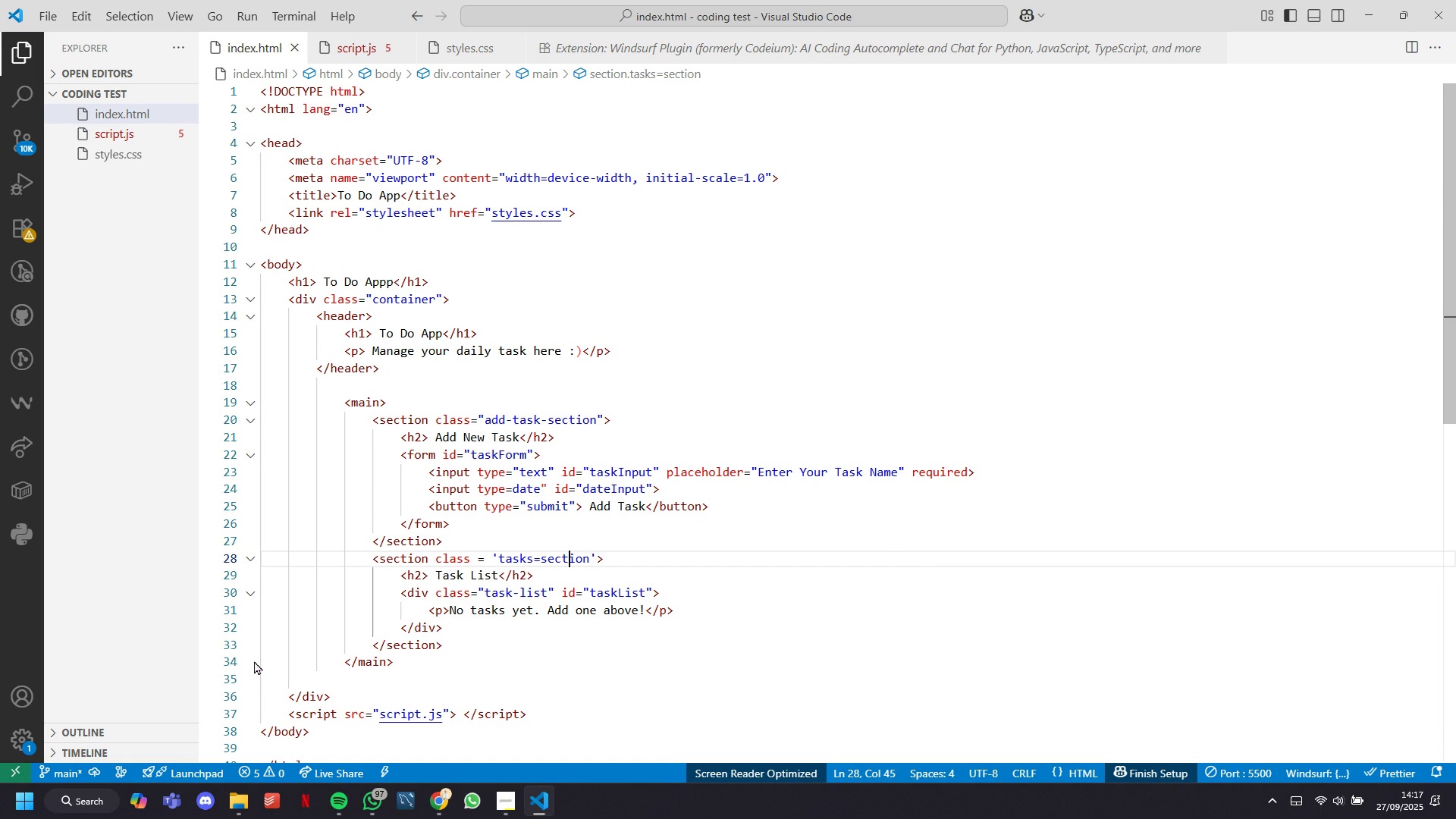 
key(ArrowLeft)
 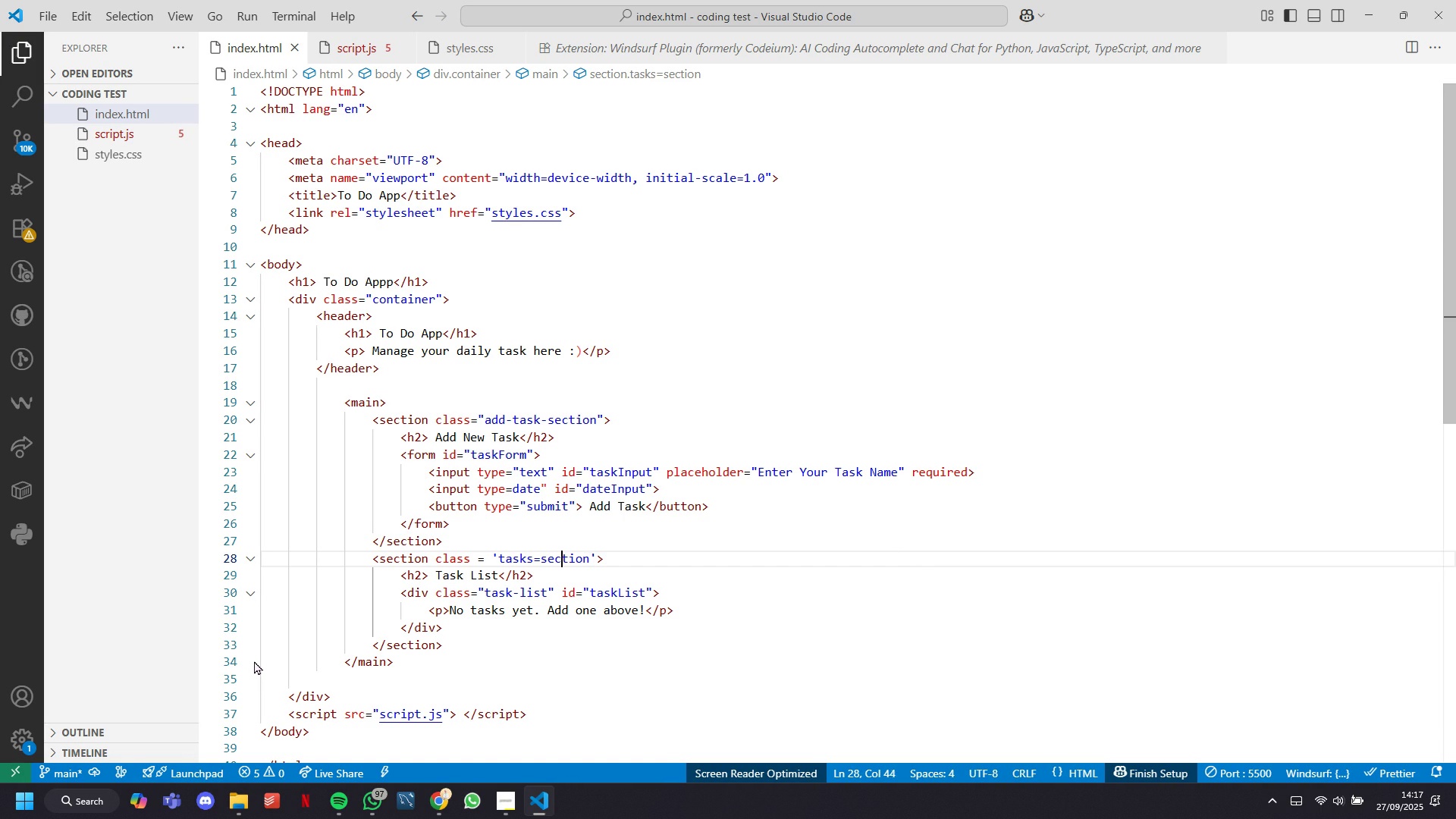 
key(ArrowLeft)
 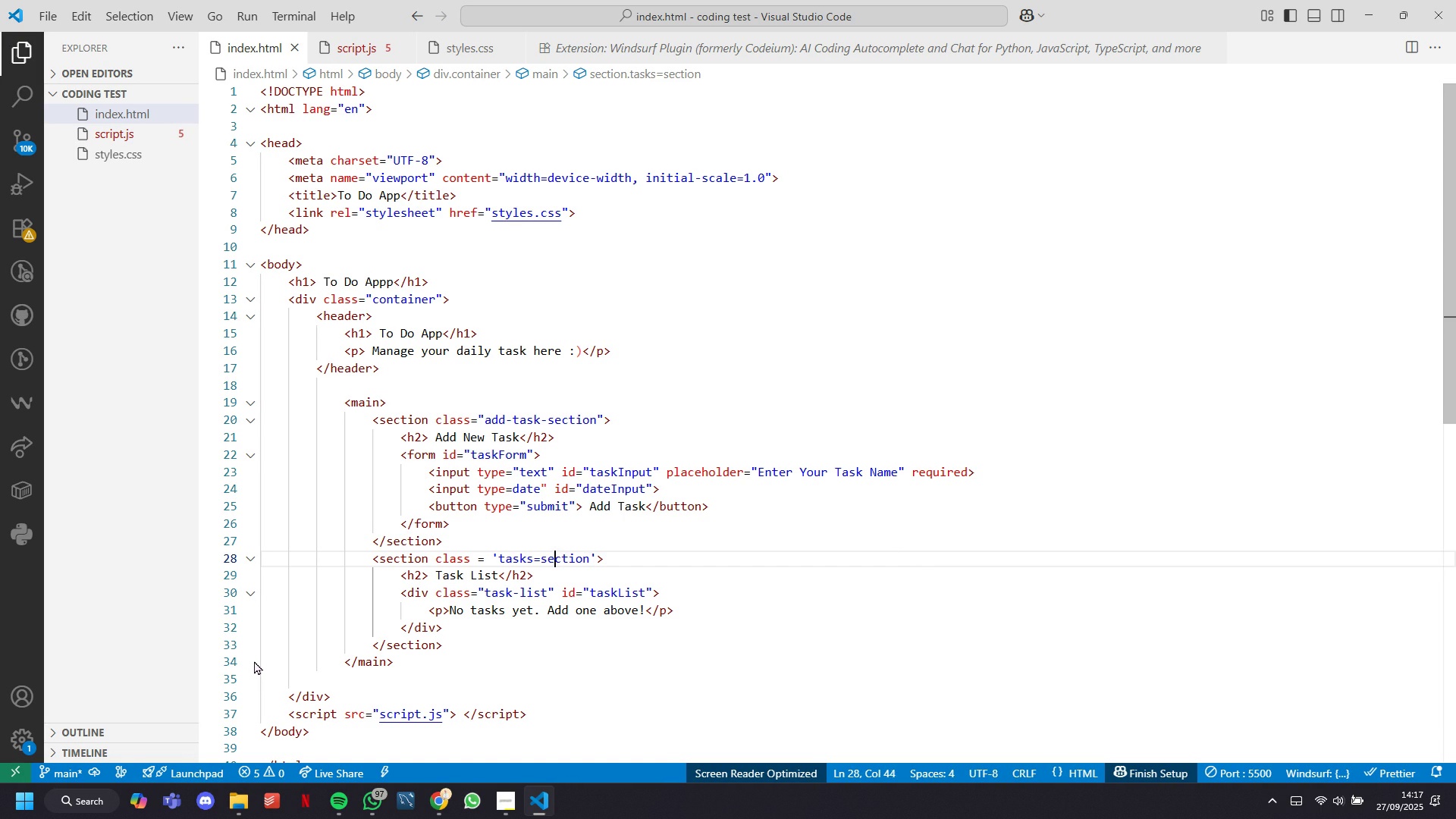 
key(ArrowLeft)
 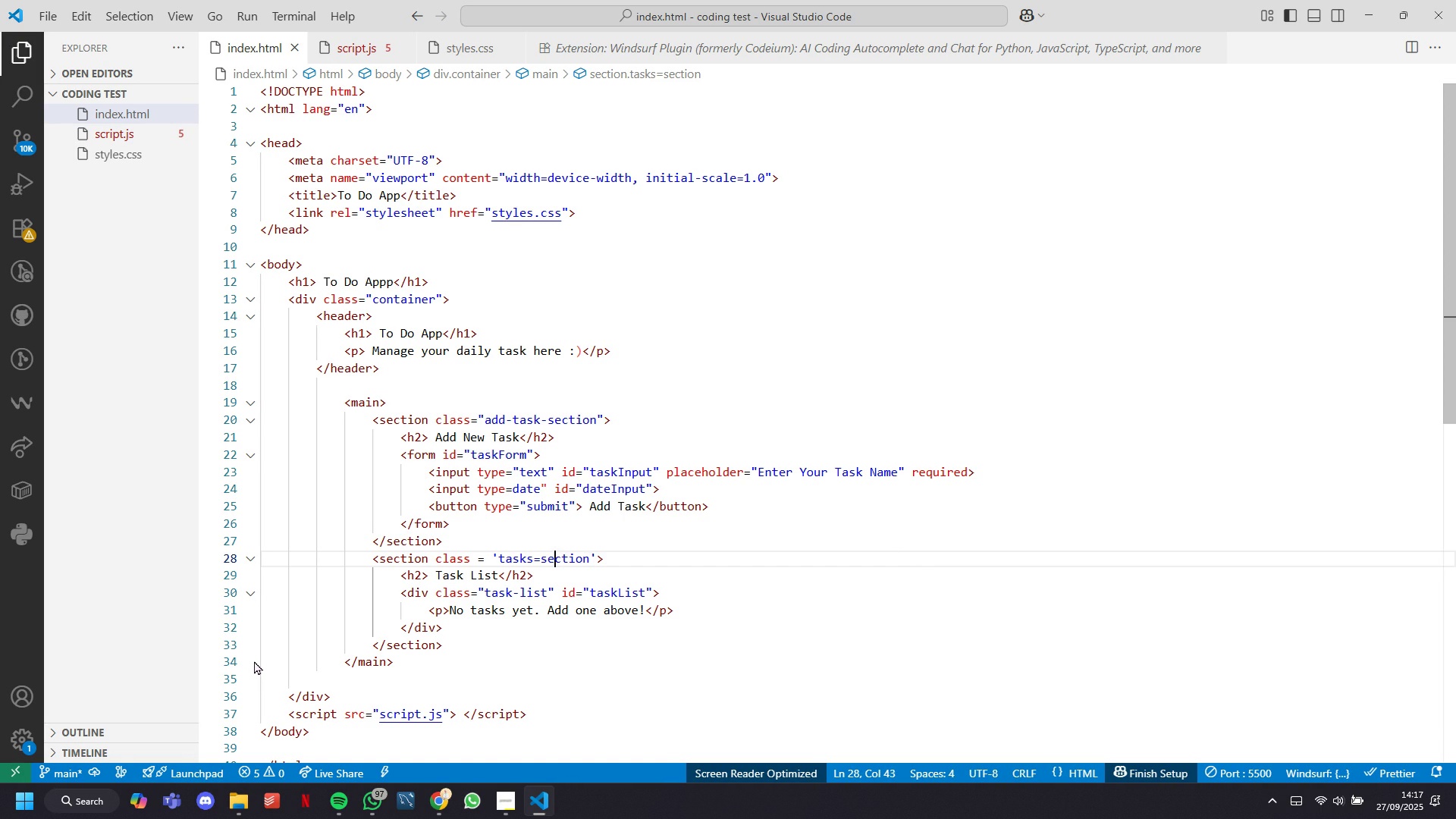 
key(ArrowLeft)
 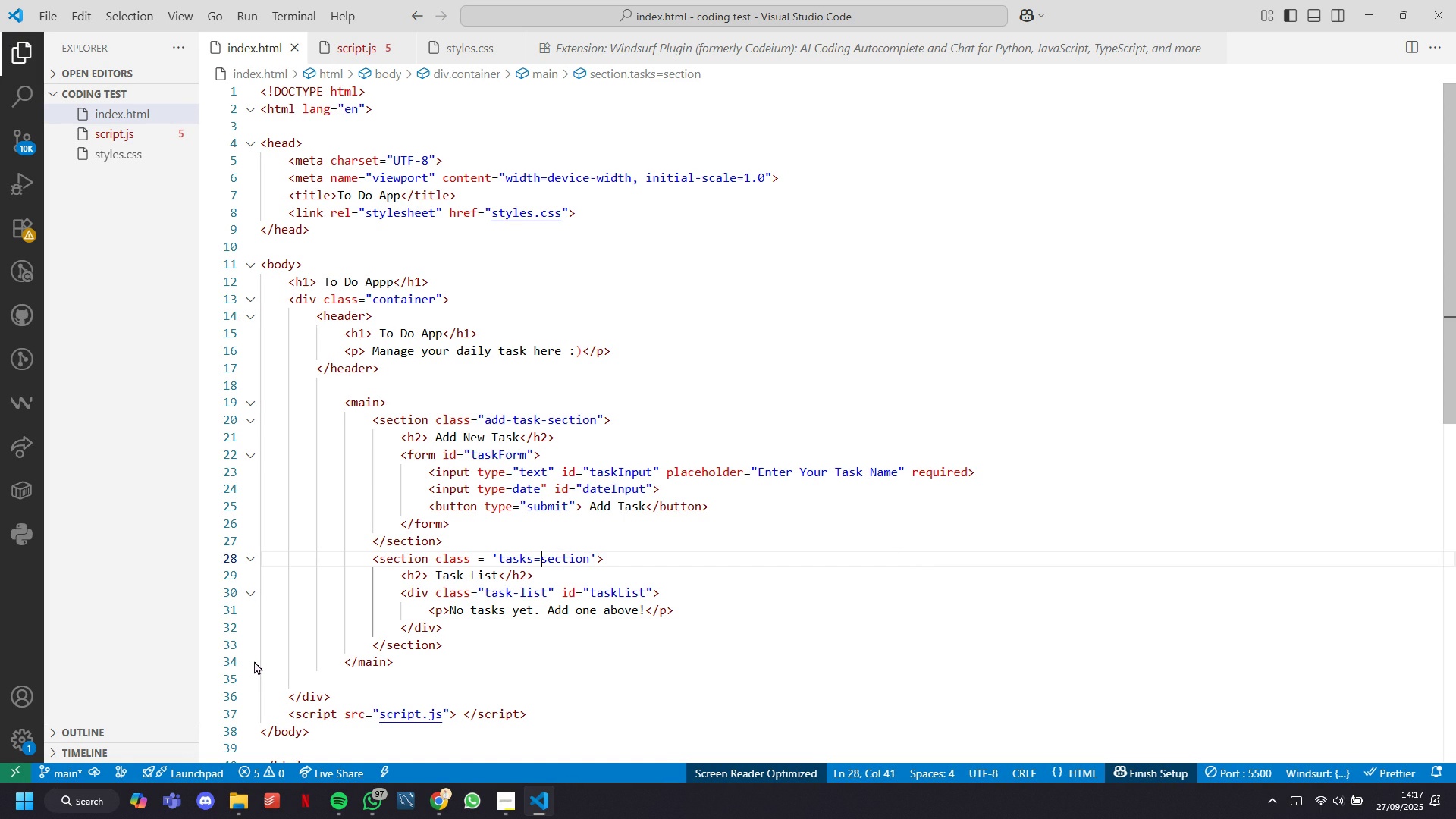 
key(ArrowLeft)
 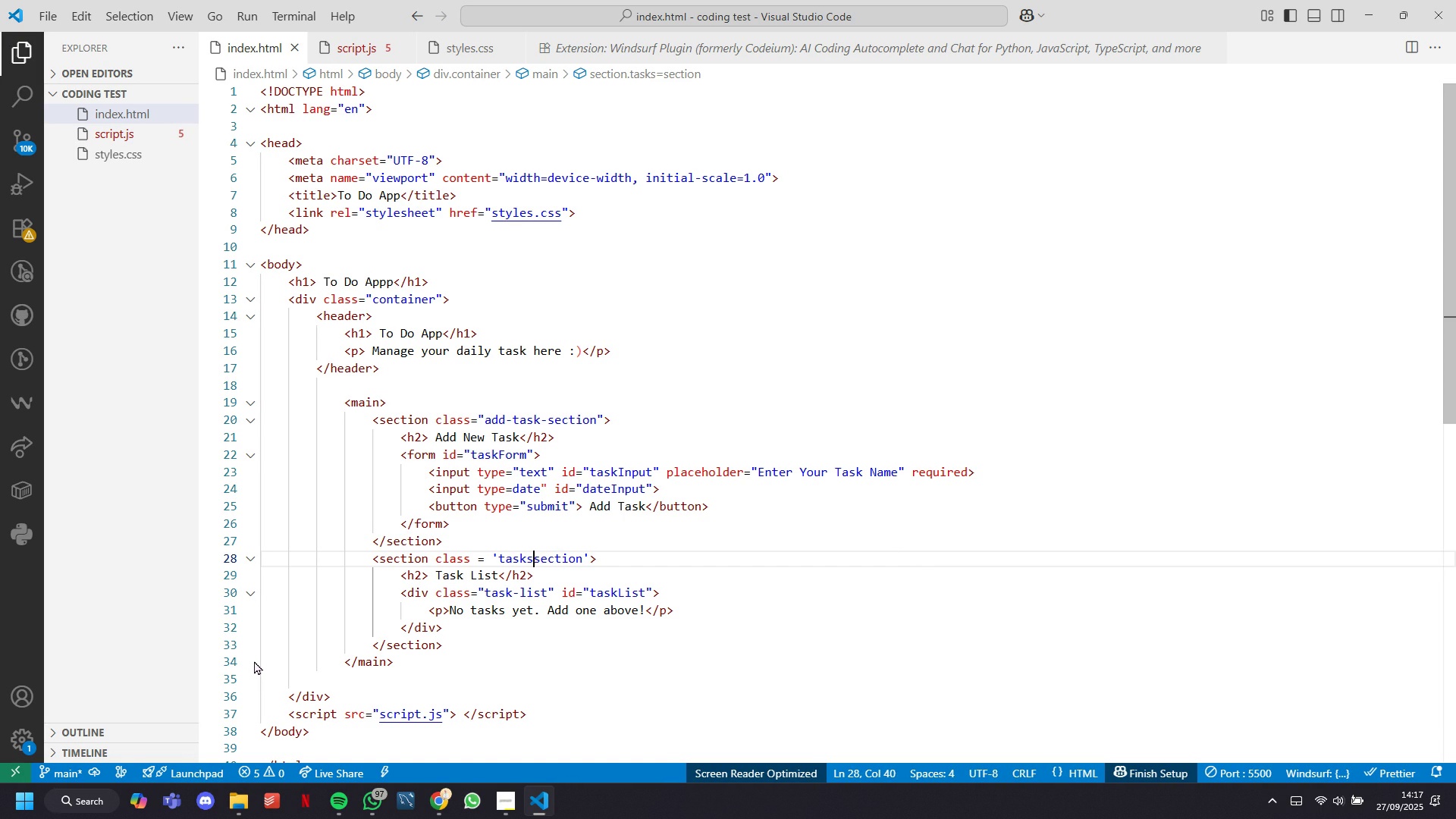 
key(Backspace)
 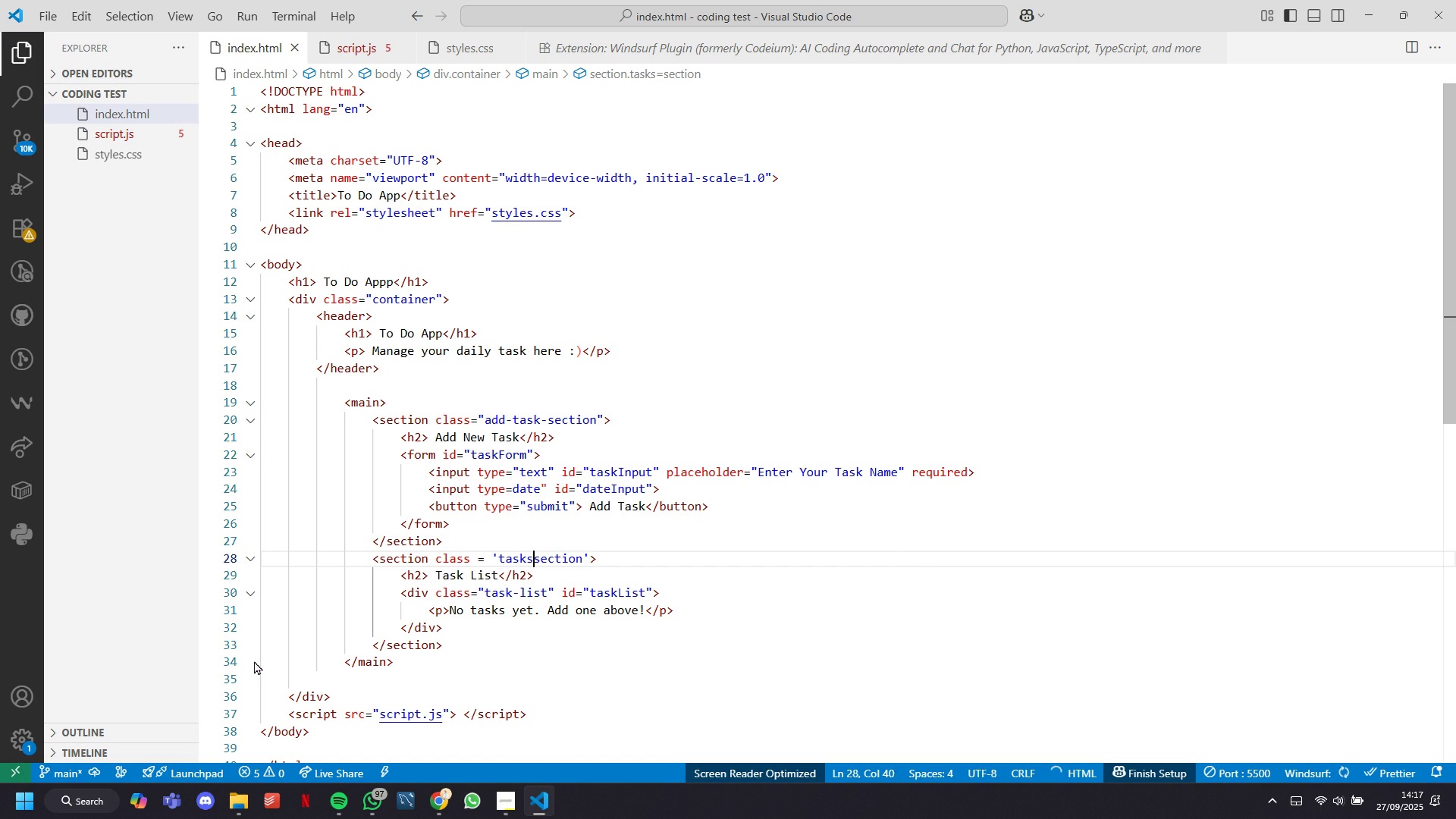 
key(Minus)
 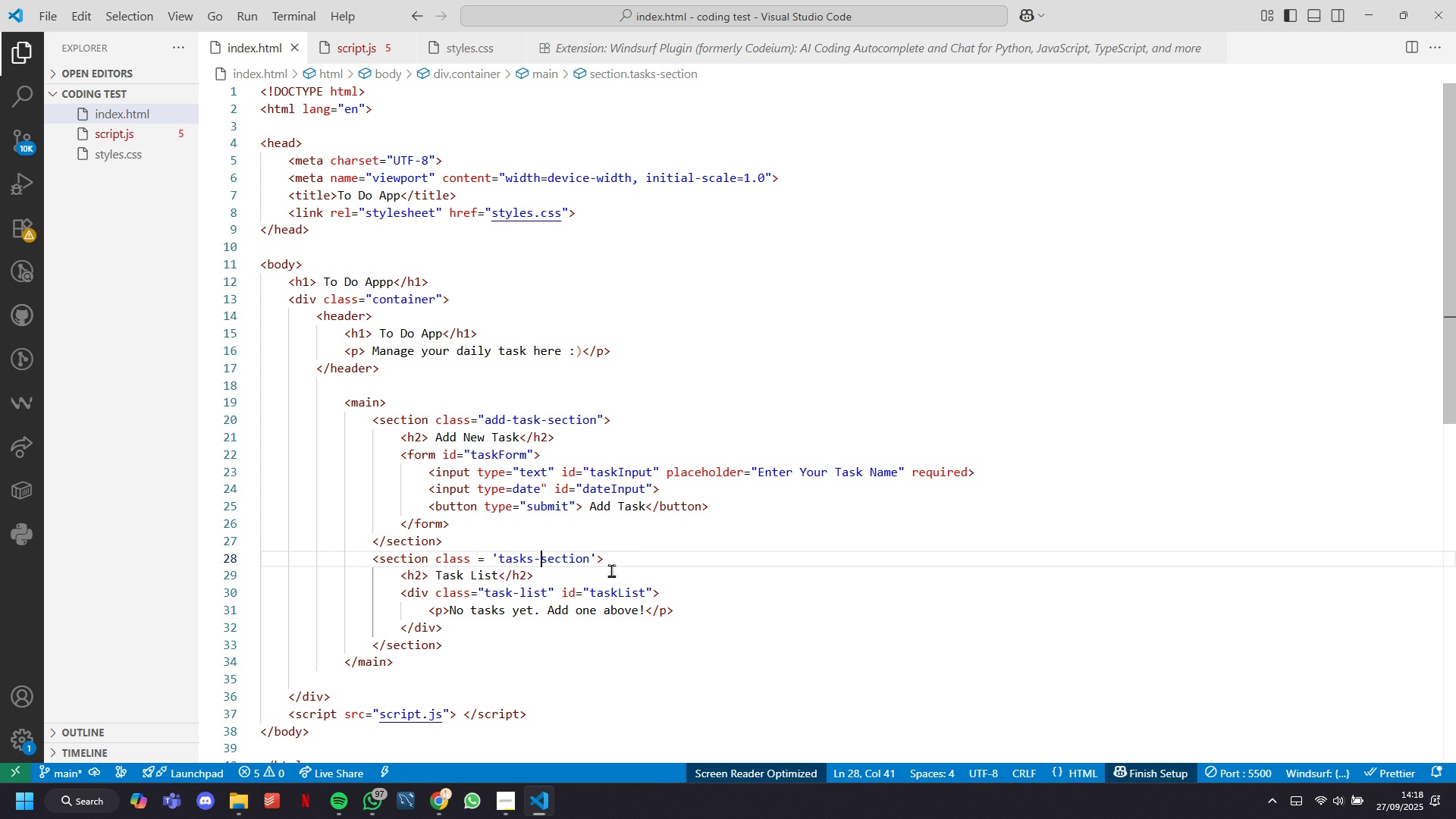 
wait(47.25)
 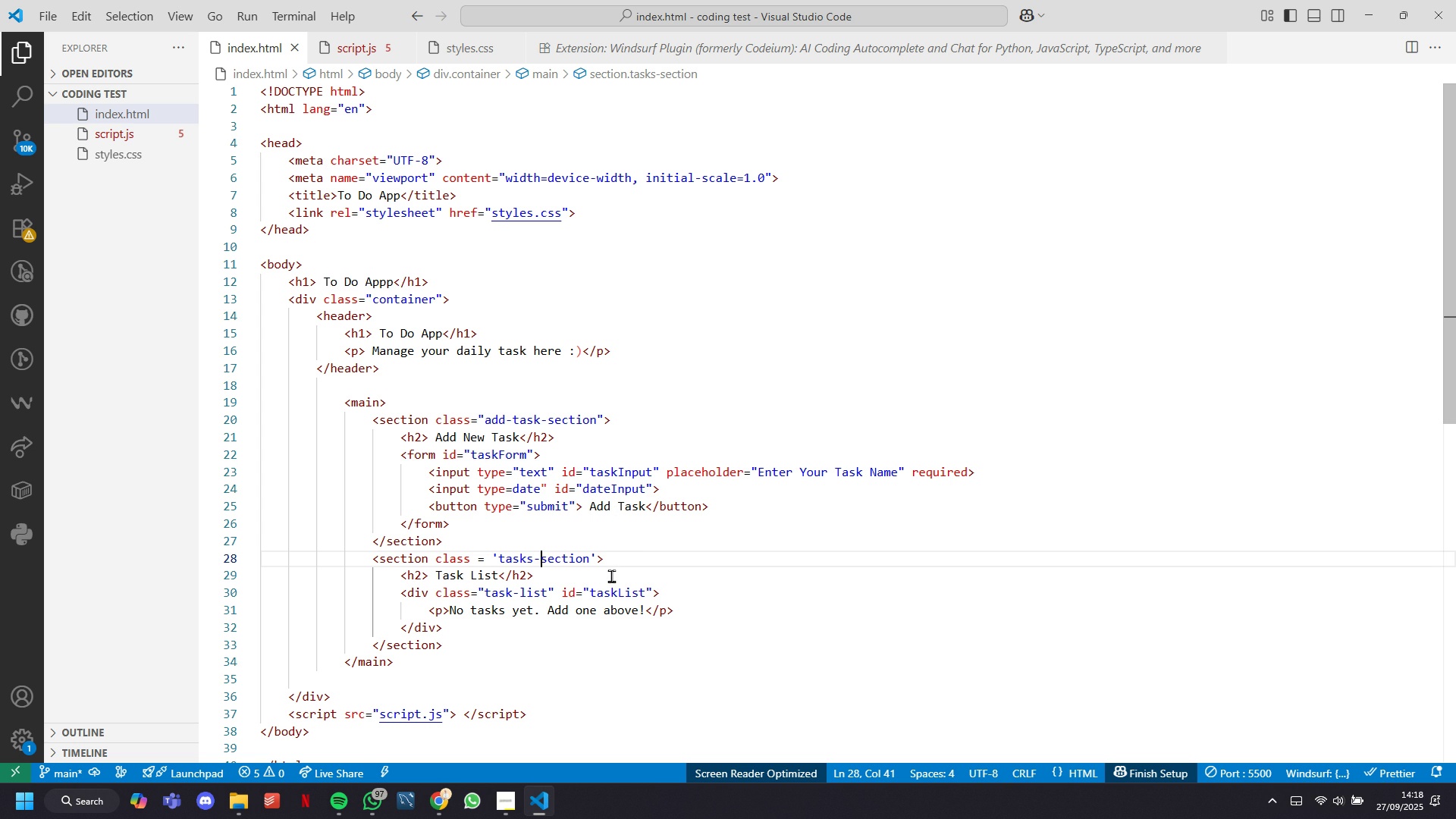 
key(Control+S)
 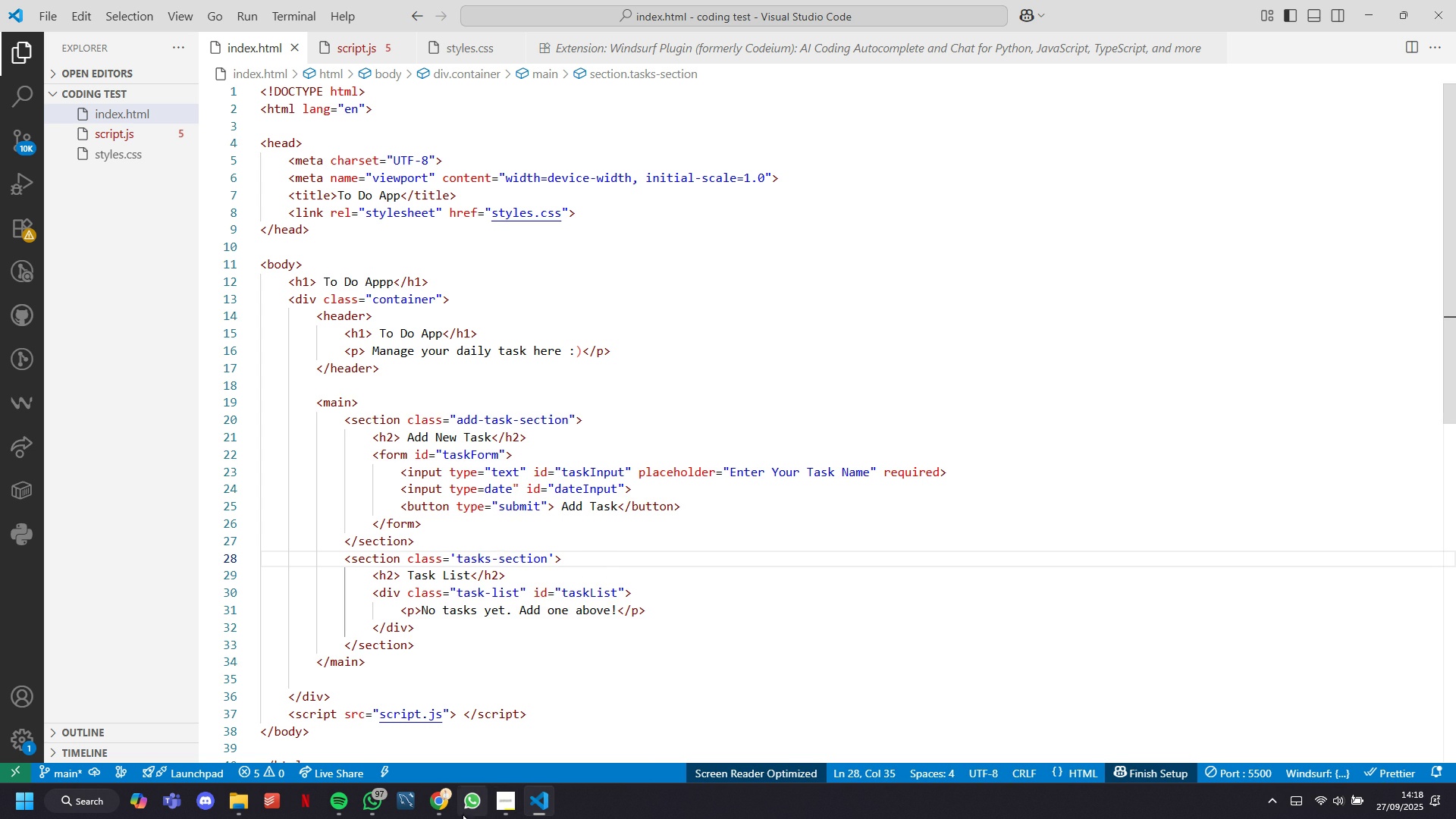 
left_click([444, 794])
 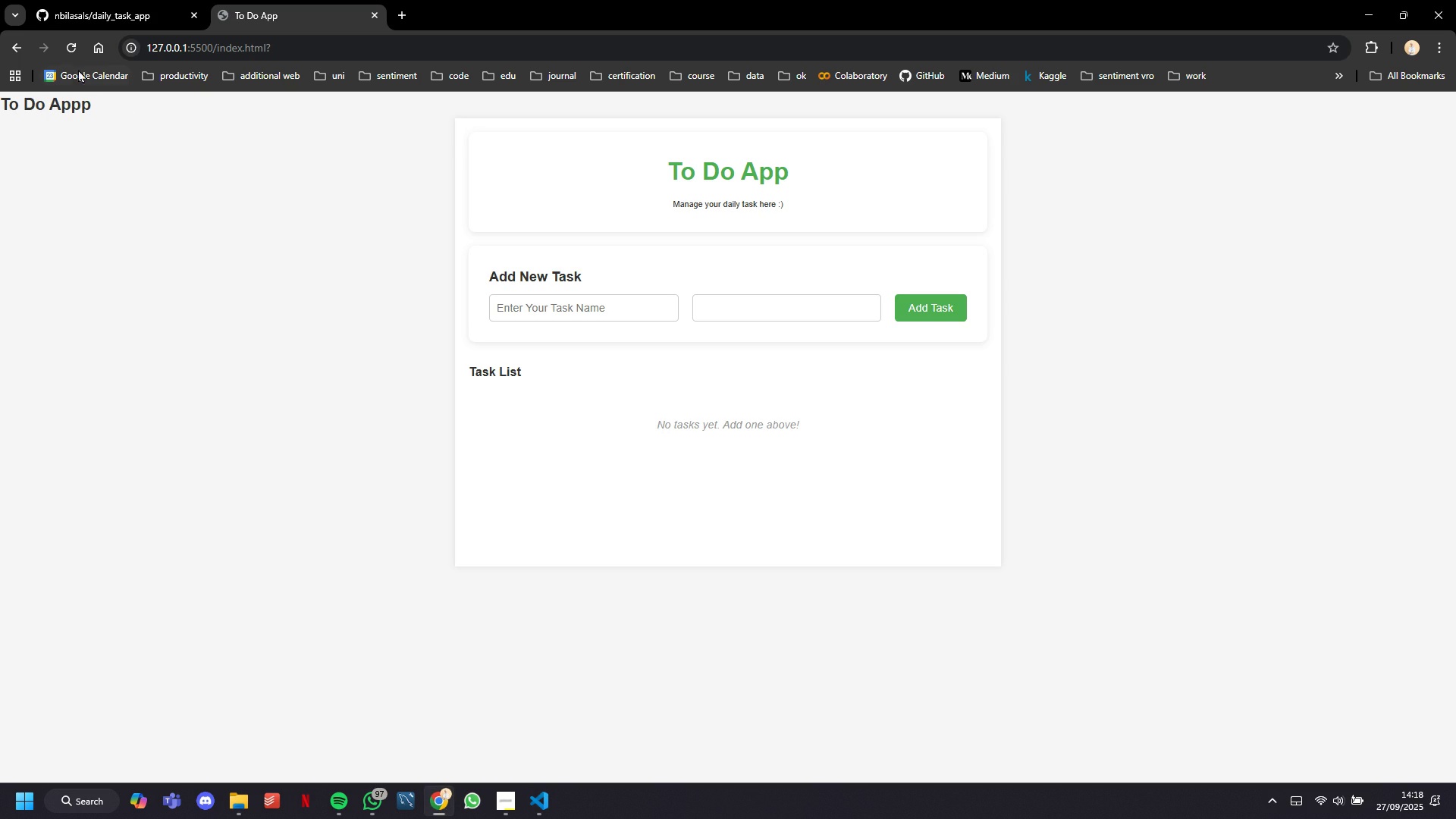 
left_click([70, 49])
 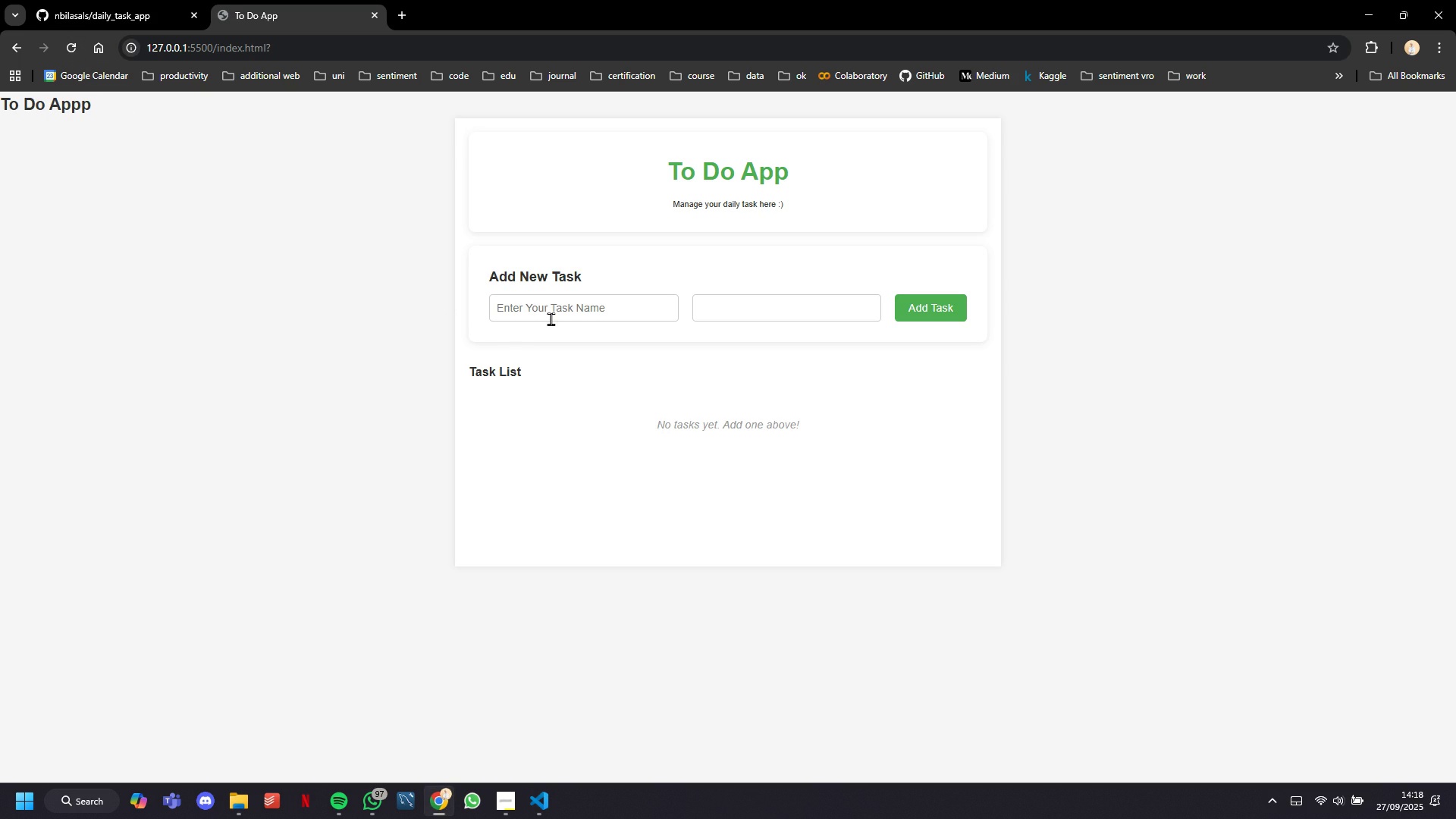 
left_click([552, 315])
 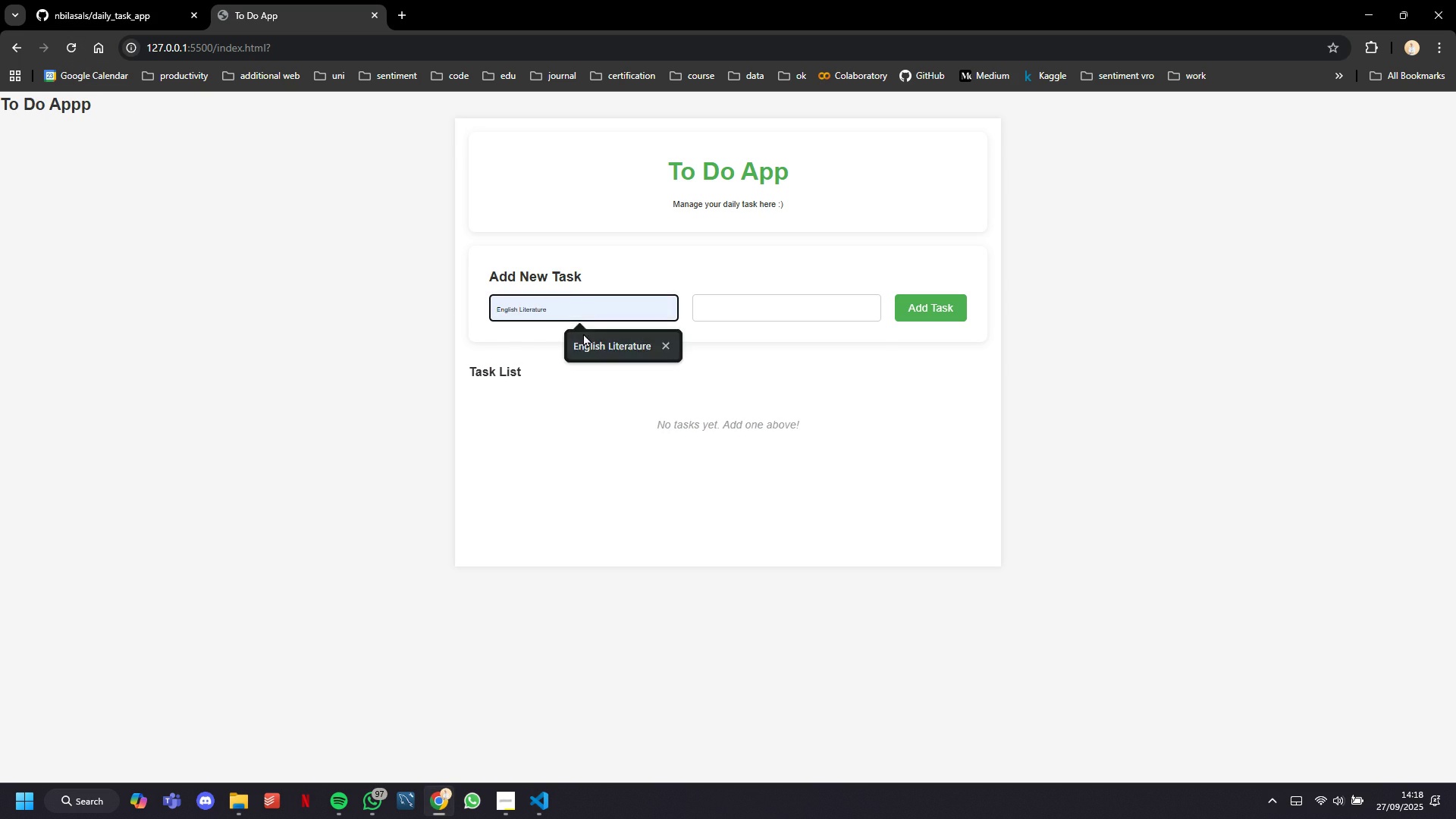 
left_click([583, 334])
 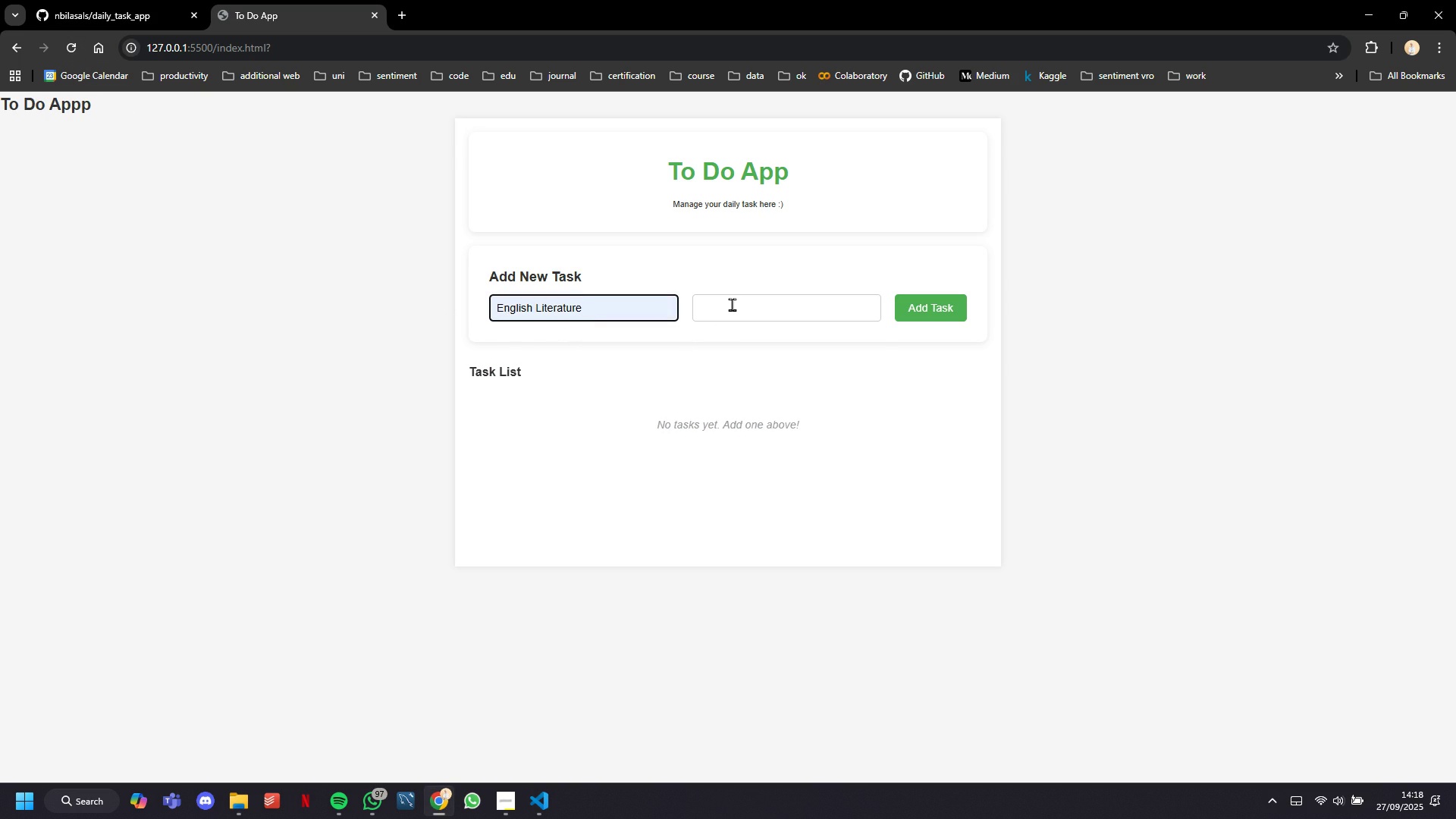 
left_click([732, 304])
 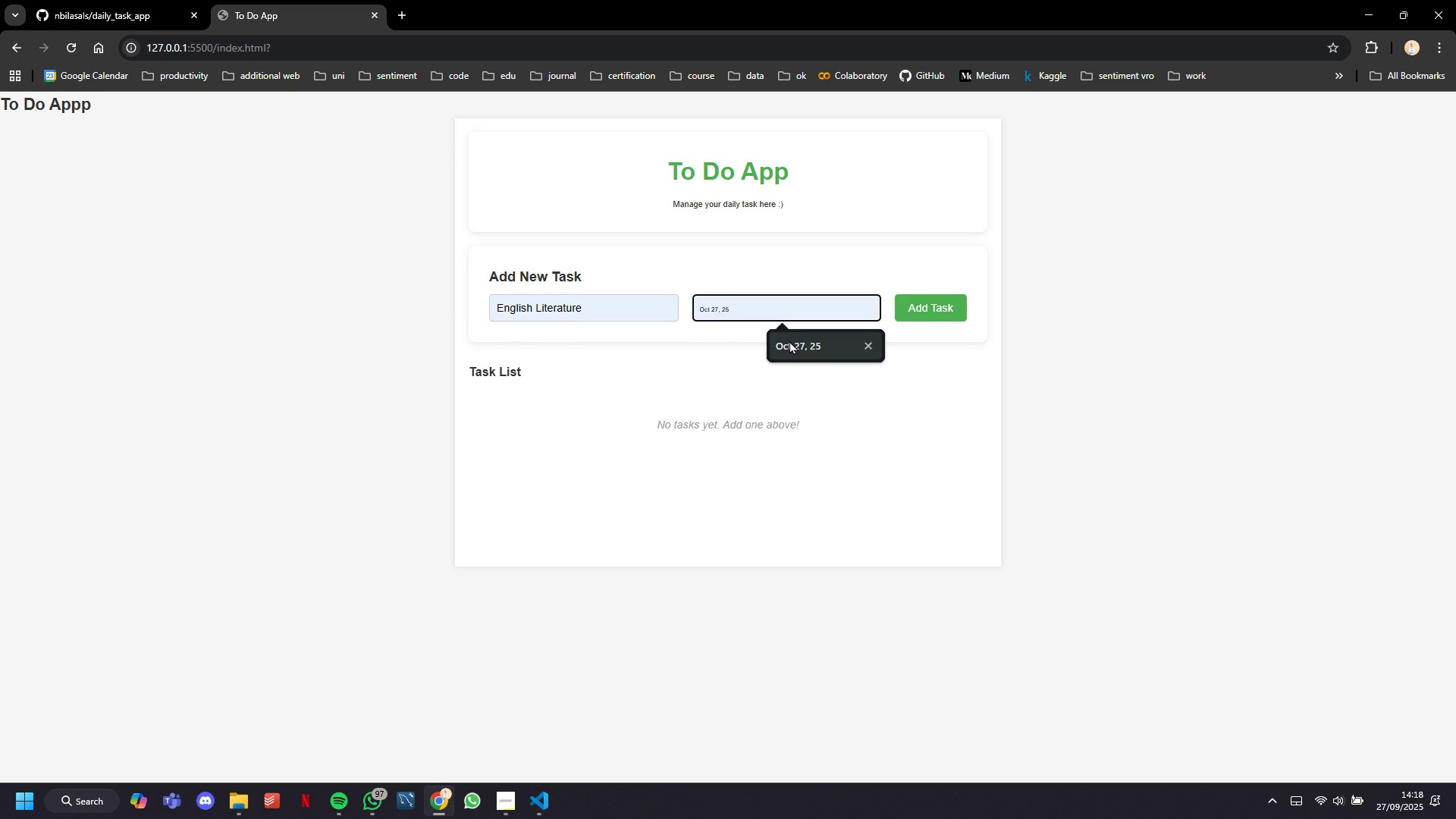 
left_click([789, 340])
 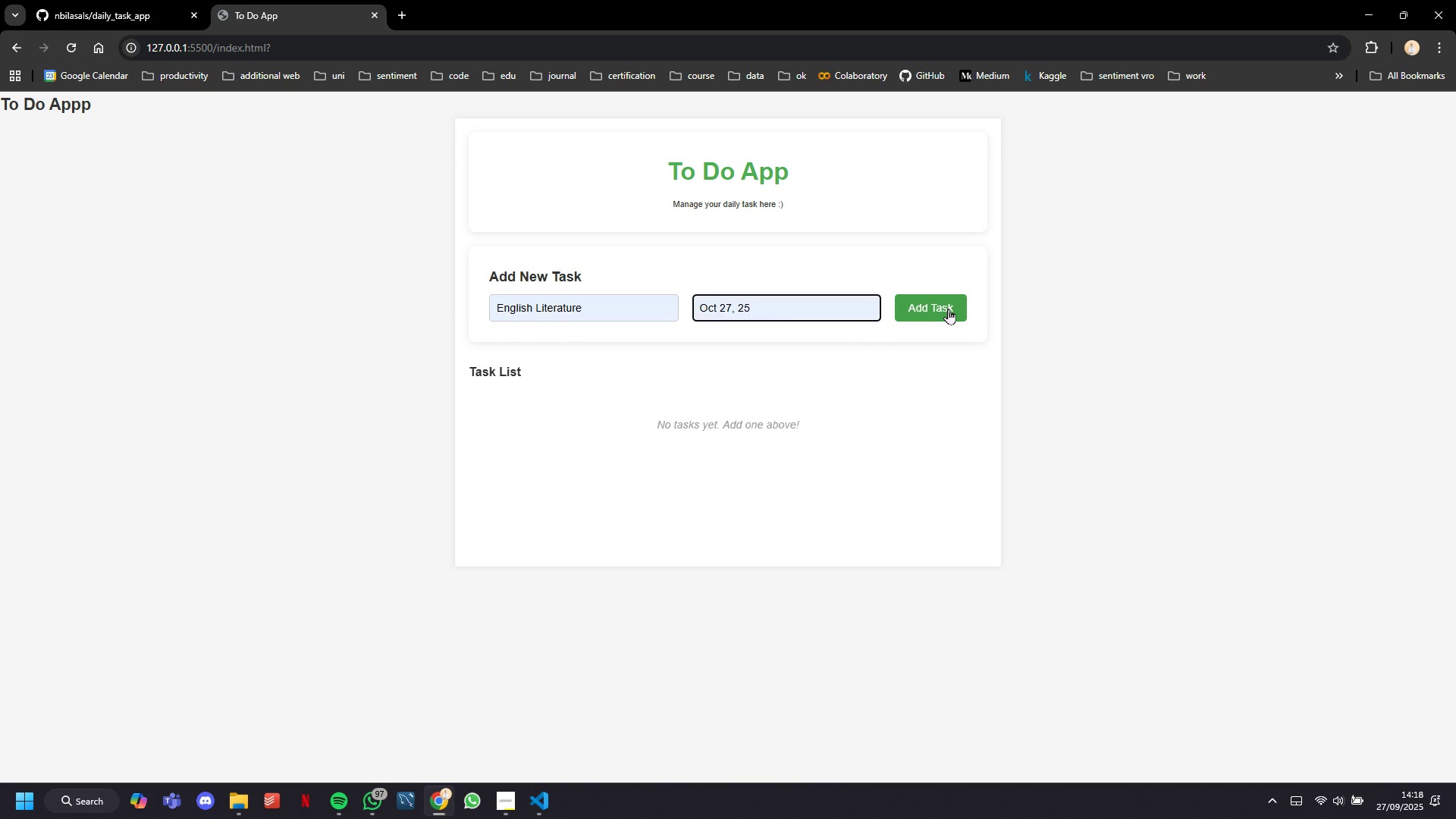 
left_click([948, 309])
 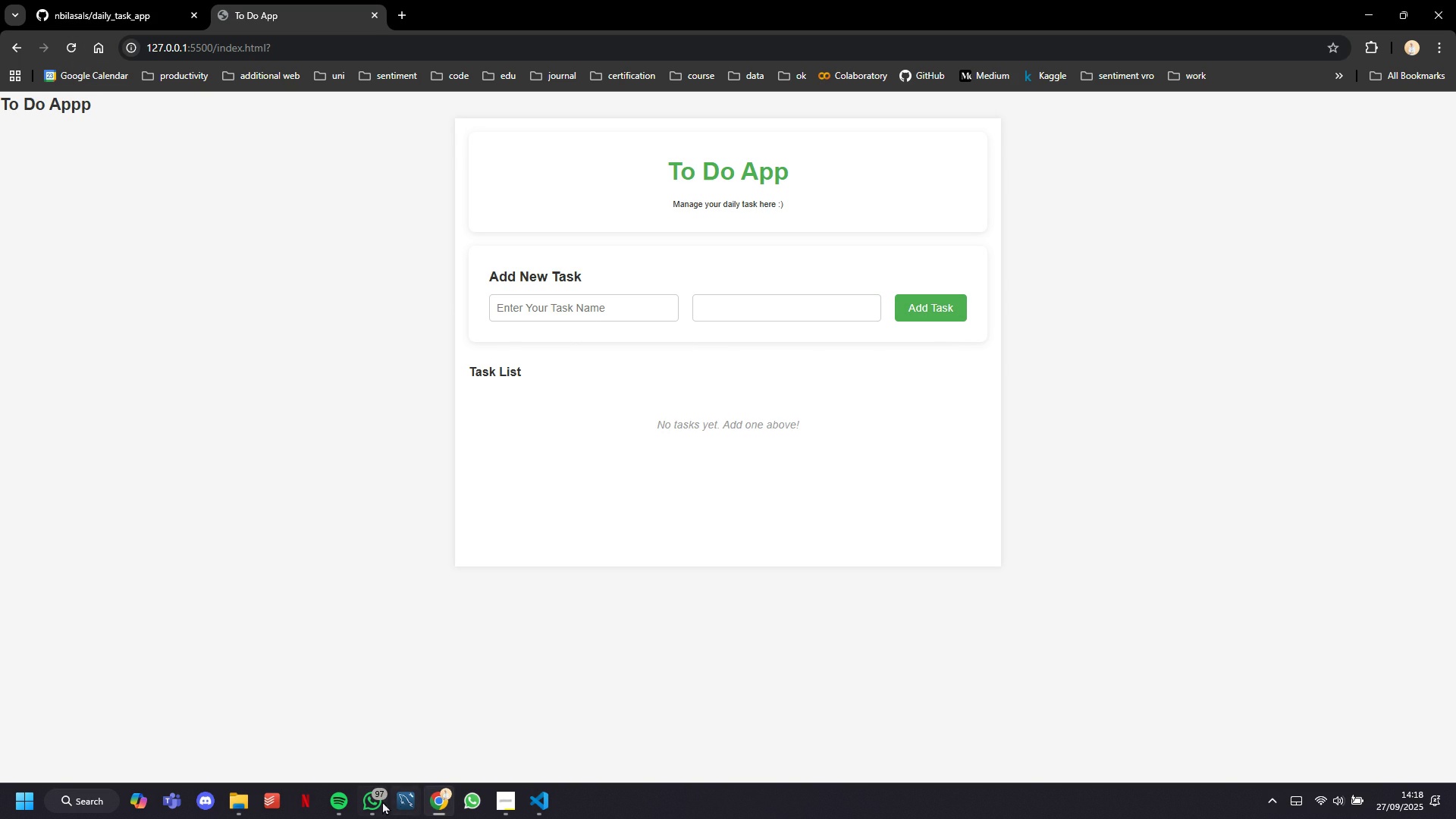 
left_click([532, 803])
 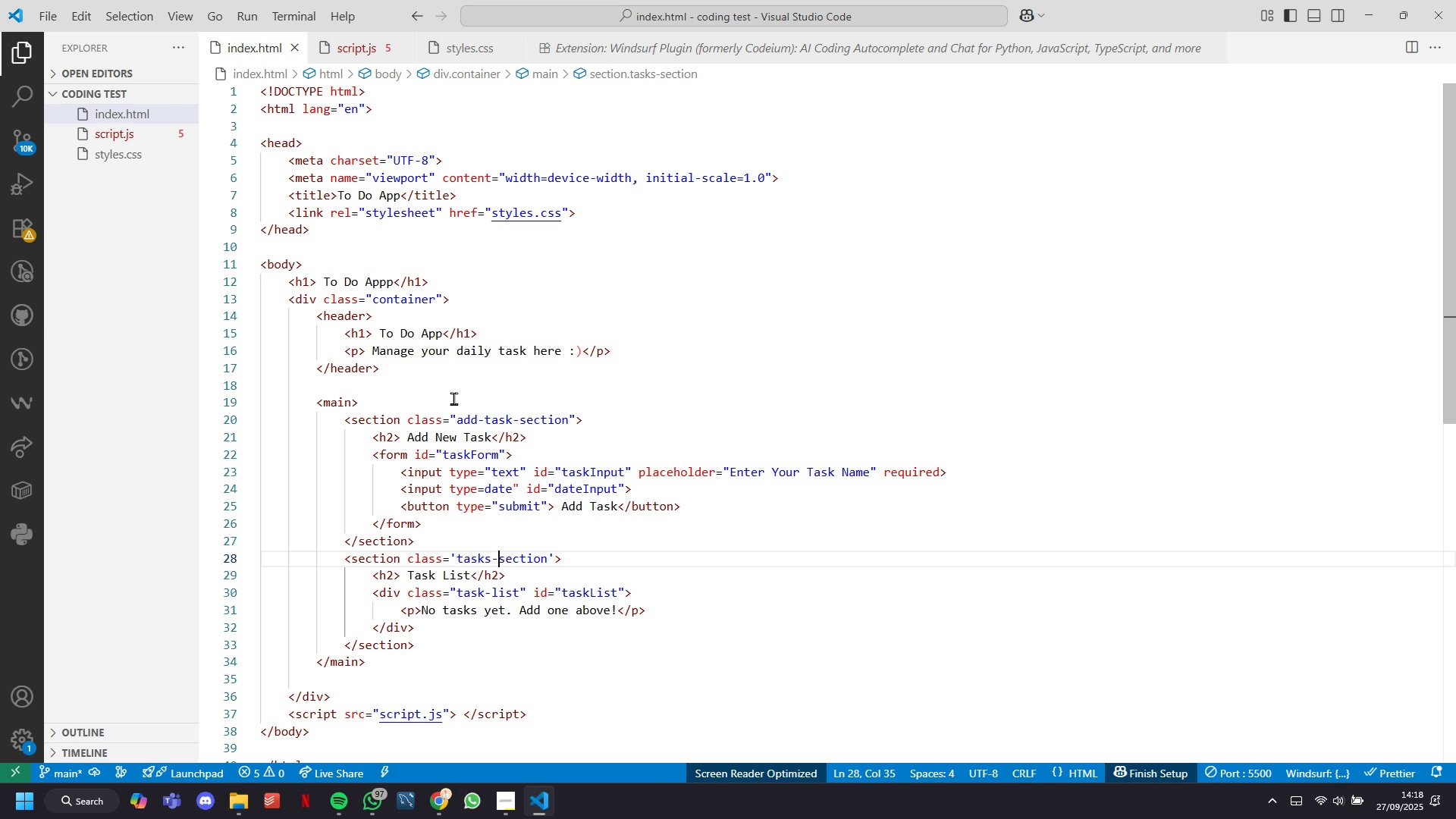 
wait(6.87)
 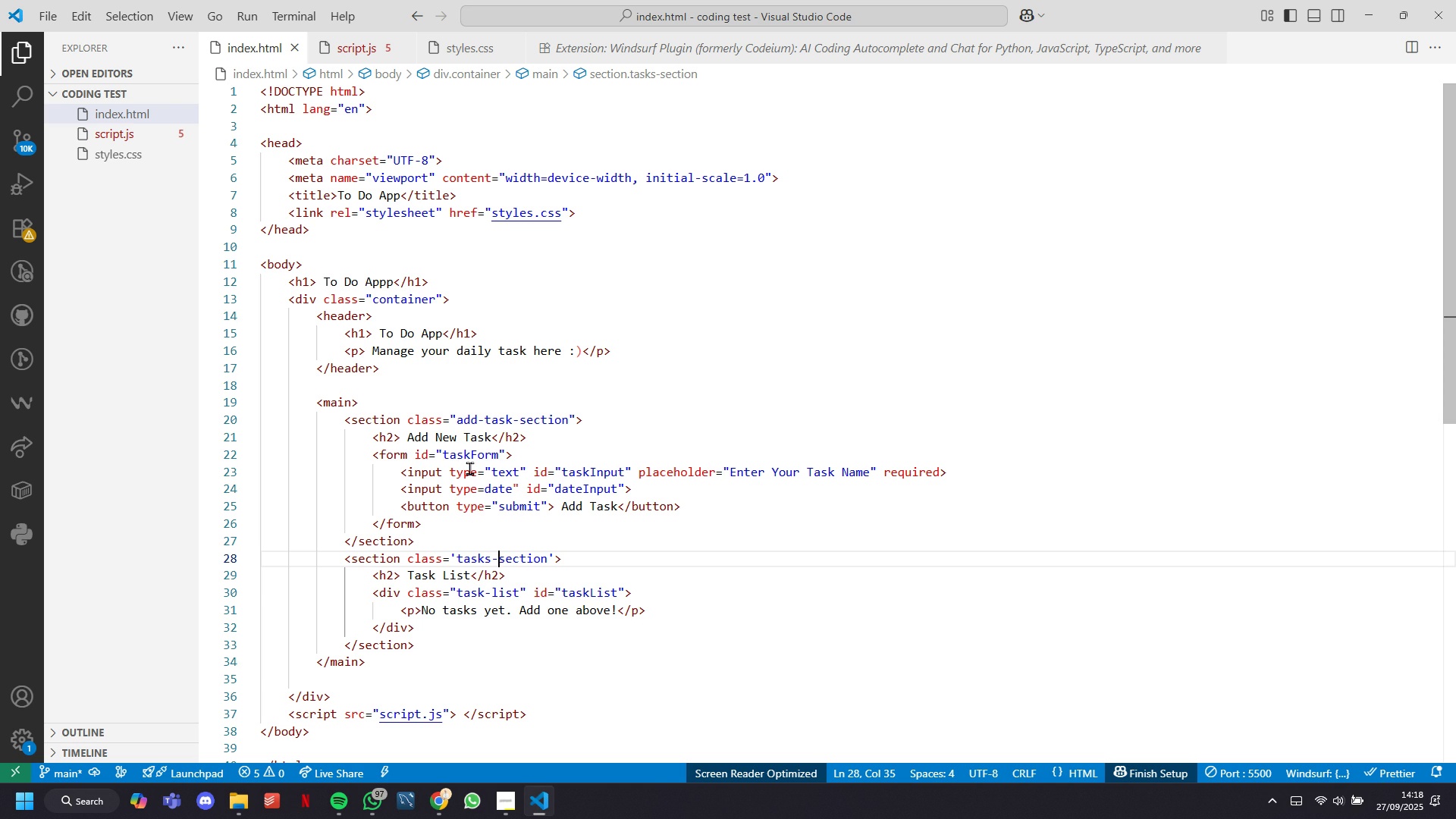 
left_click([350, 52])
 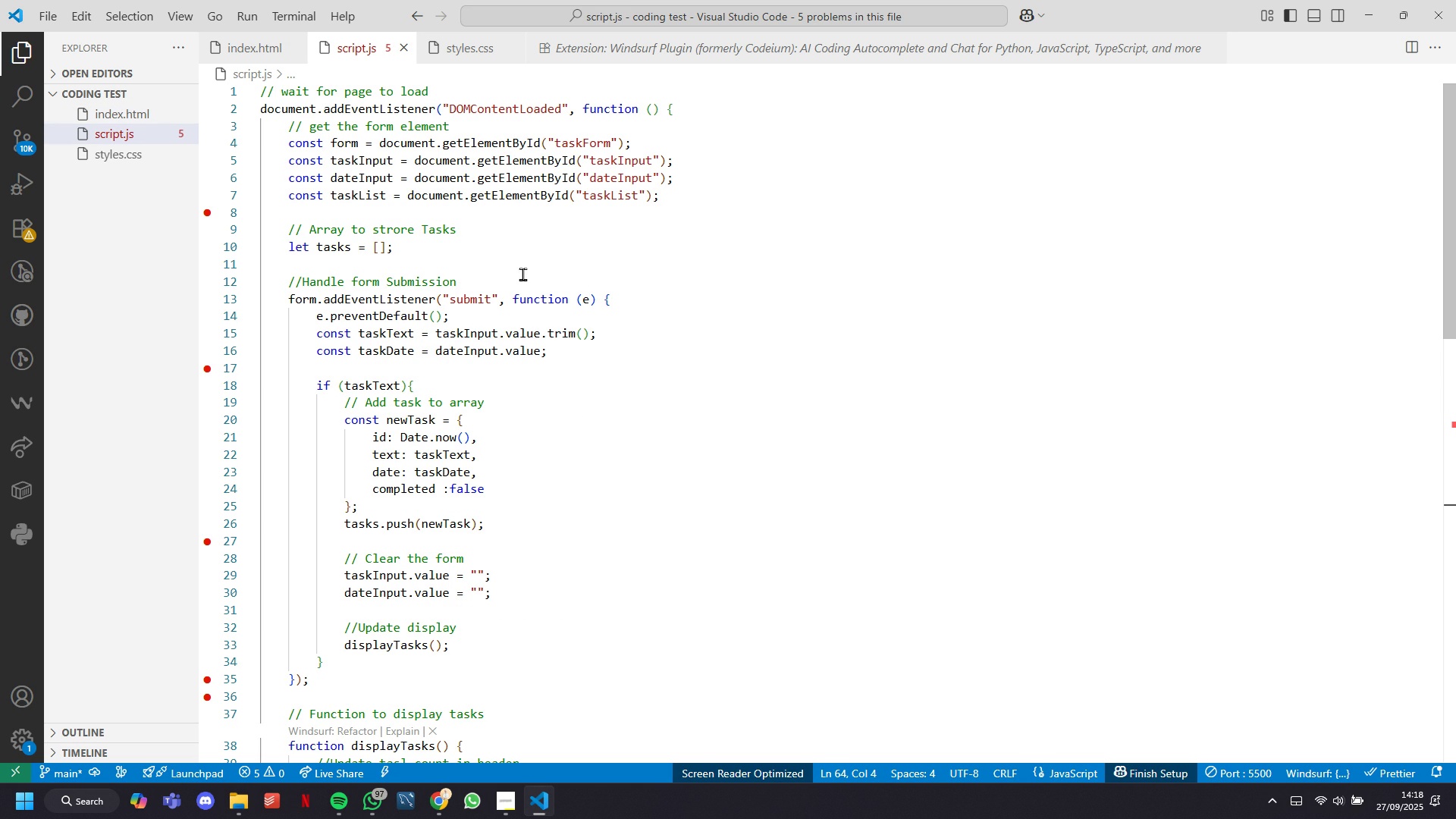 
mouse_move([577, 344])
 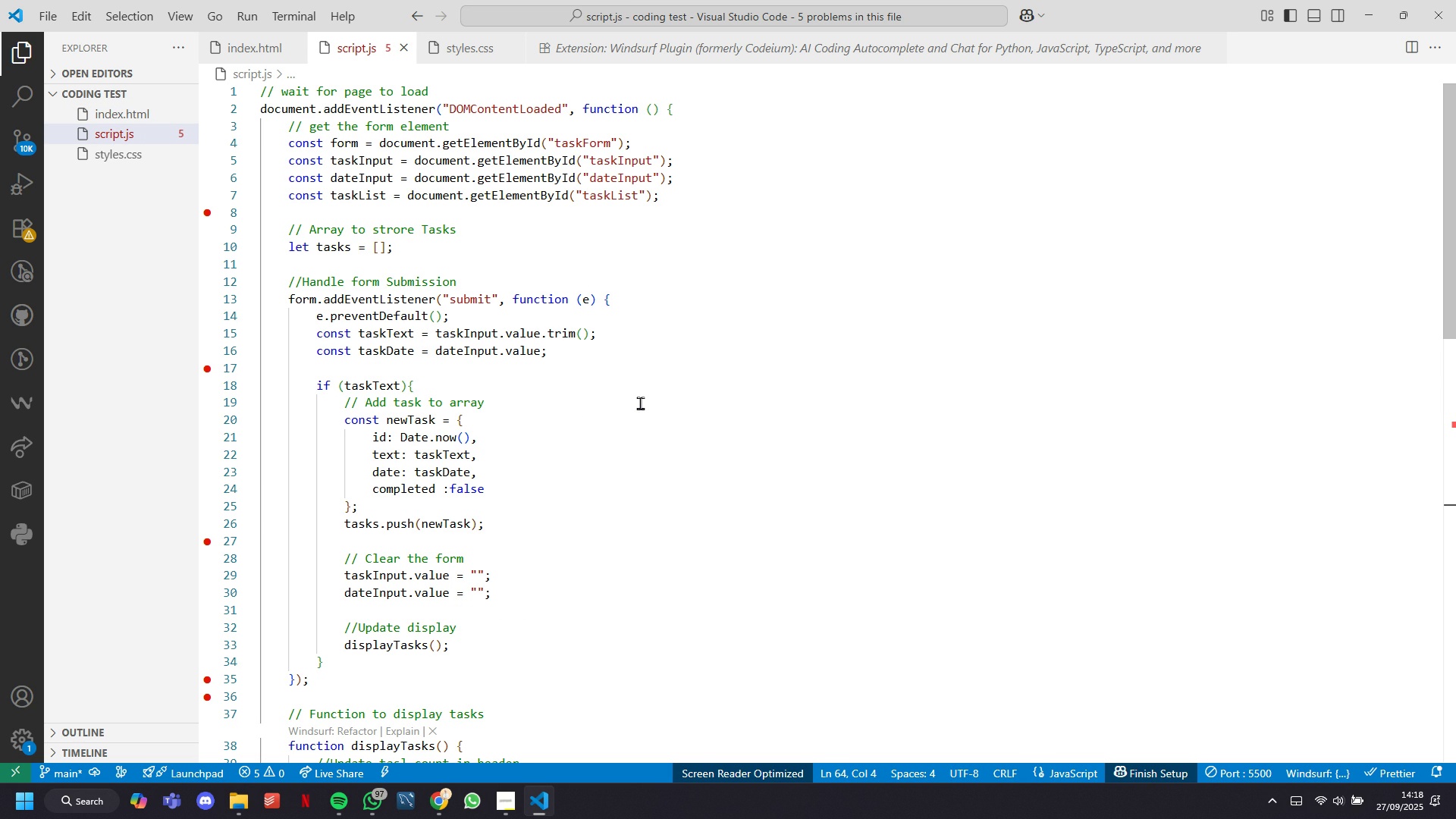 
wait(10.26)
 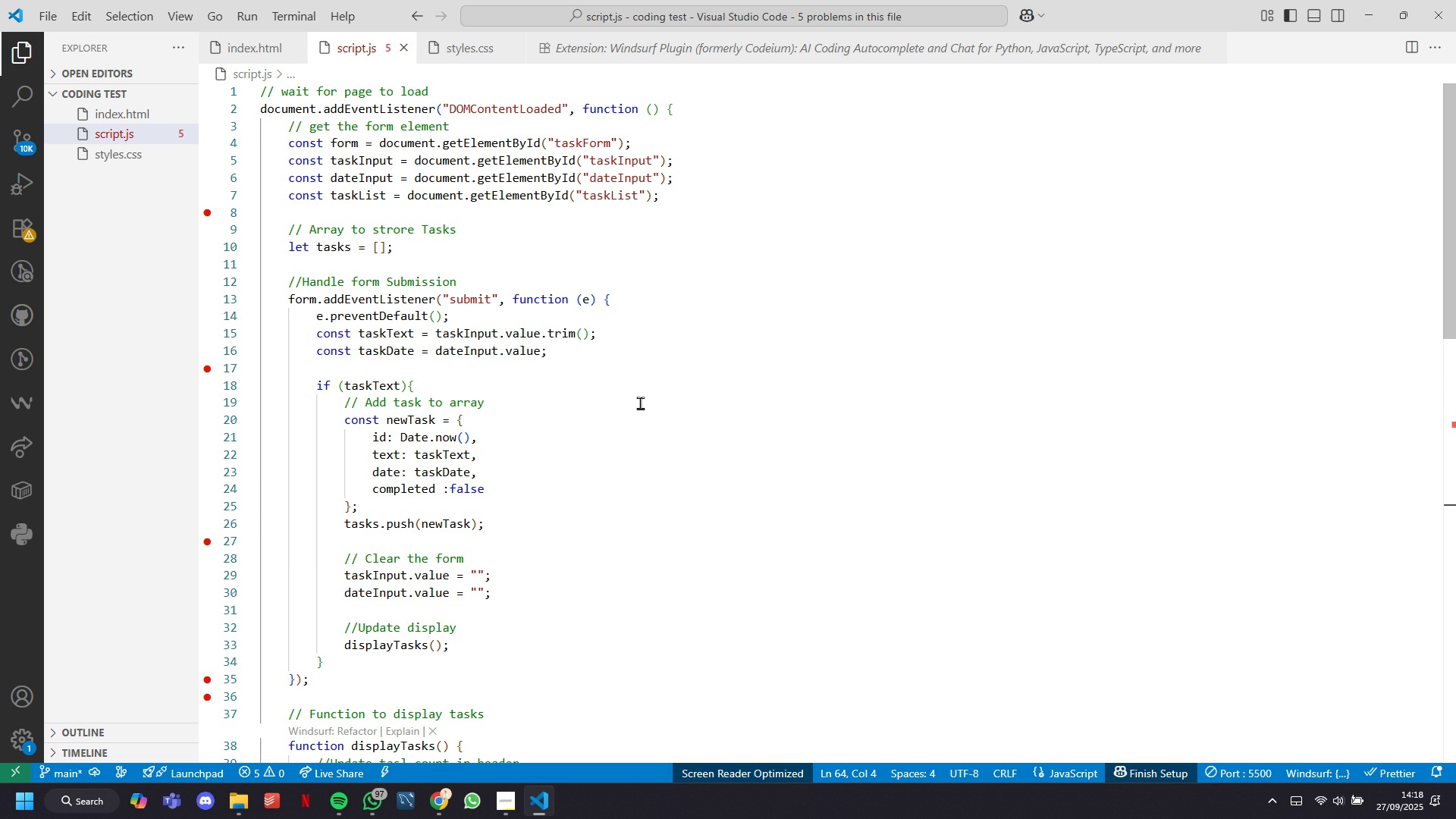 
left_click([274, 58])
 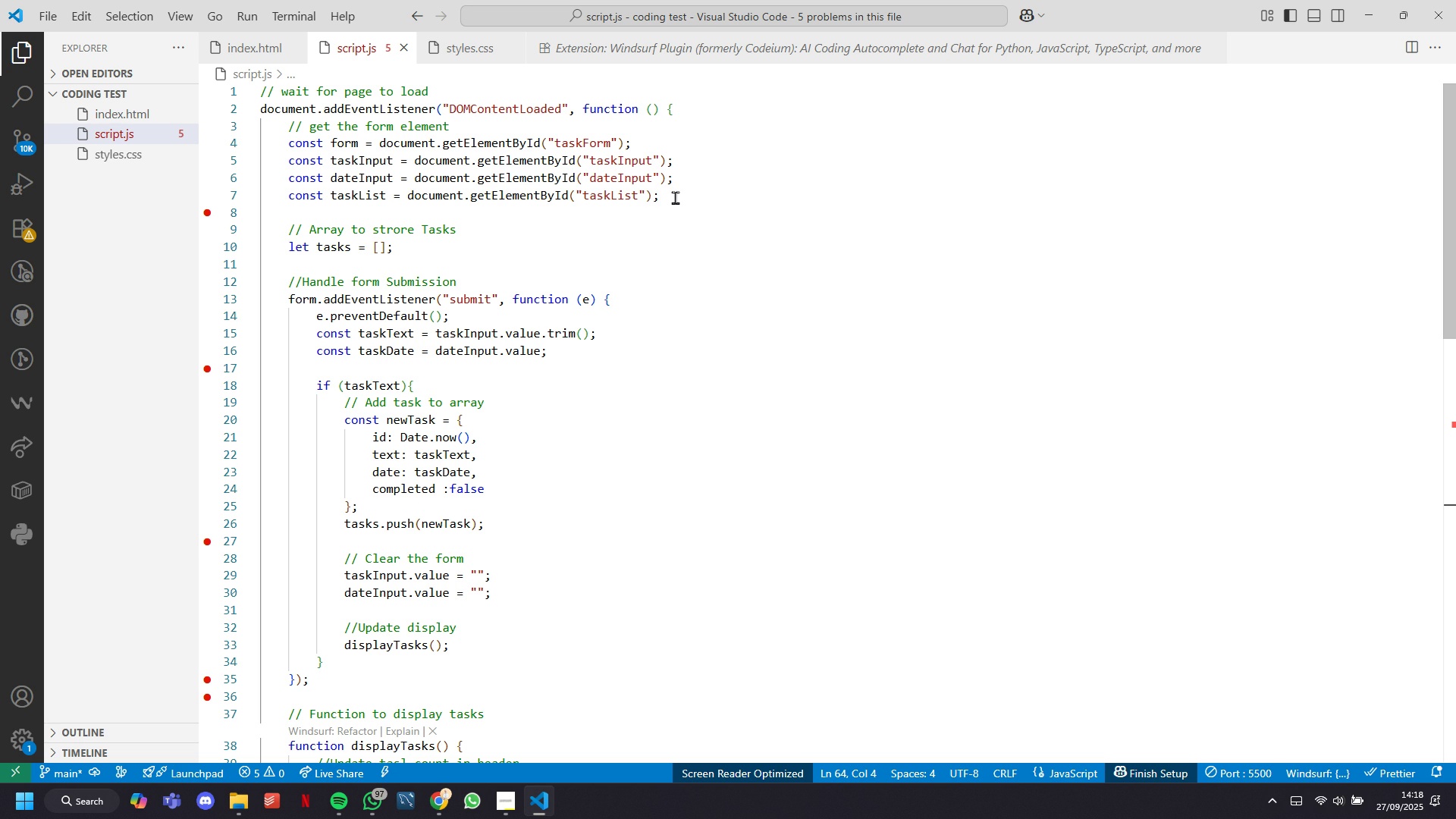 
wait(16.32)
 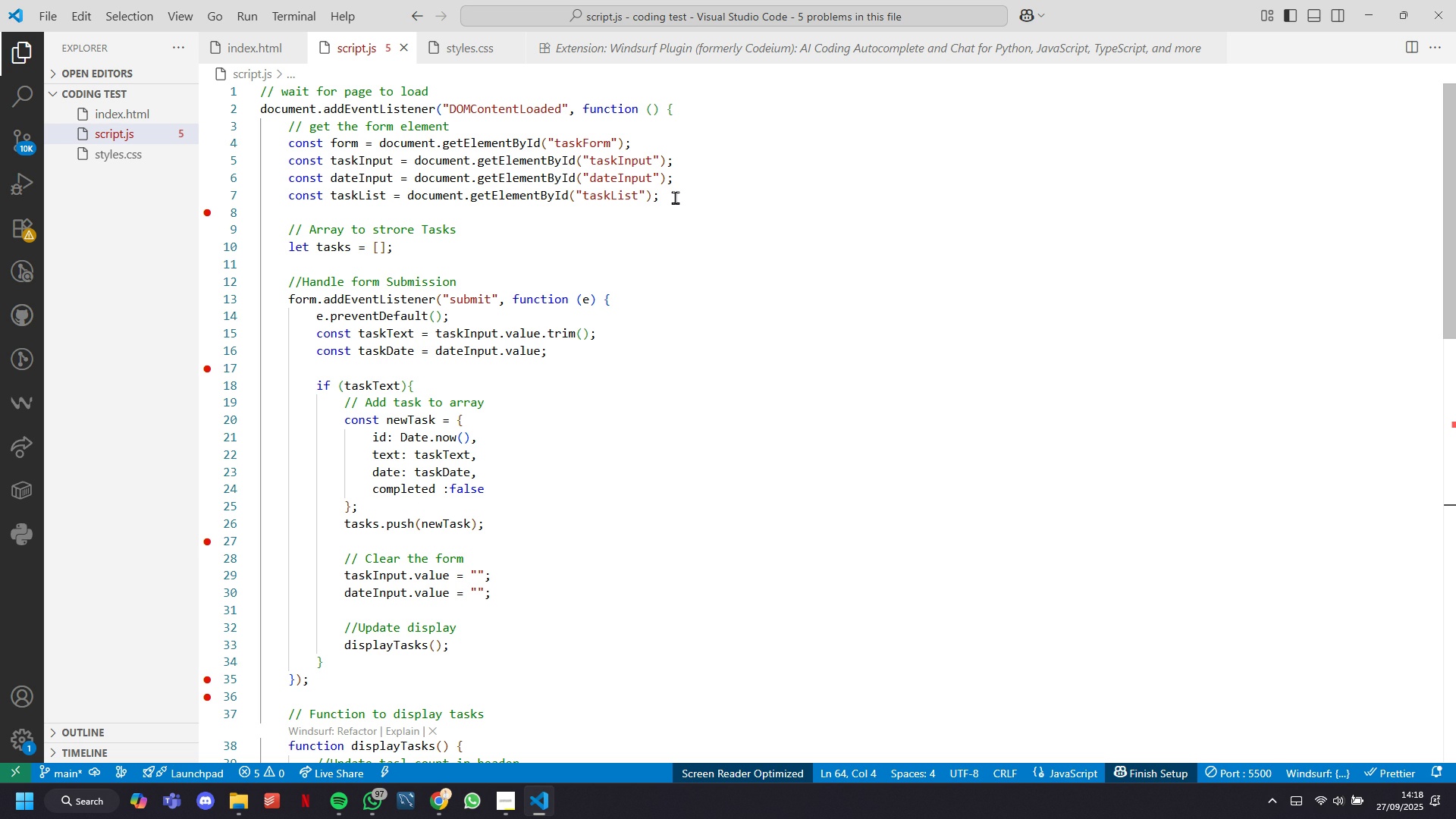 
mouse_move([563, 294])
 